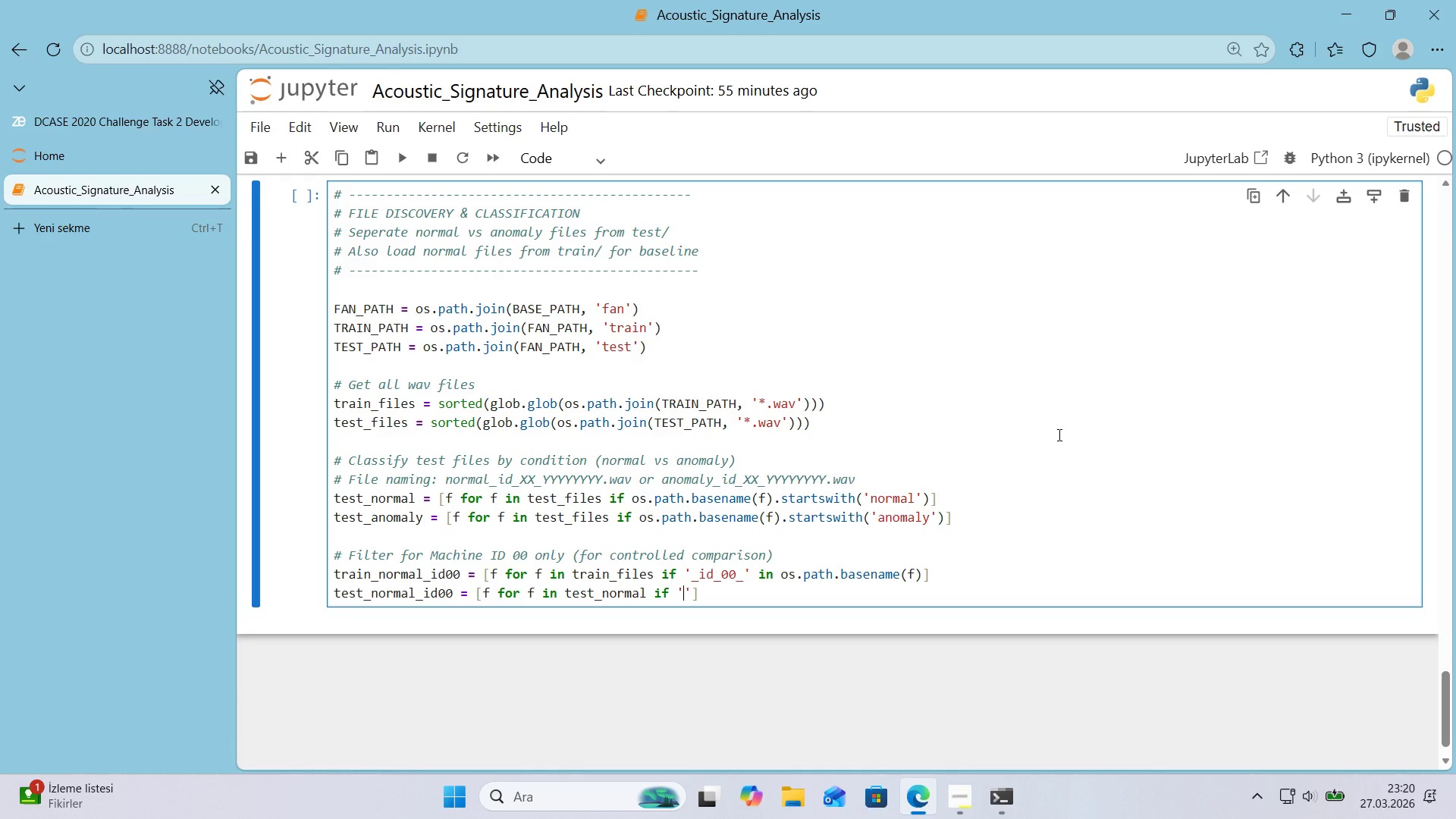 
 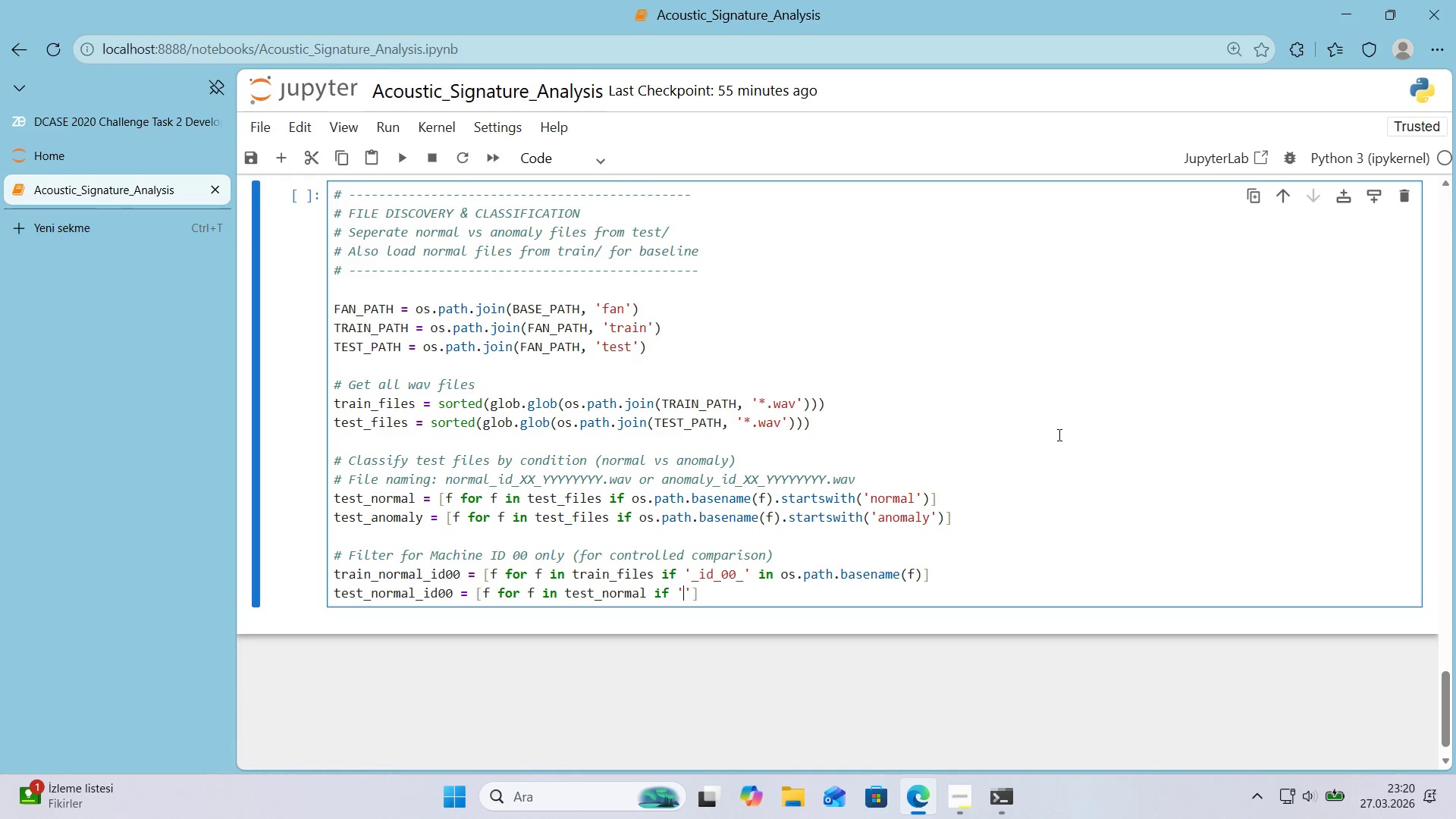 
key(ArrowLeft)
 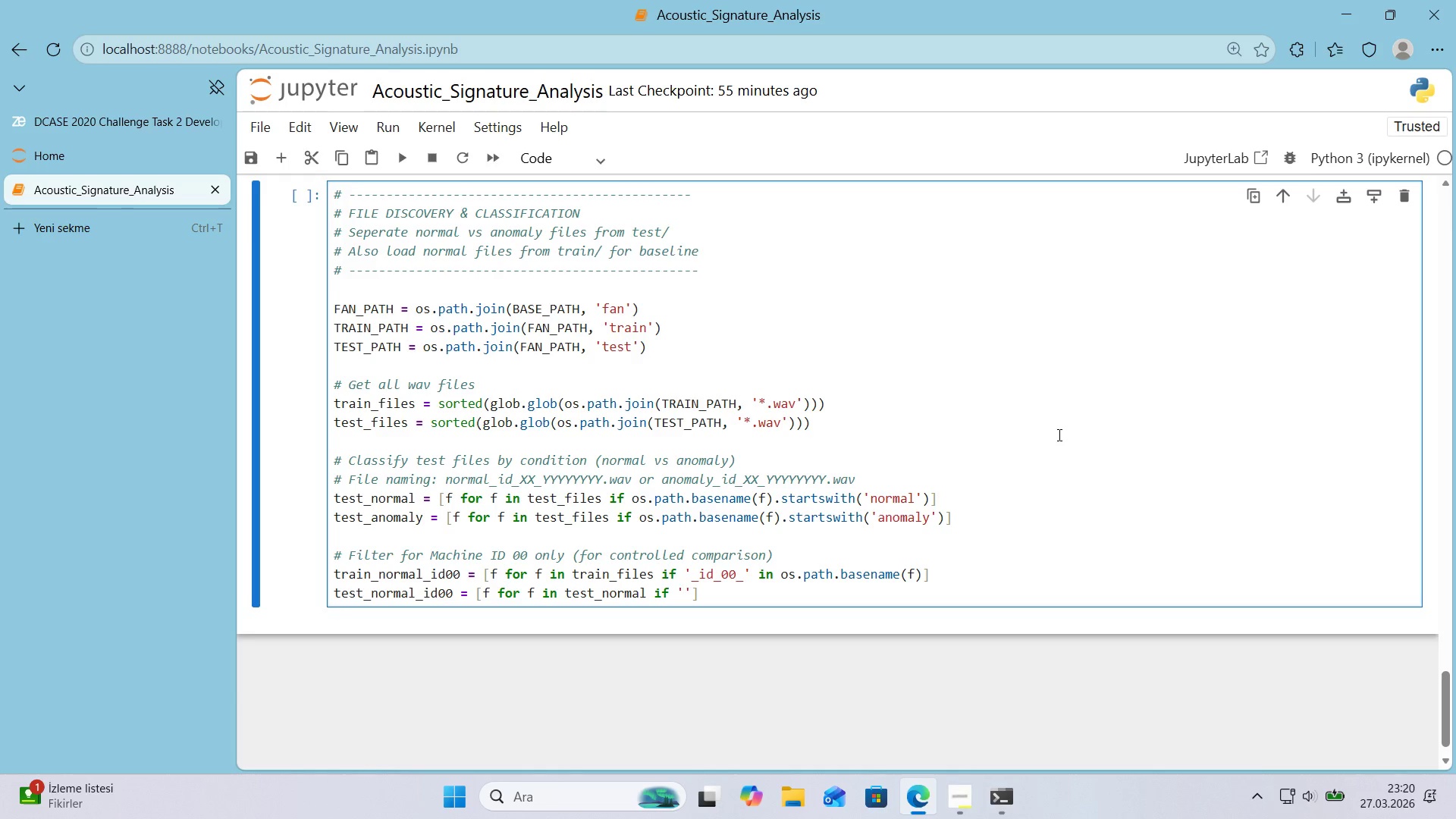 
key(Shift+Minus)
 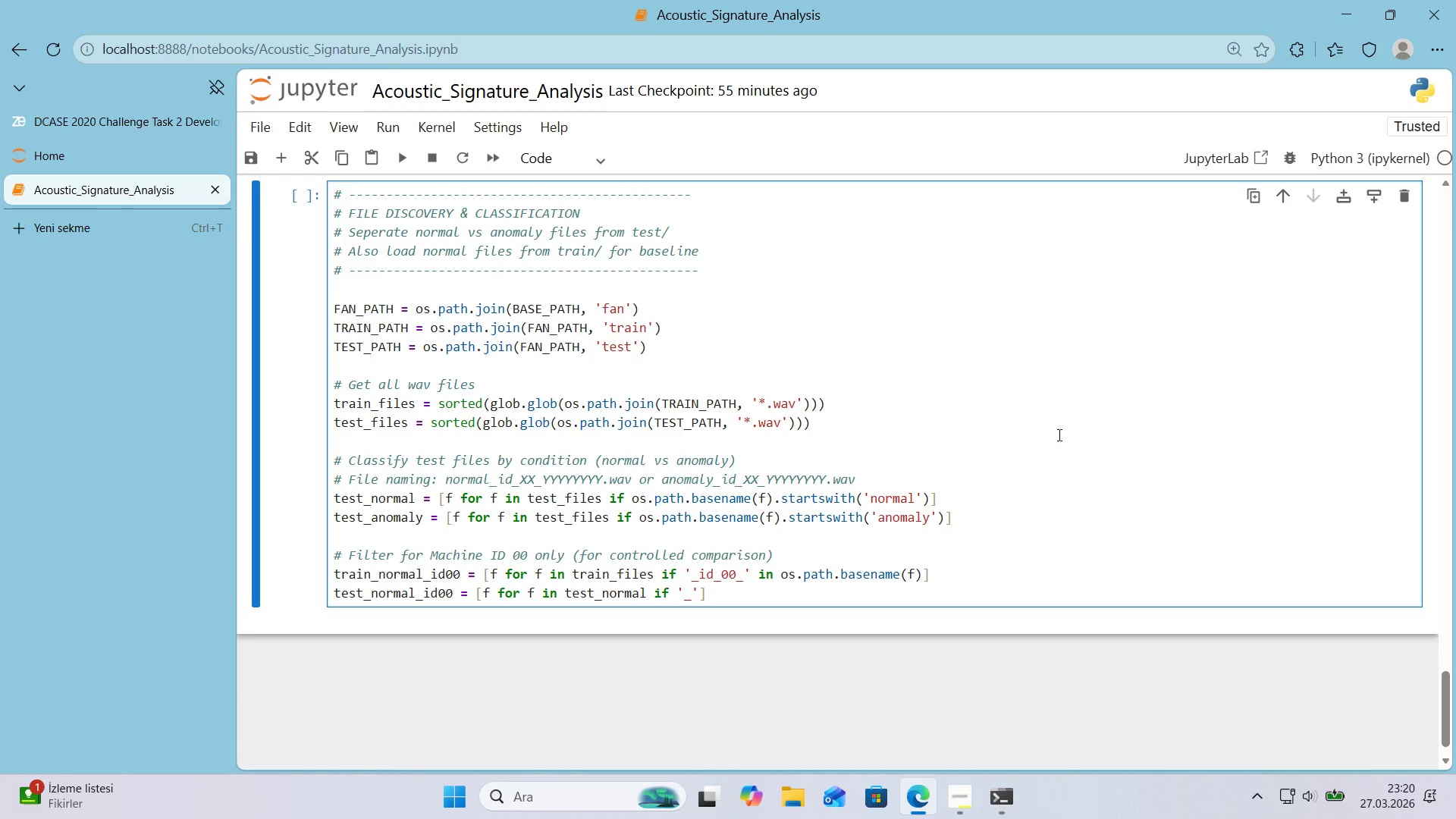 
key(Quote)
 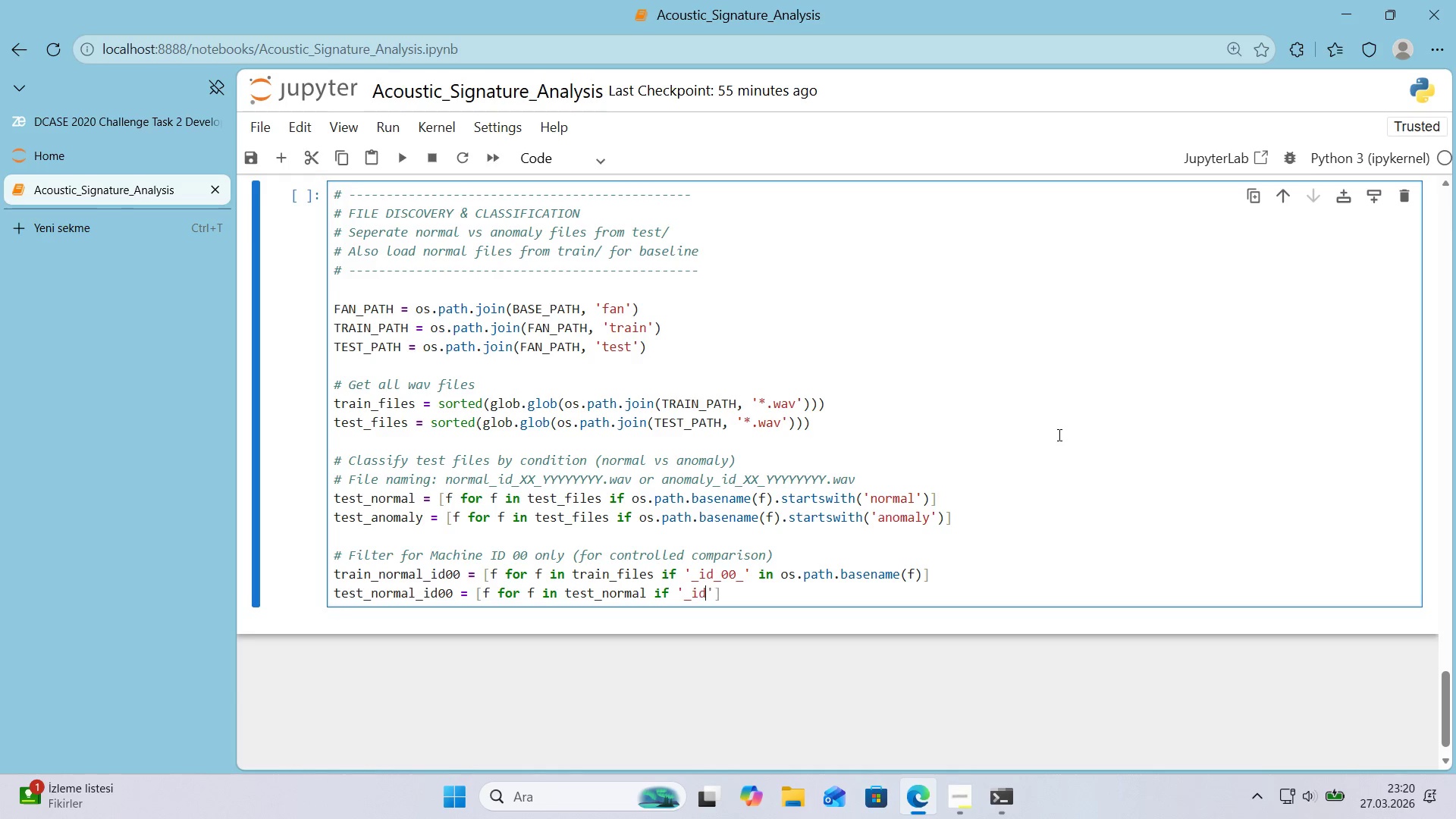 
key(D)
 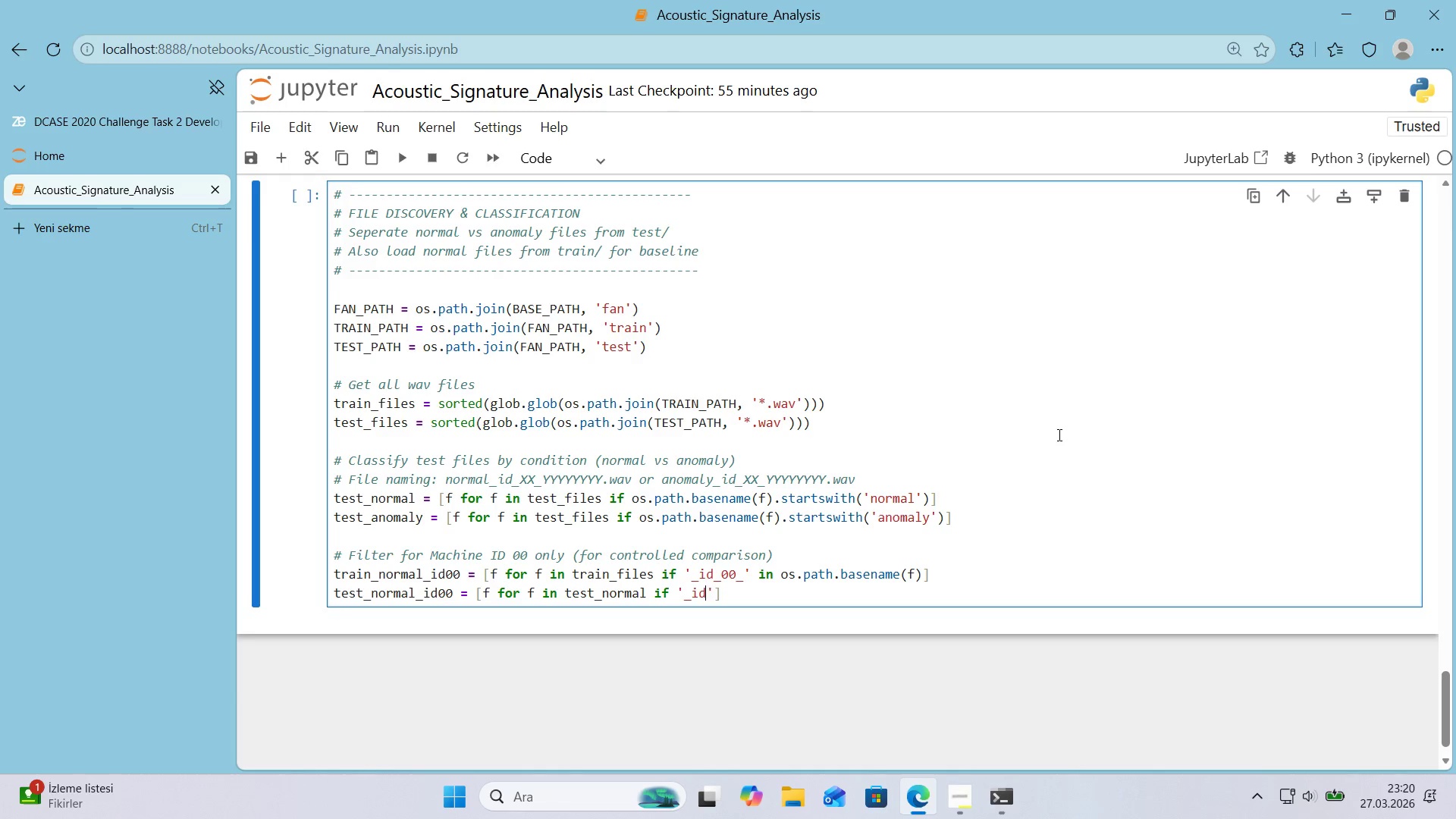 
key(Shift+Minus)
 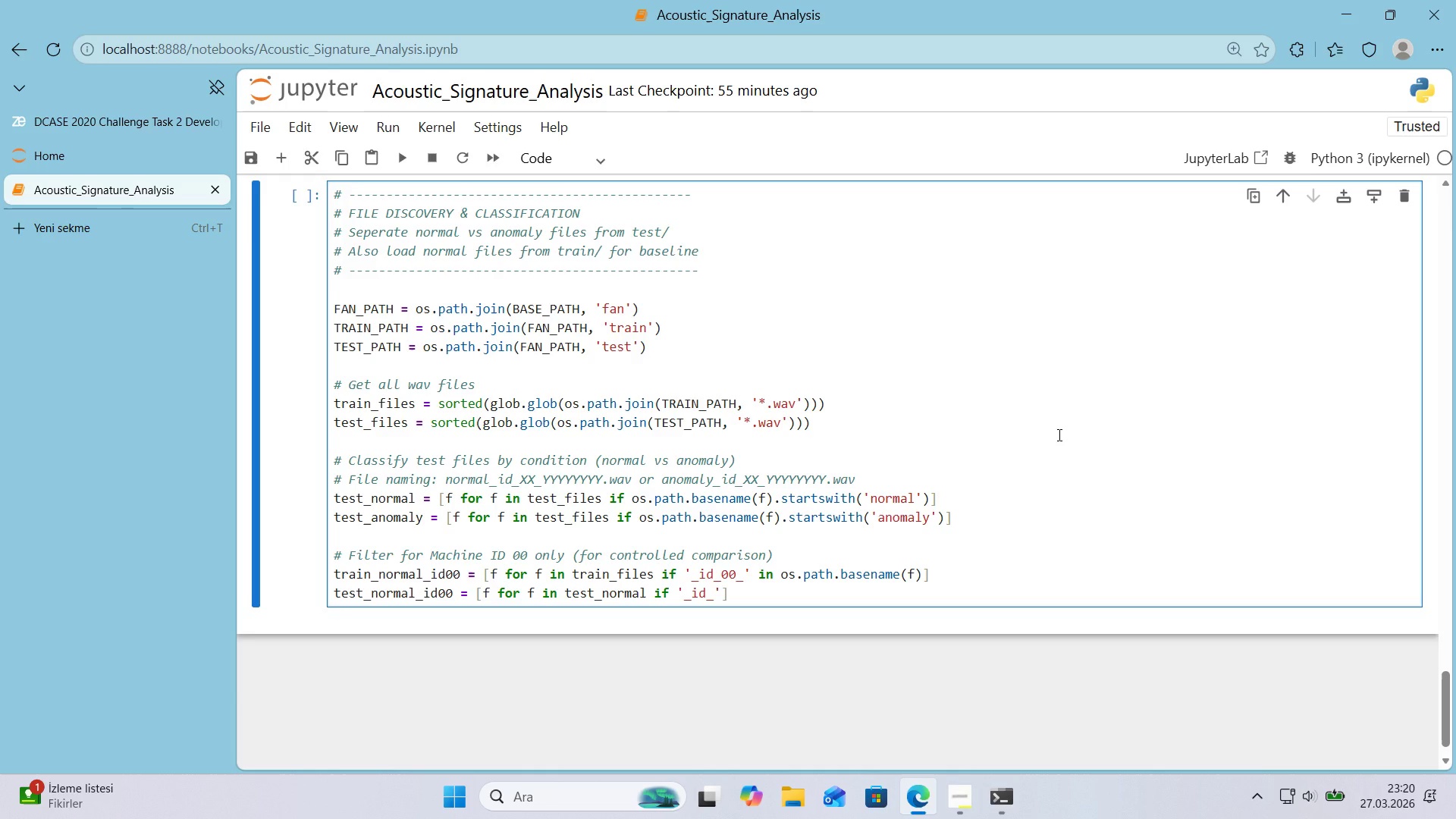 
key(Numpad0)
 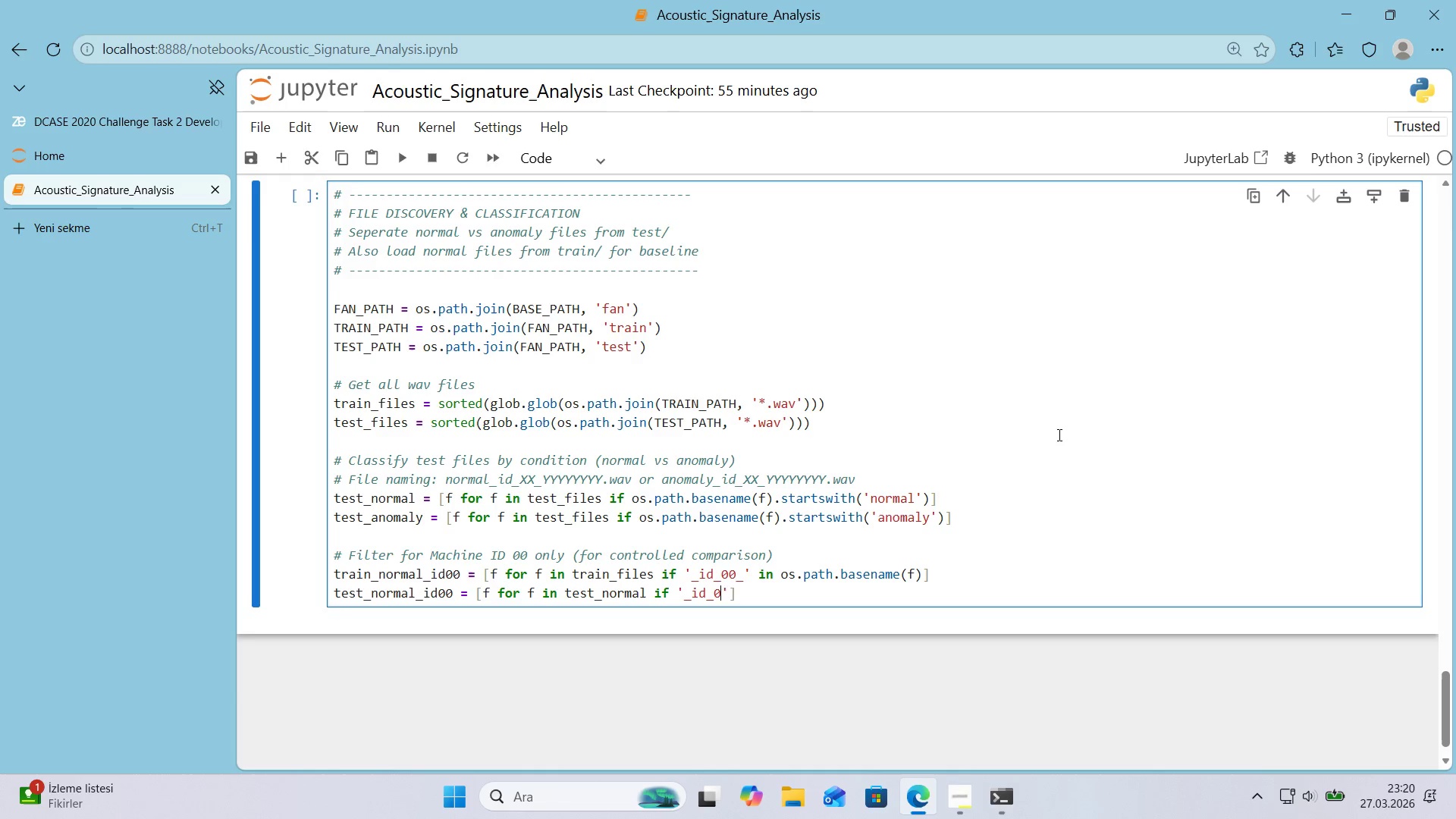 
key(Numpad0)
 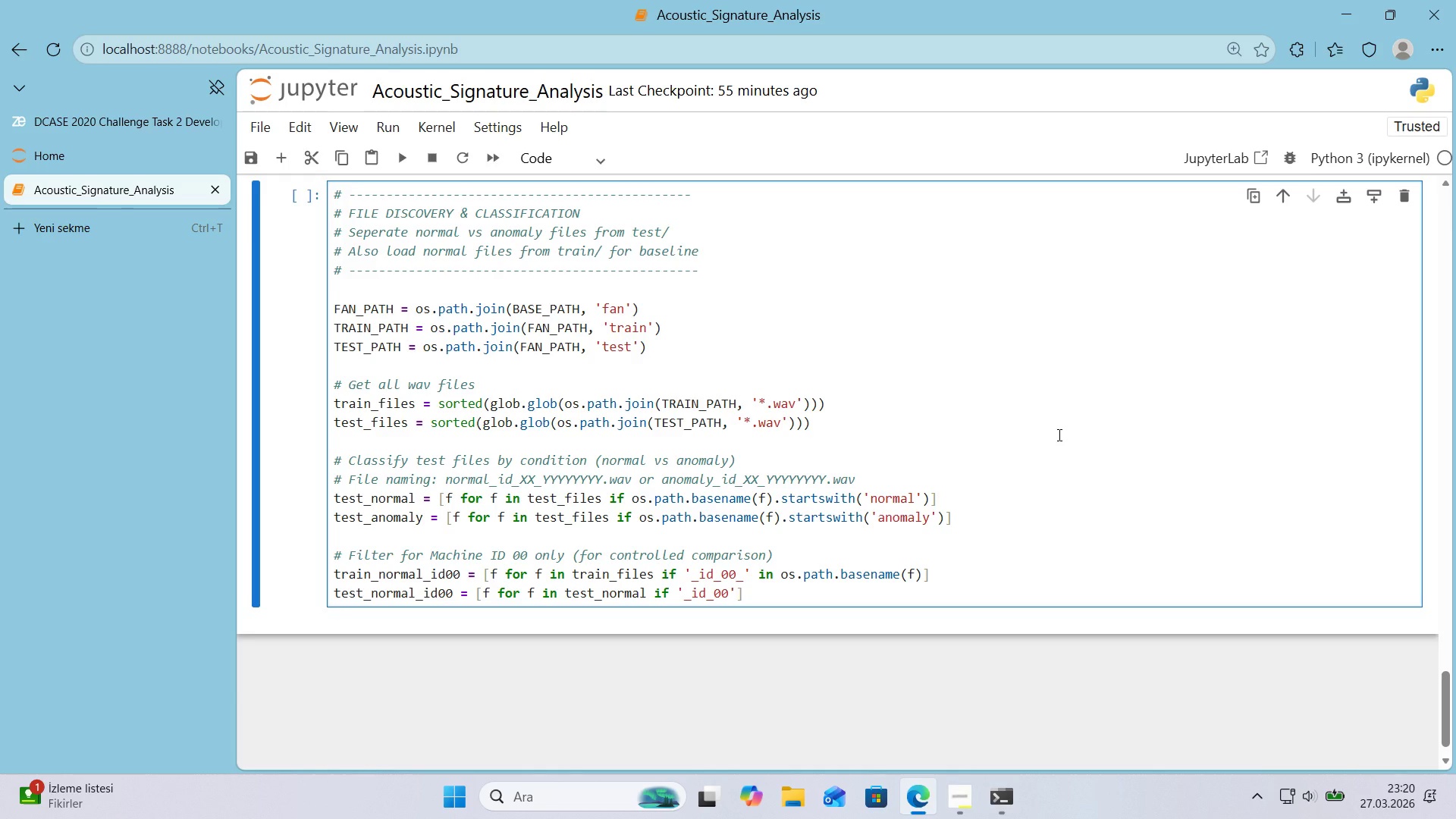 
key(ArrowRight)
 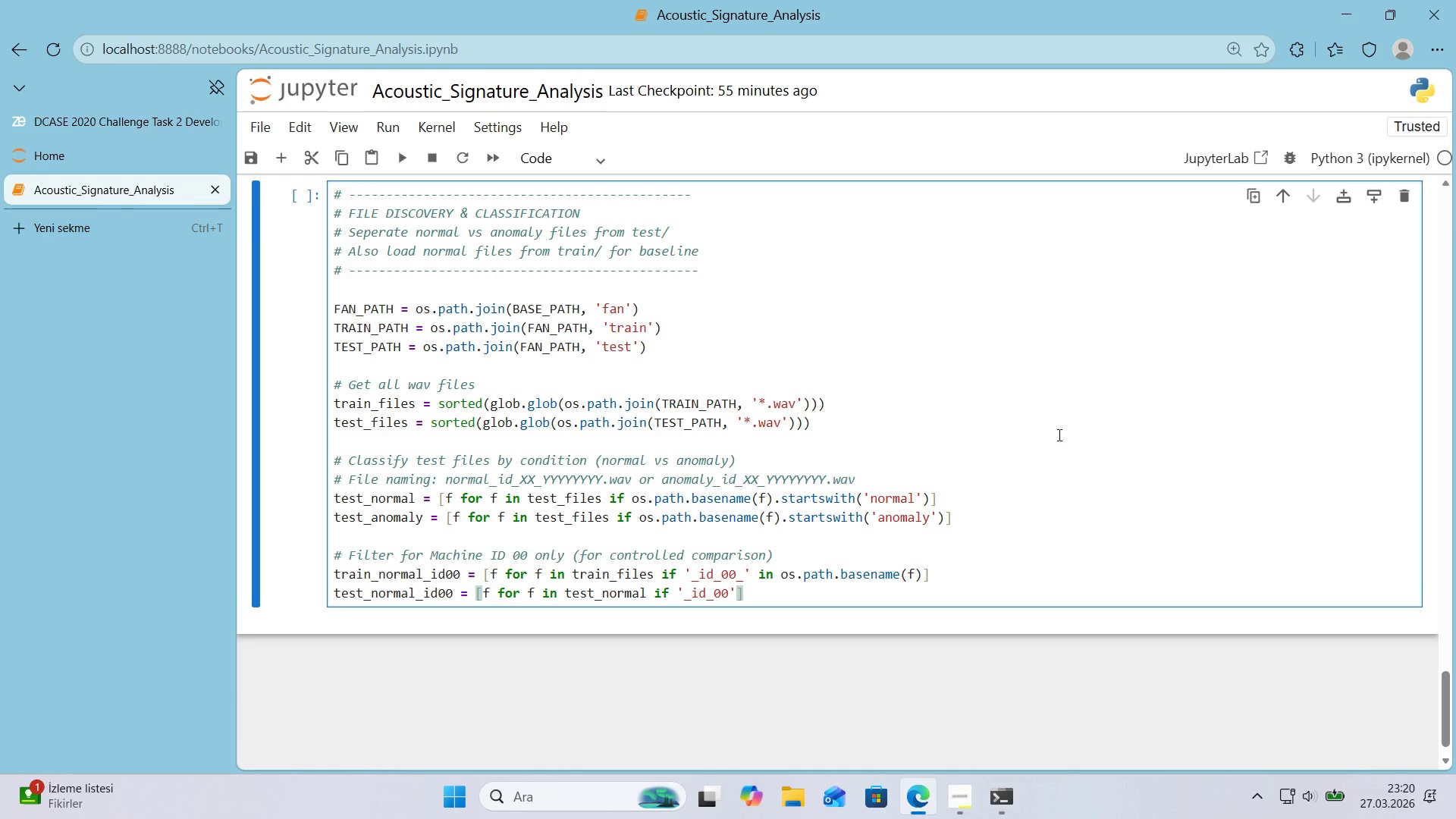 
type( 'n os.path.basename)
 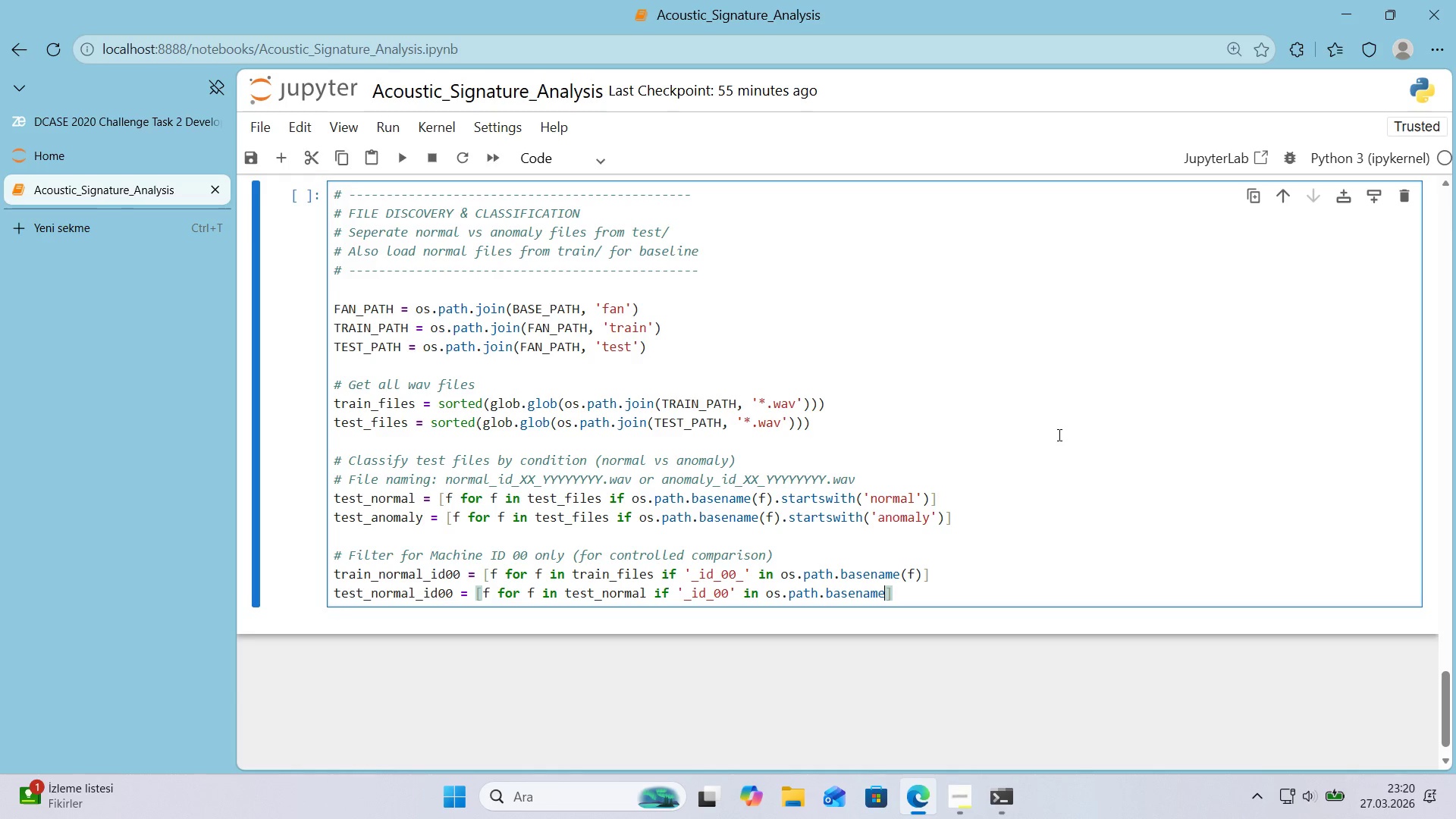 
key(ArrowRight)
 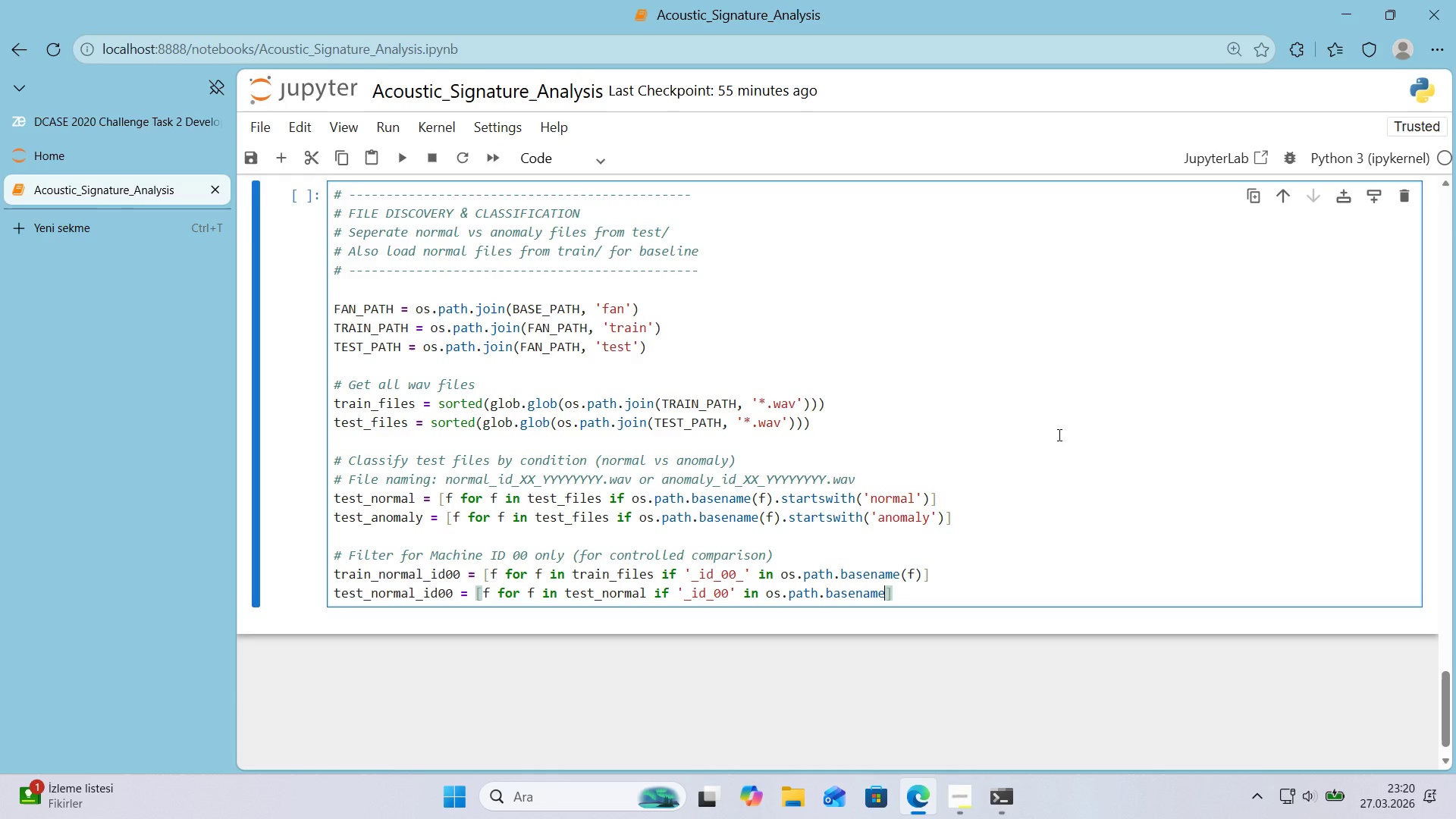 
key(ArrowLeft)
 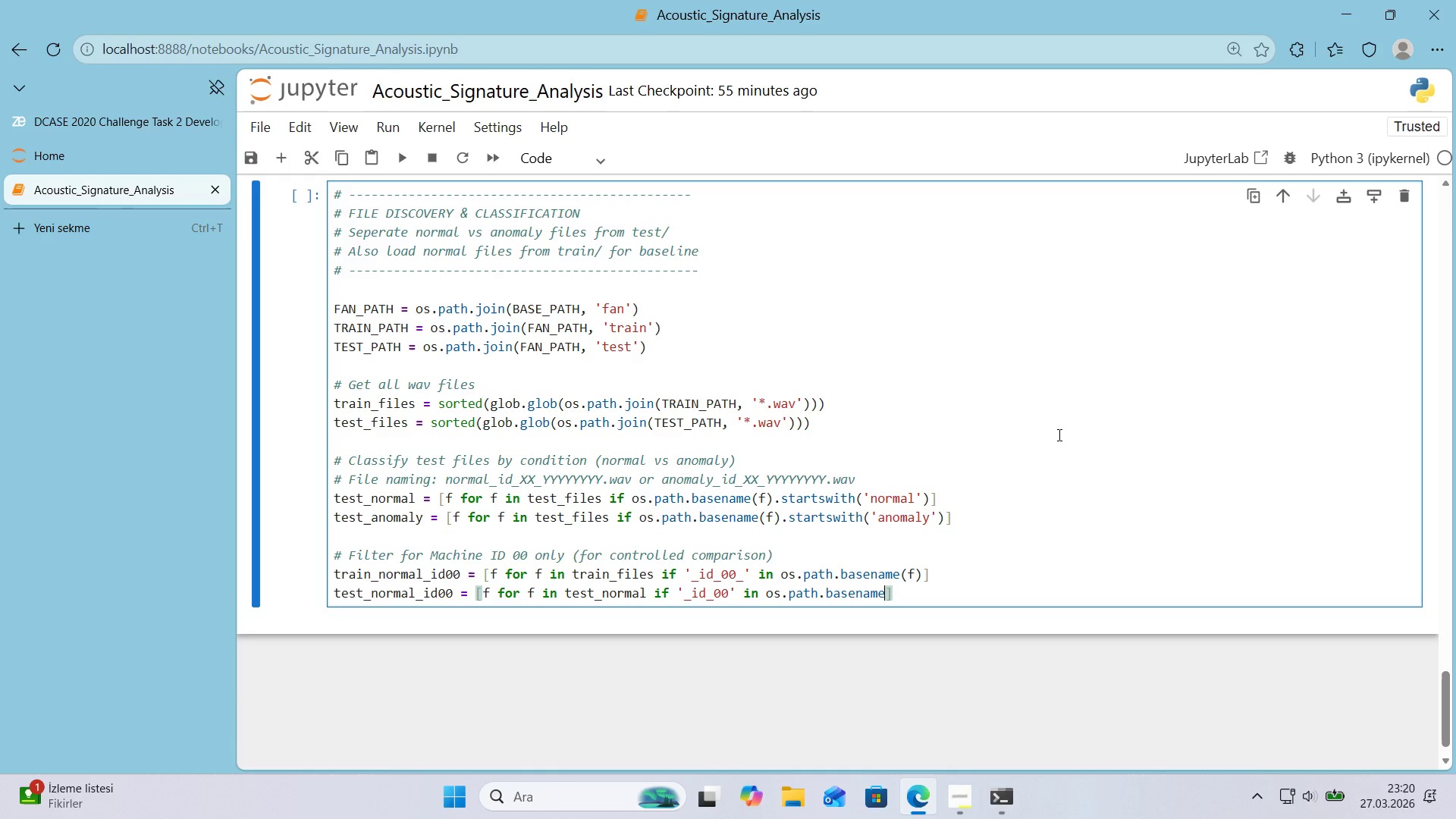 
type(*()
 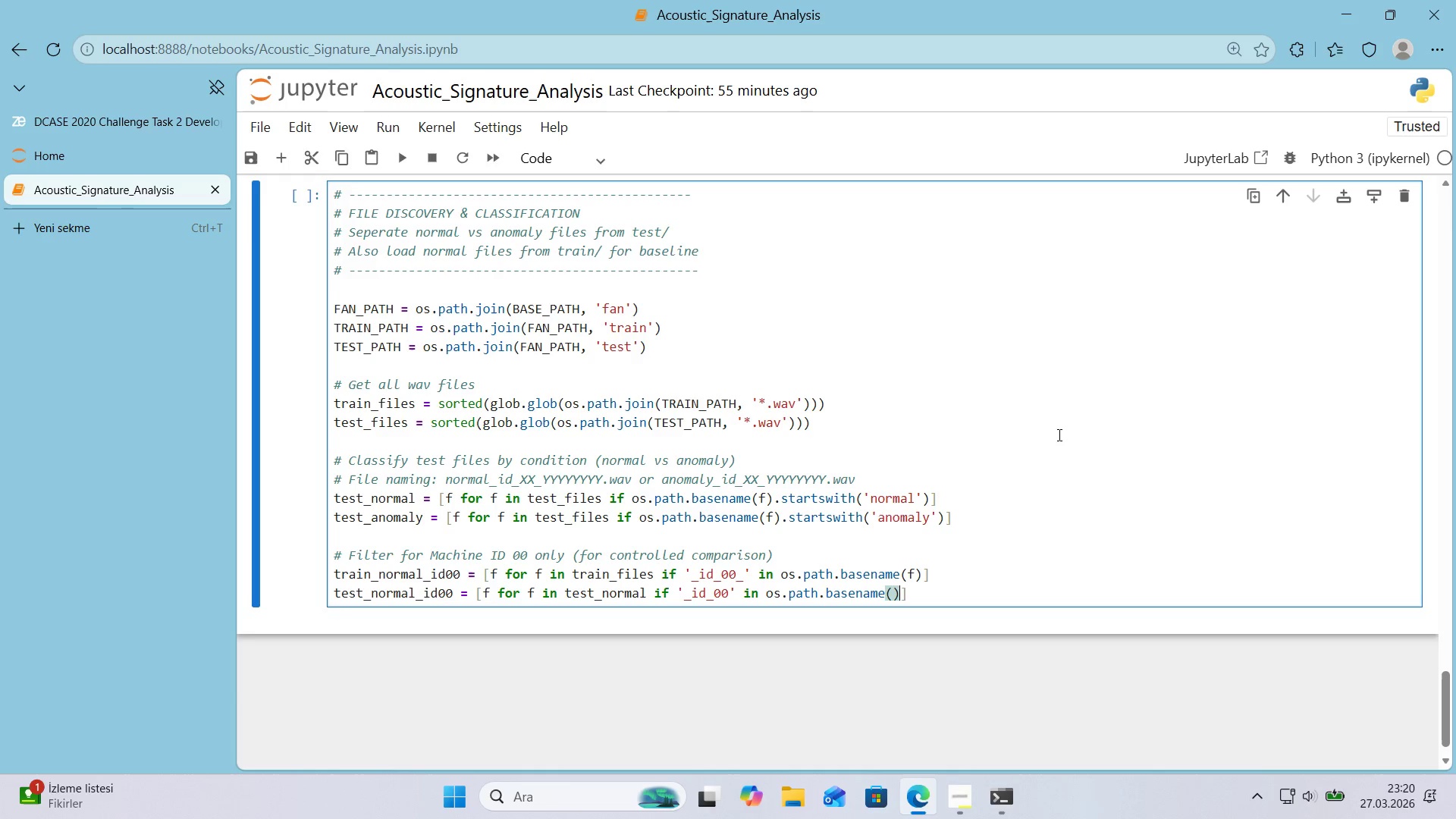 
key(ArrowLeft)
 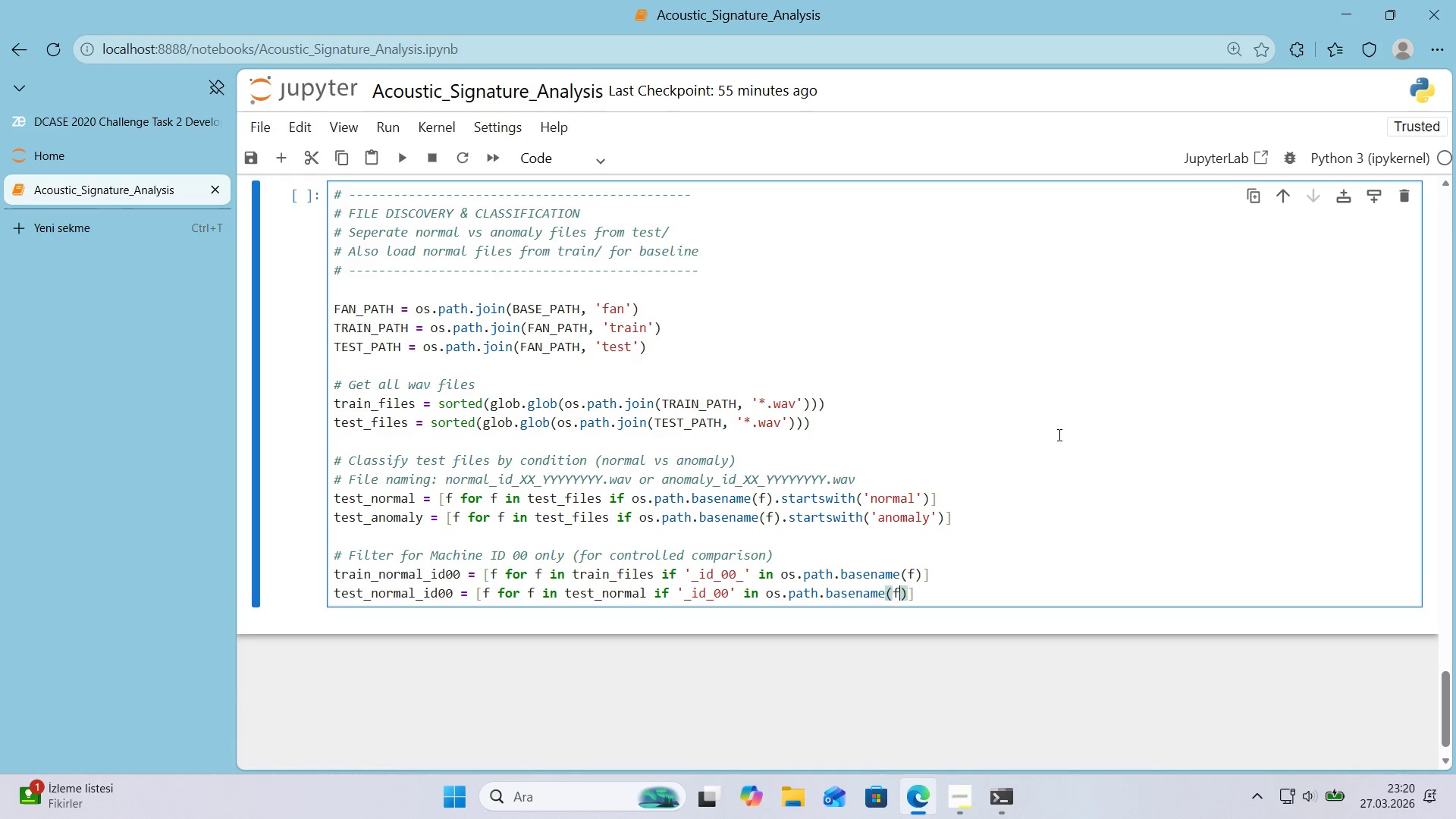 
key(F)
 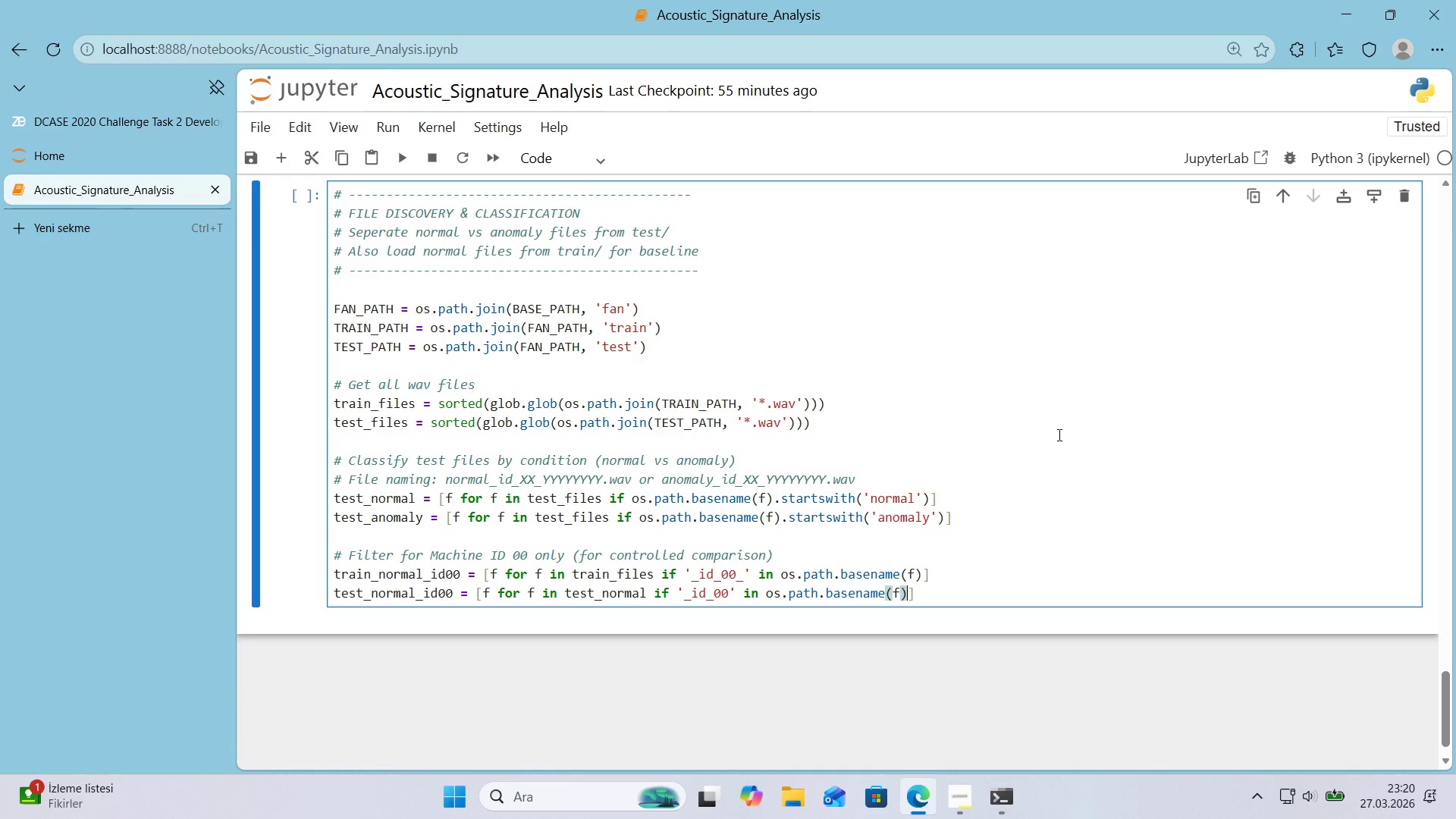 
key(ArrowRight)
 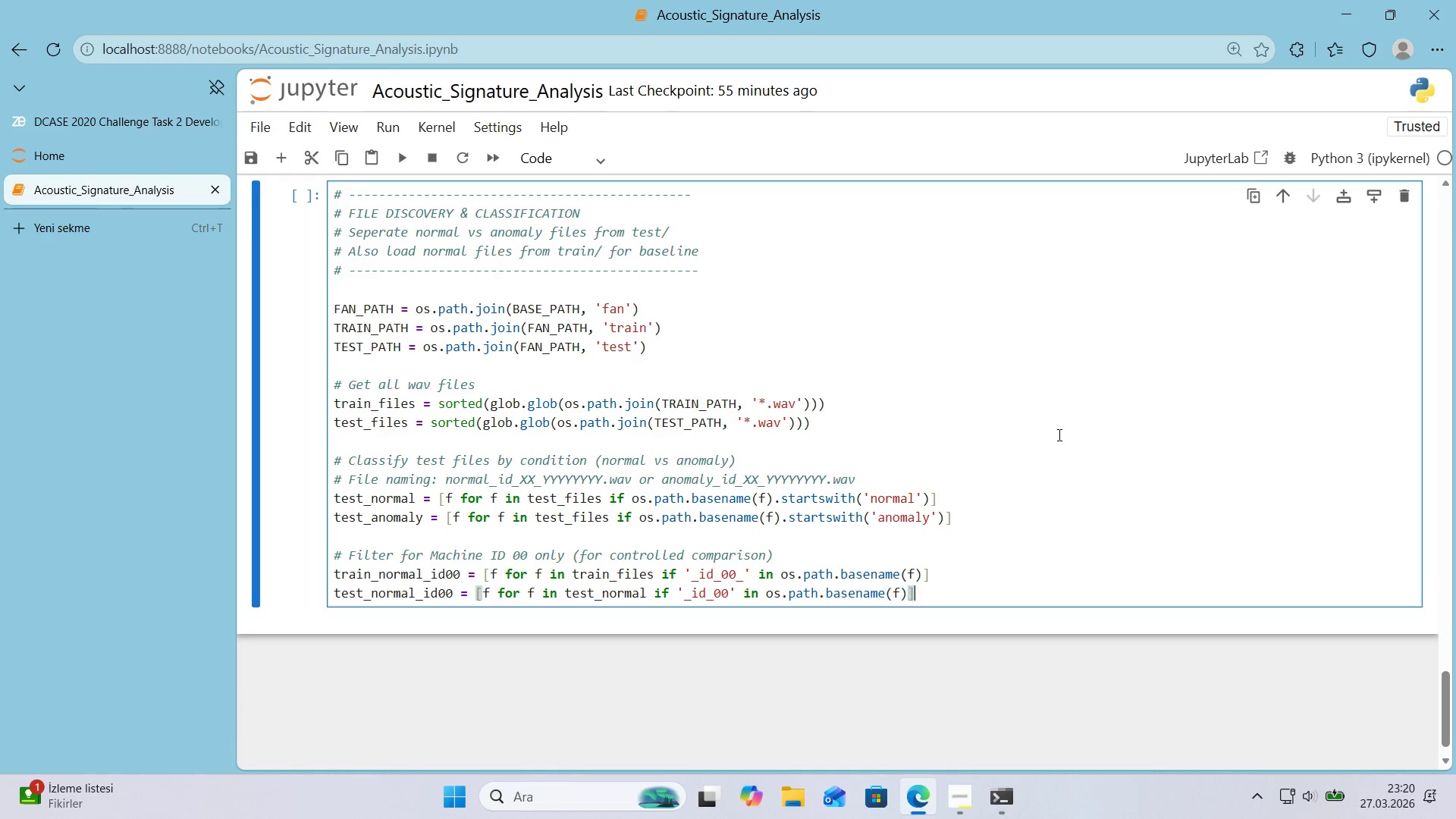 
key(ArrowRight)
 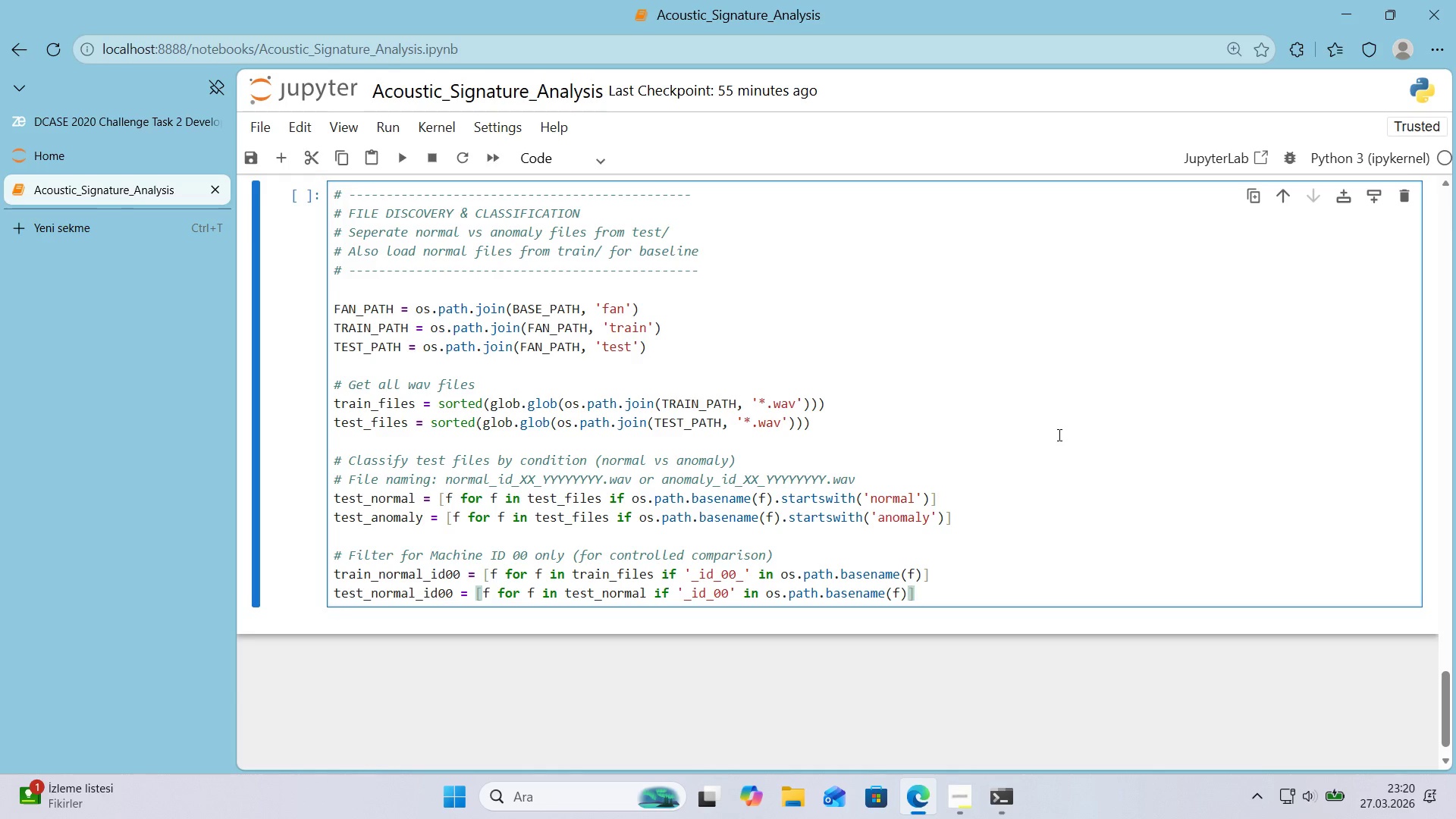 
key(ArrowRight)
 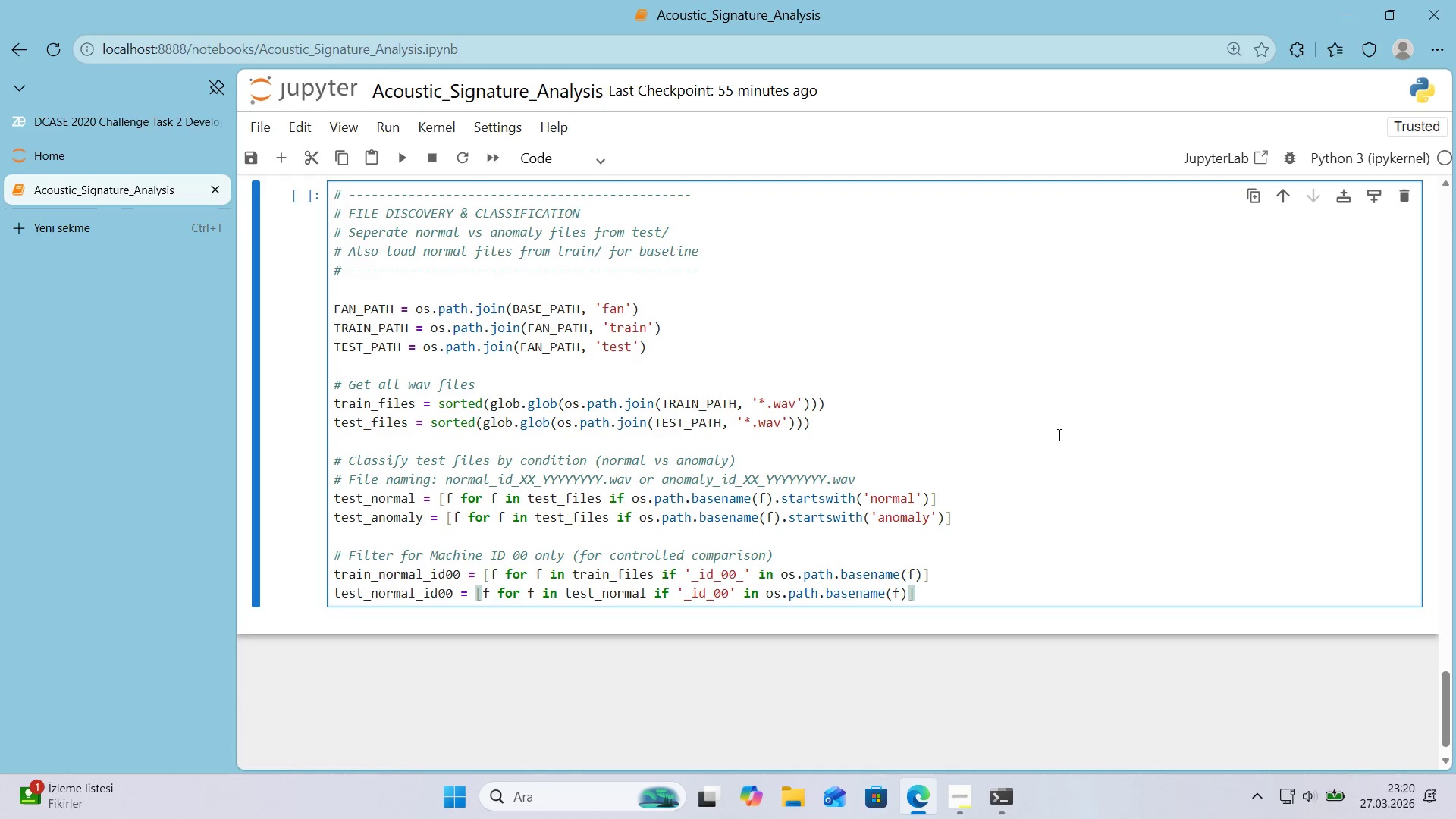 
wait(7.16)
 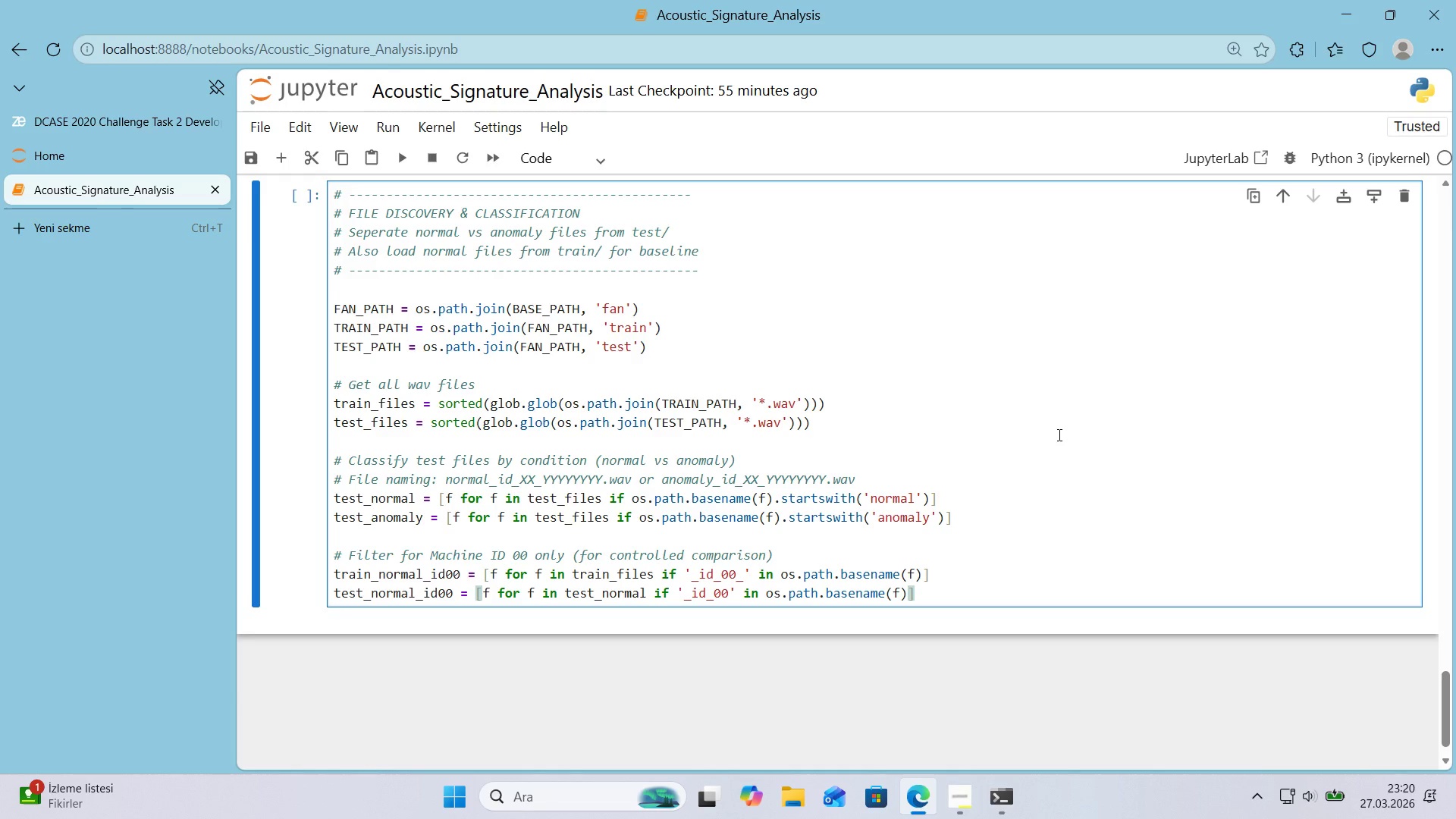 
left_click([729, 590])
 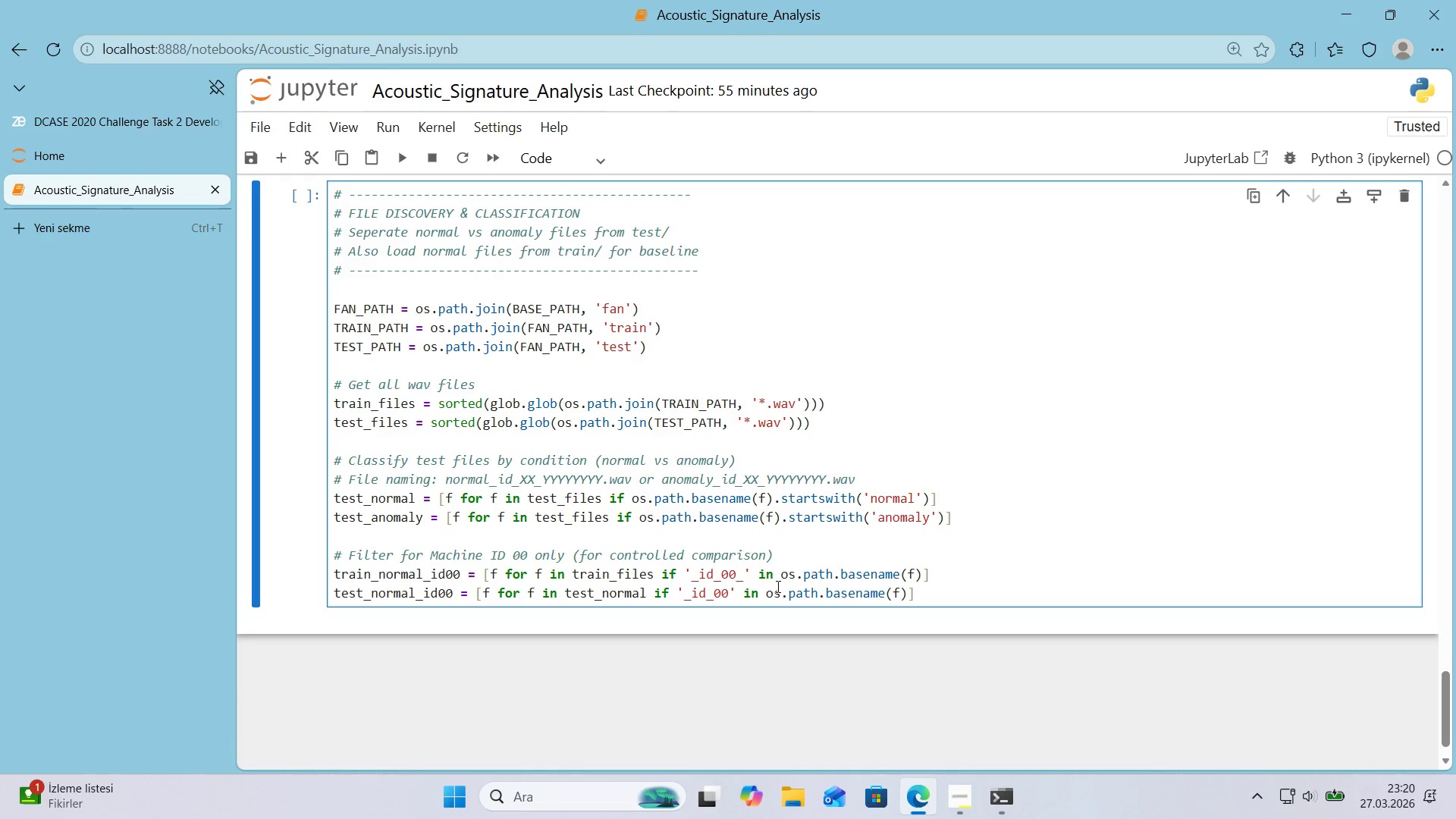 
key(Shift+Minus)
 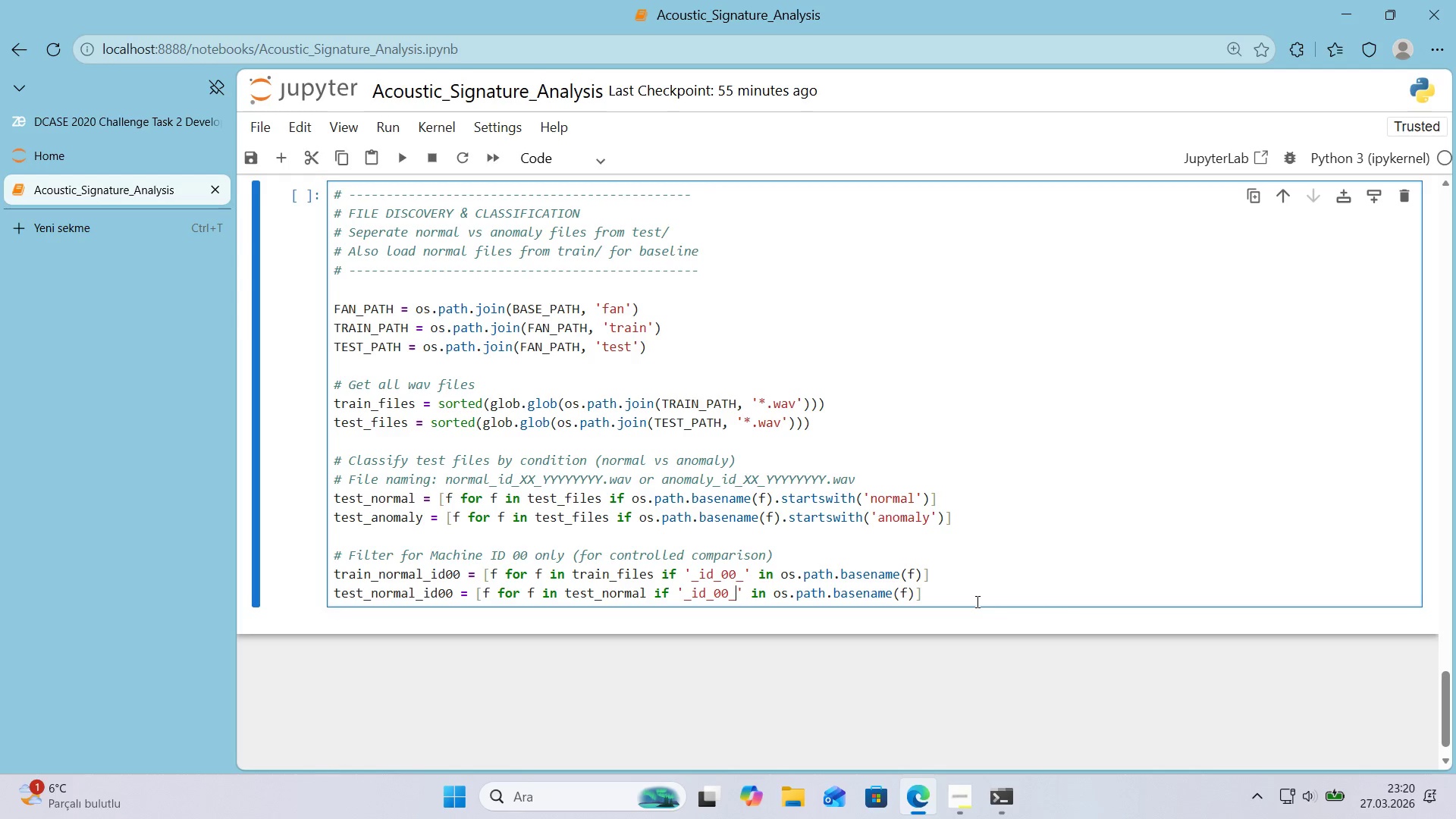 
left_click([976, 601])
 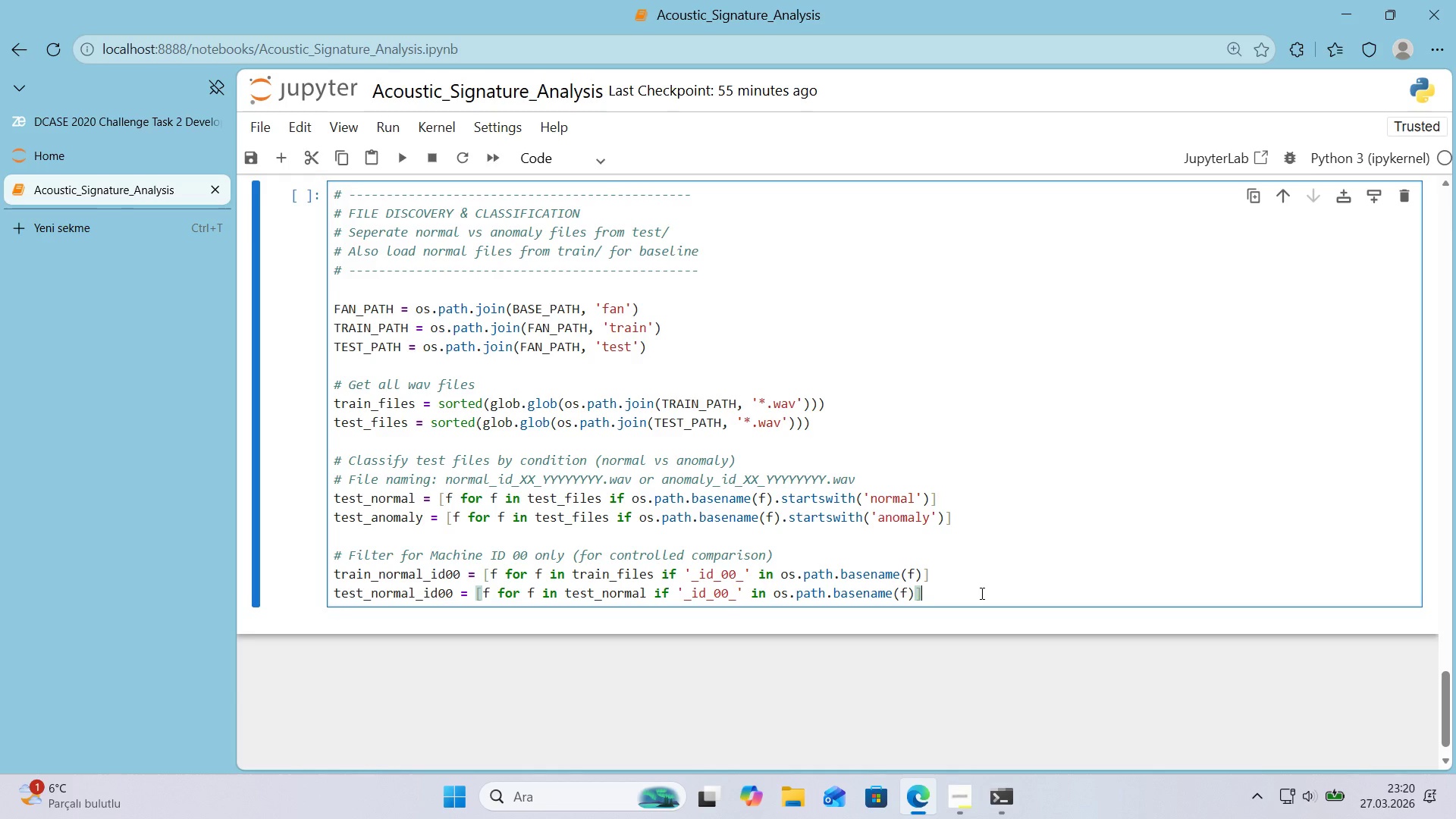 
key(Enter)
 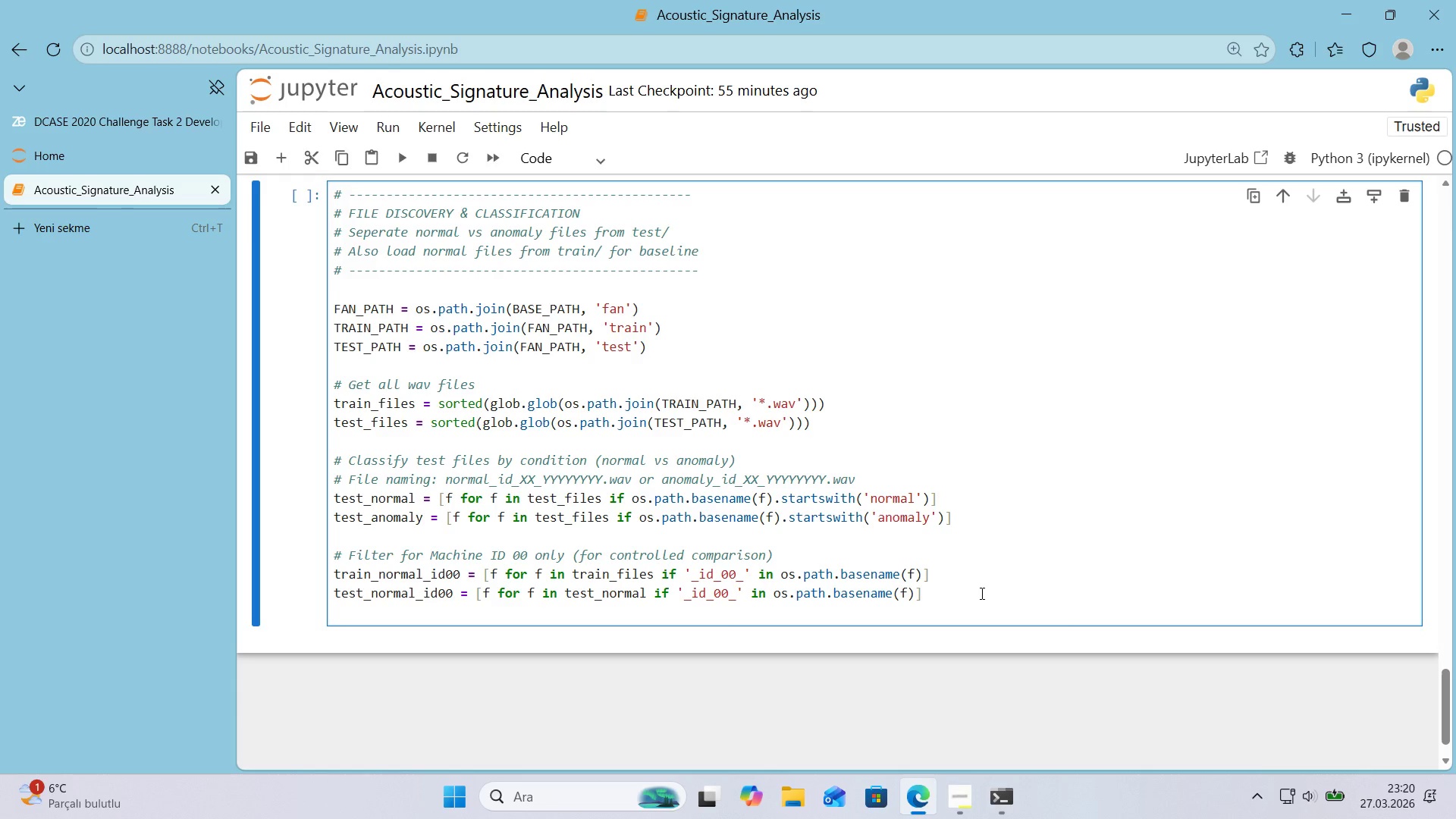 
type(test_anomaly_'d00 ) )
 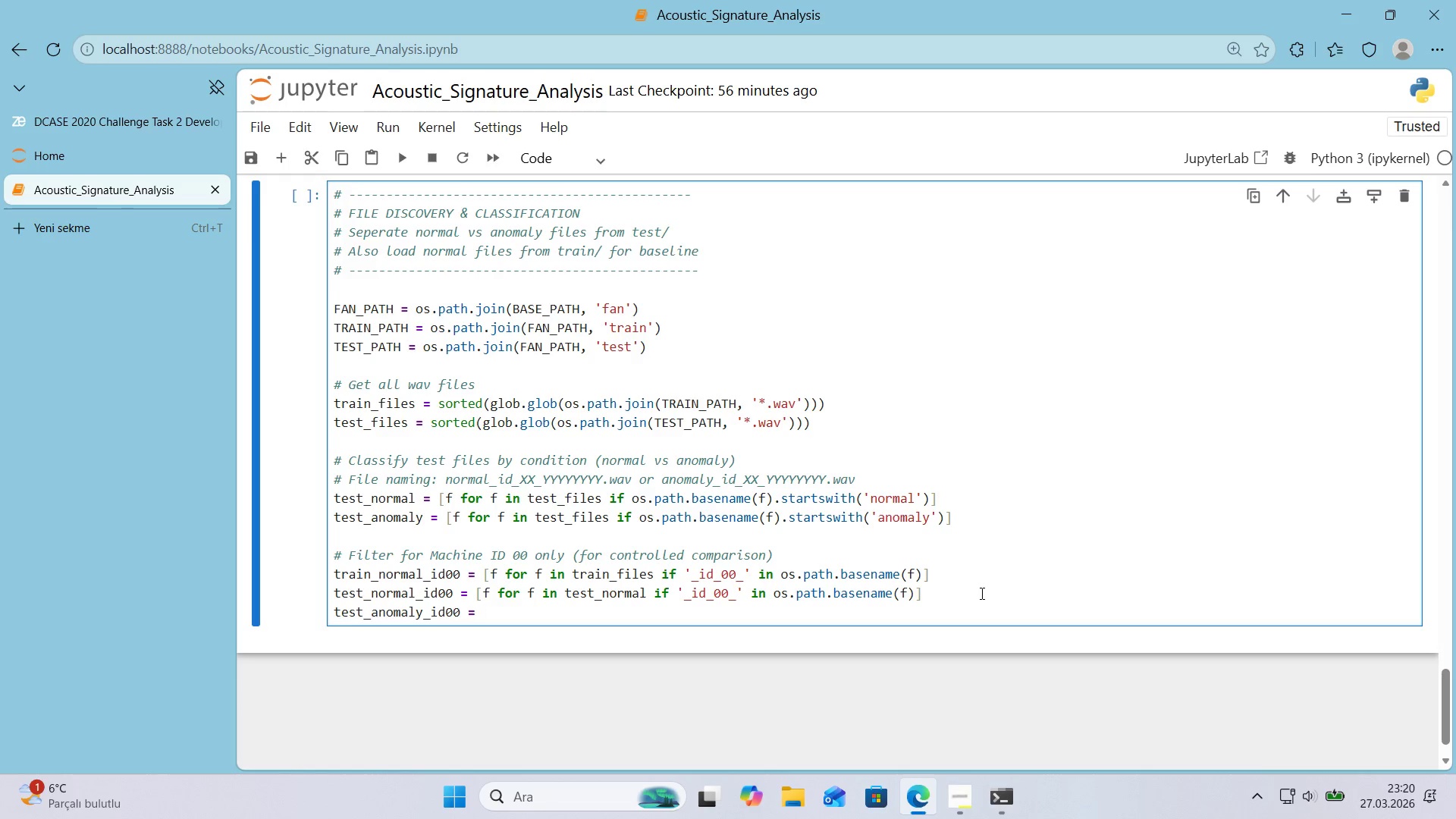 
key(Alt+Control+8)
 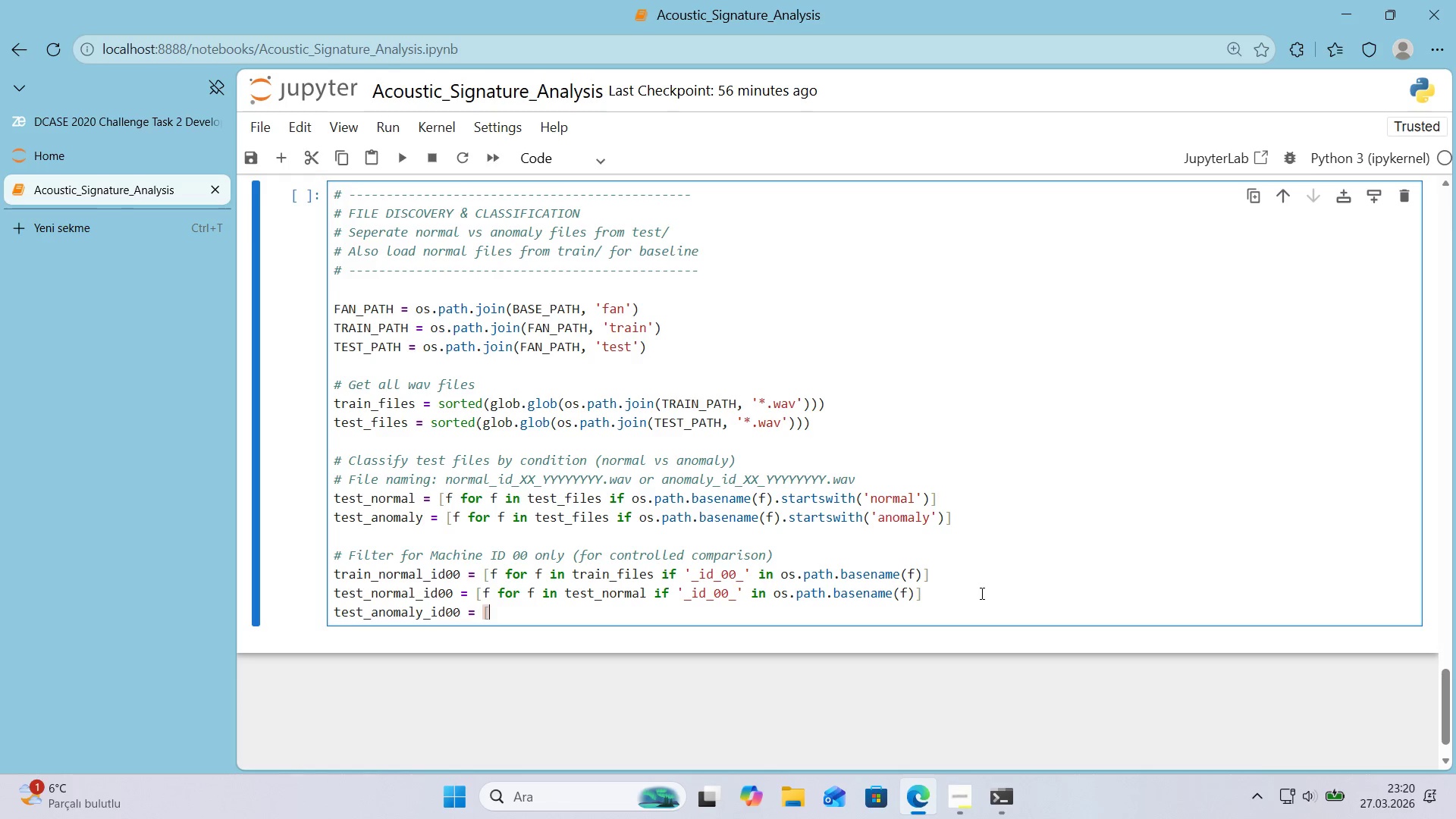 
key(Alt+Control+9)
 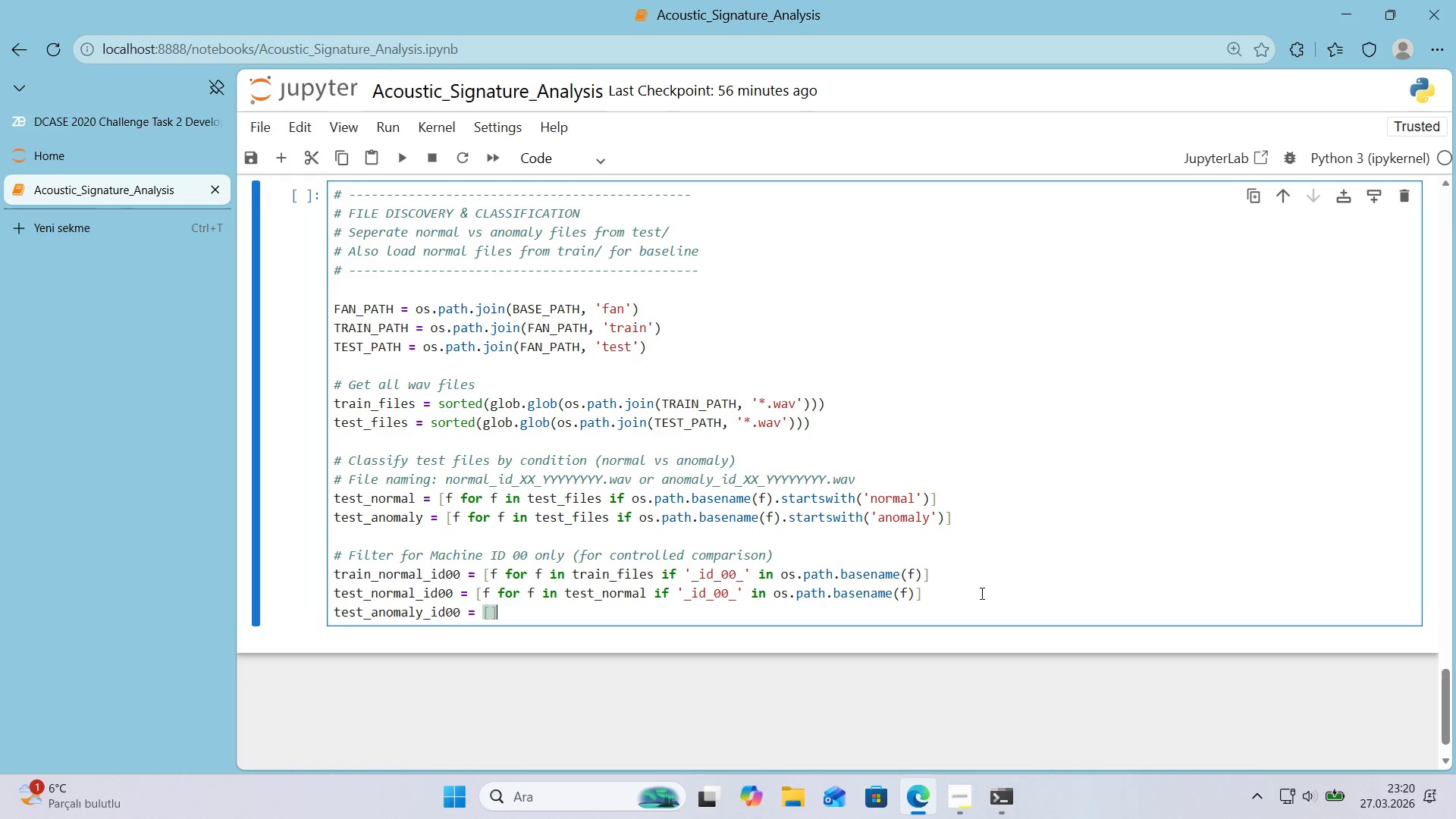 
key(ArrowLeft)
 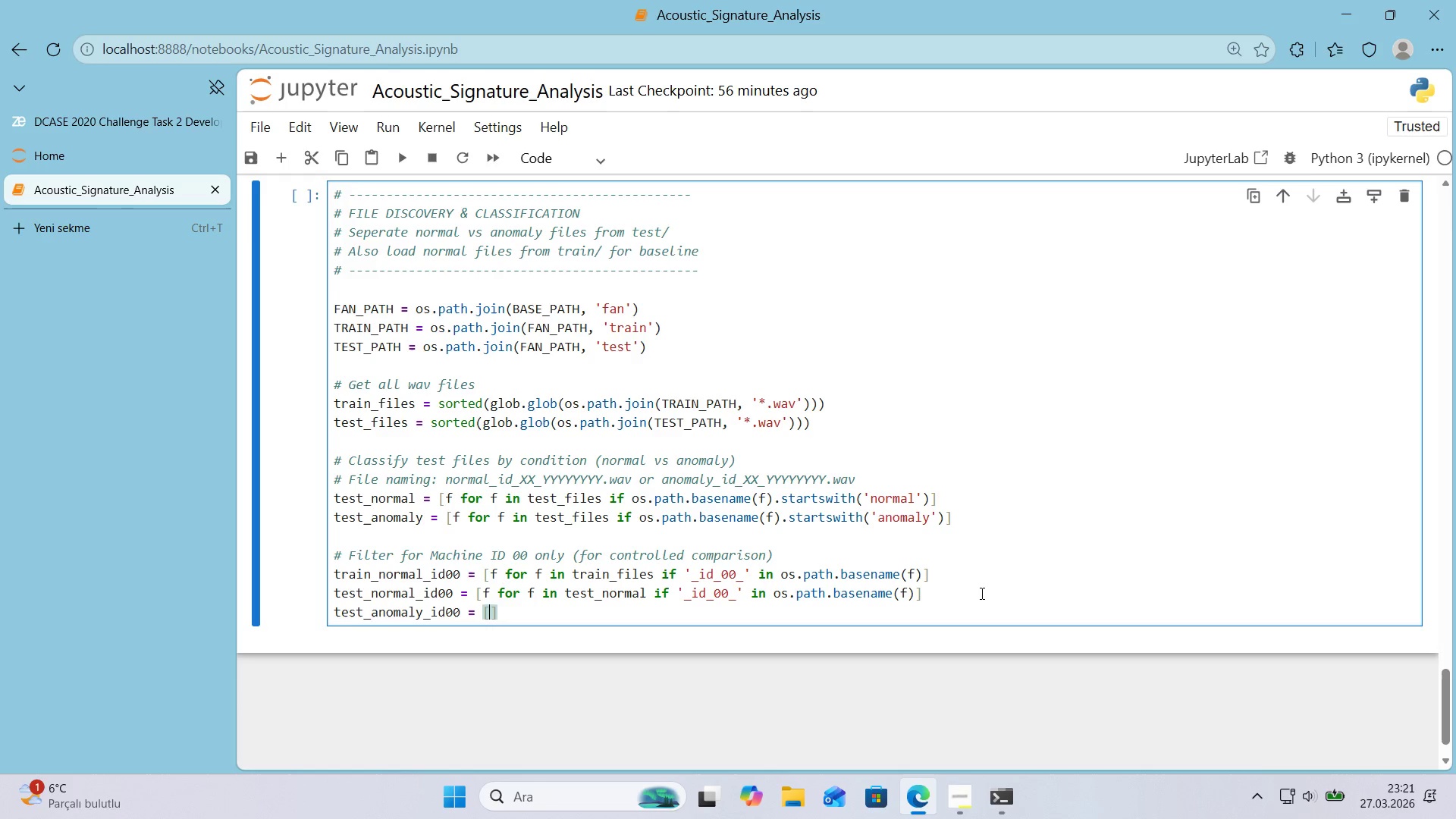 
type(f for f 'n test_anomaly 'f @@)
 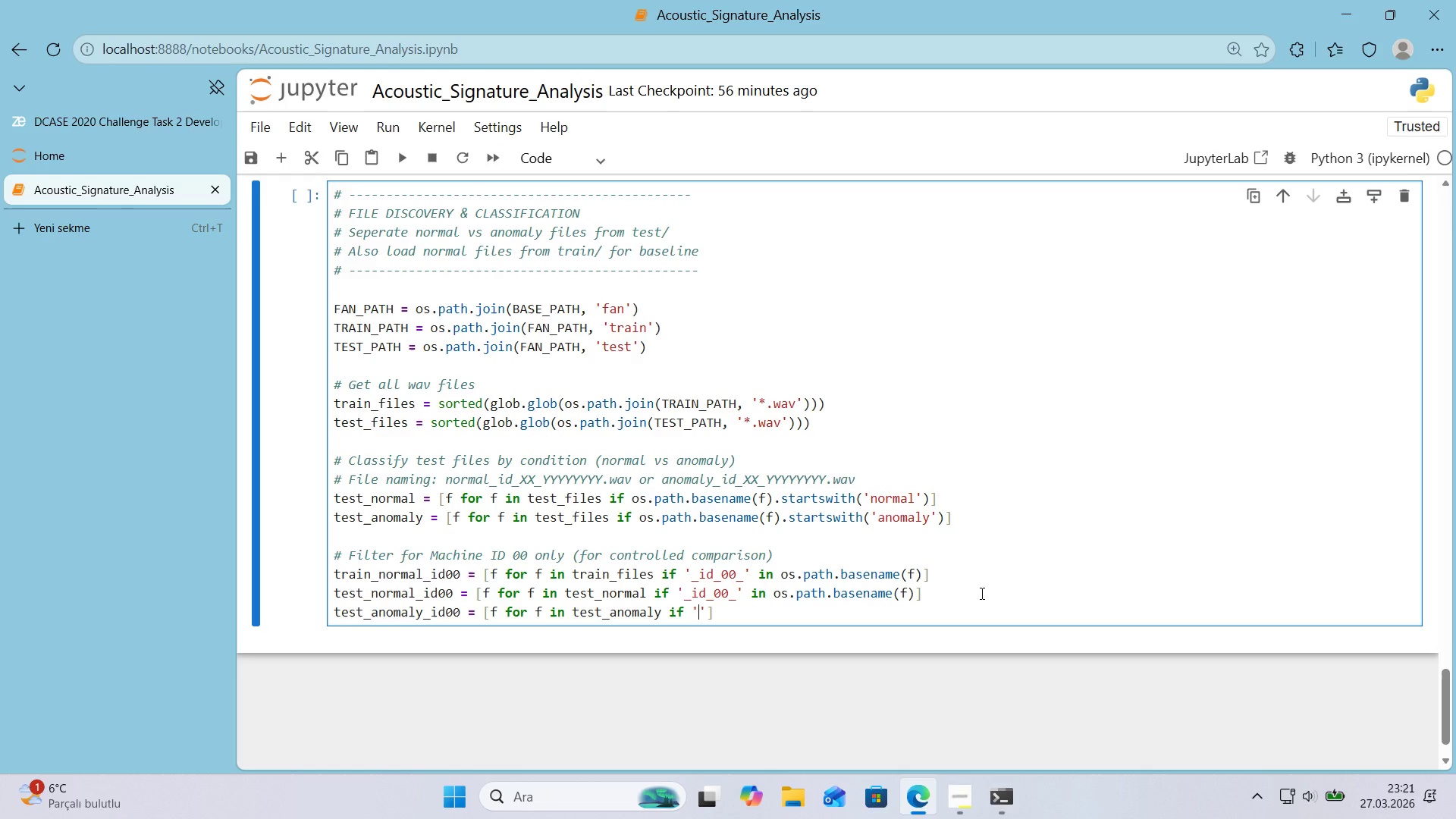 
 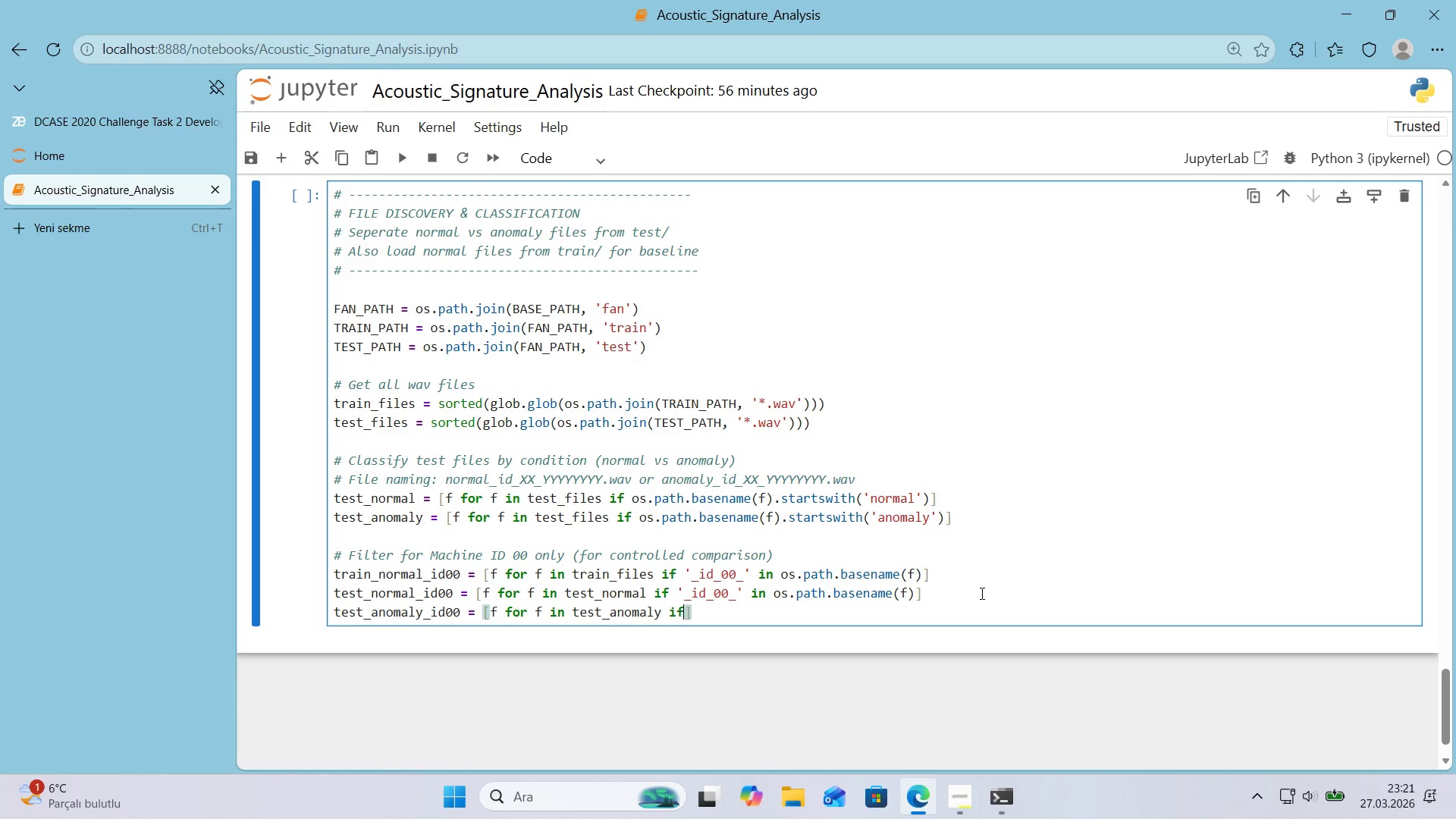 
key(ArrowLeft)
 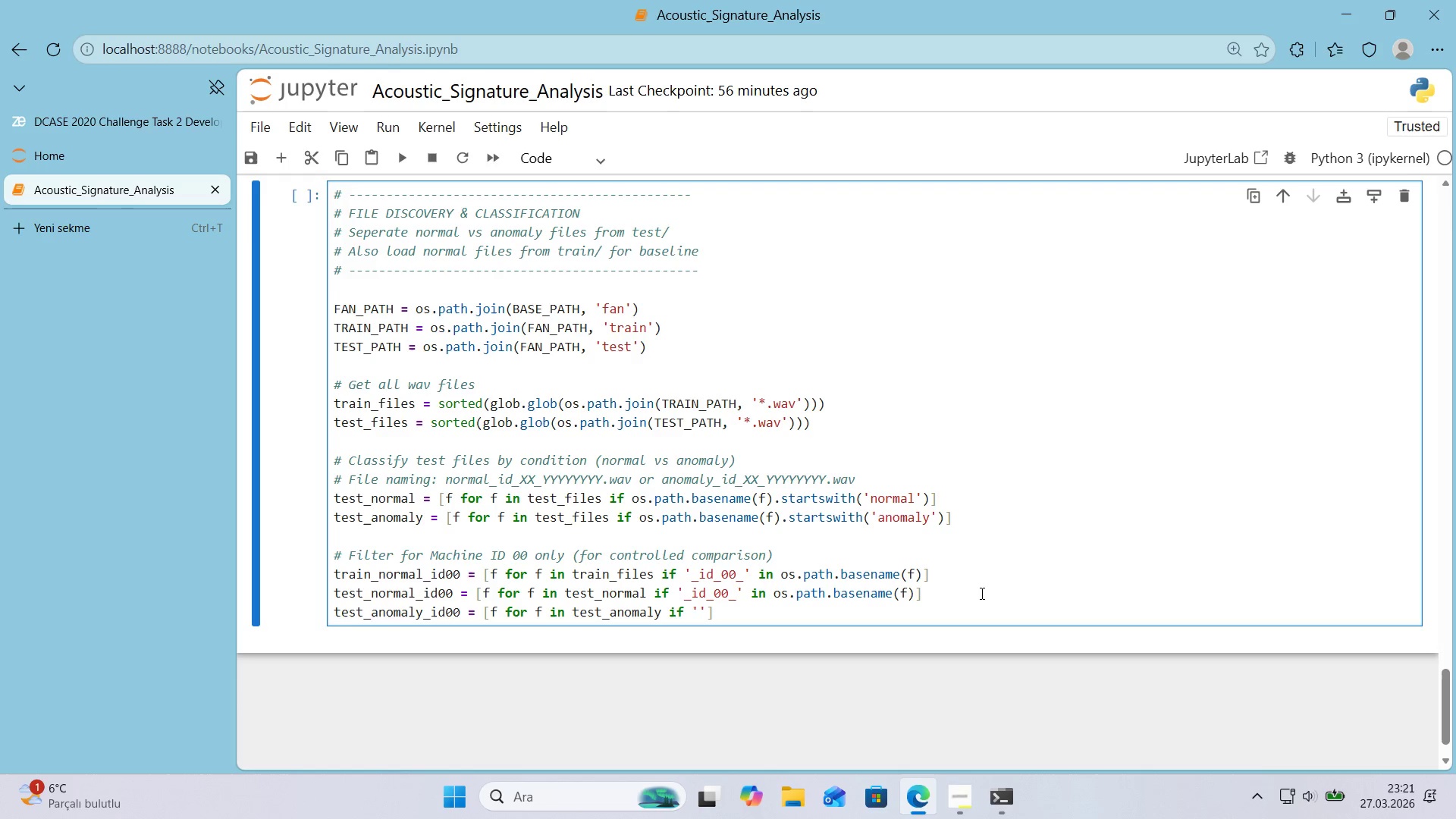 
key(Shift+ShiftRight)
 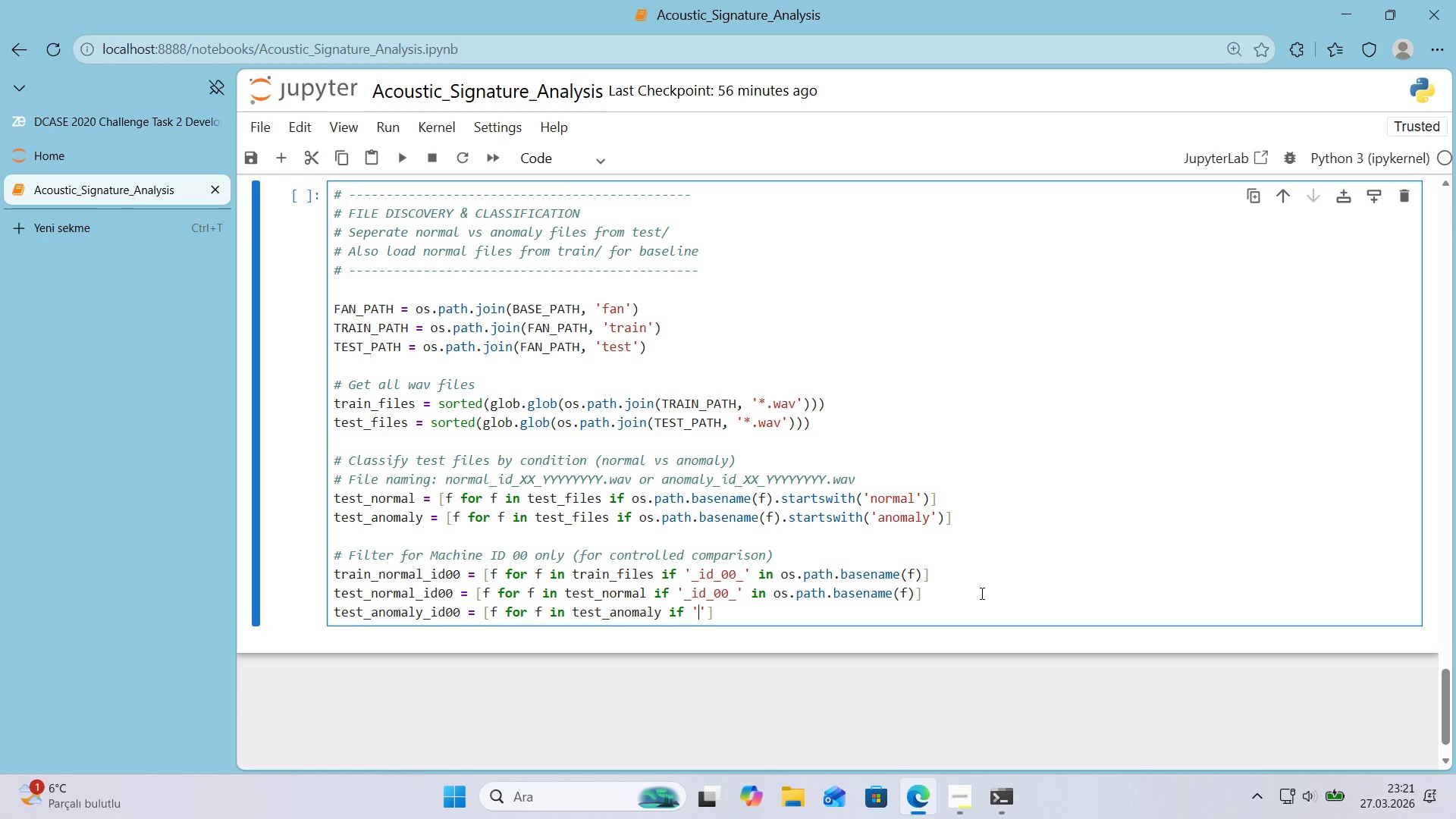 
key(Shift+Minus)
 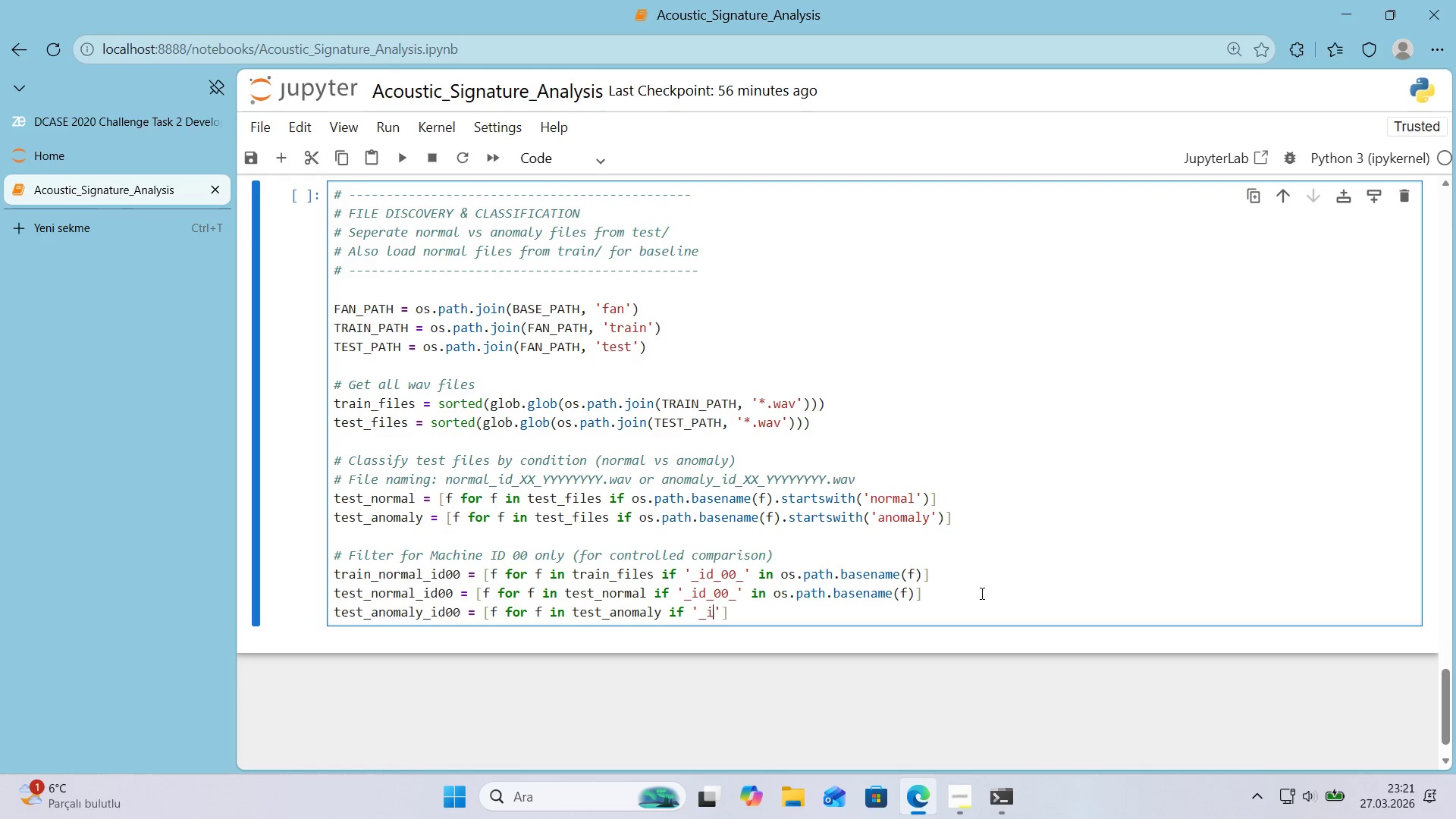 
key(Quote)
 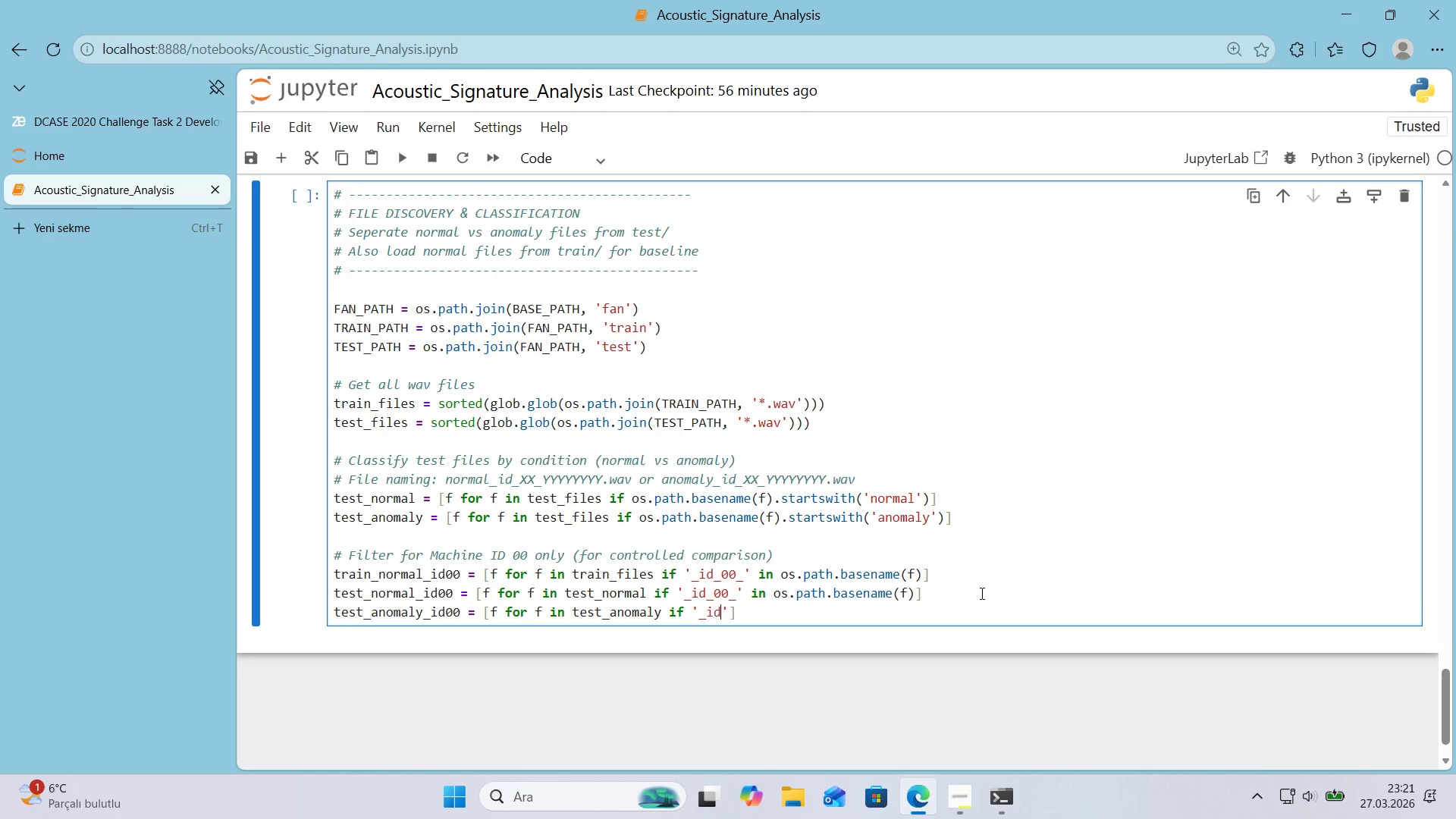 
key(D)
 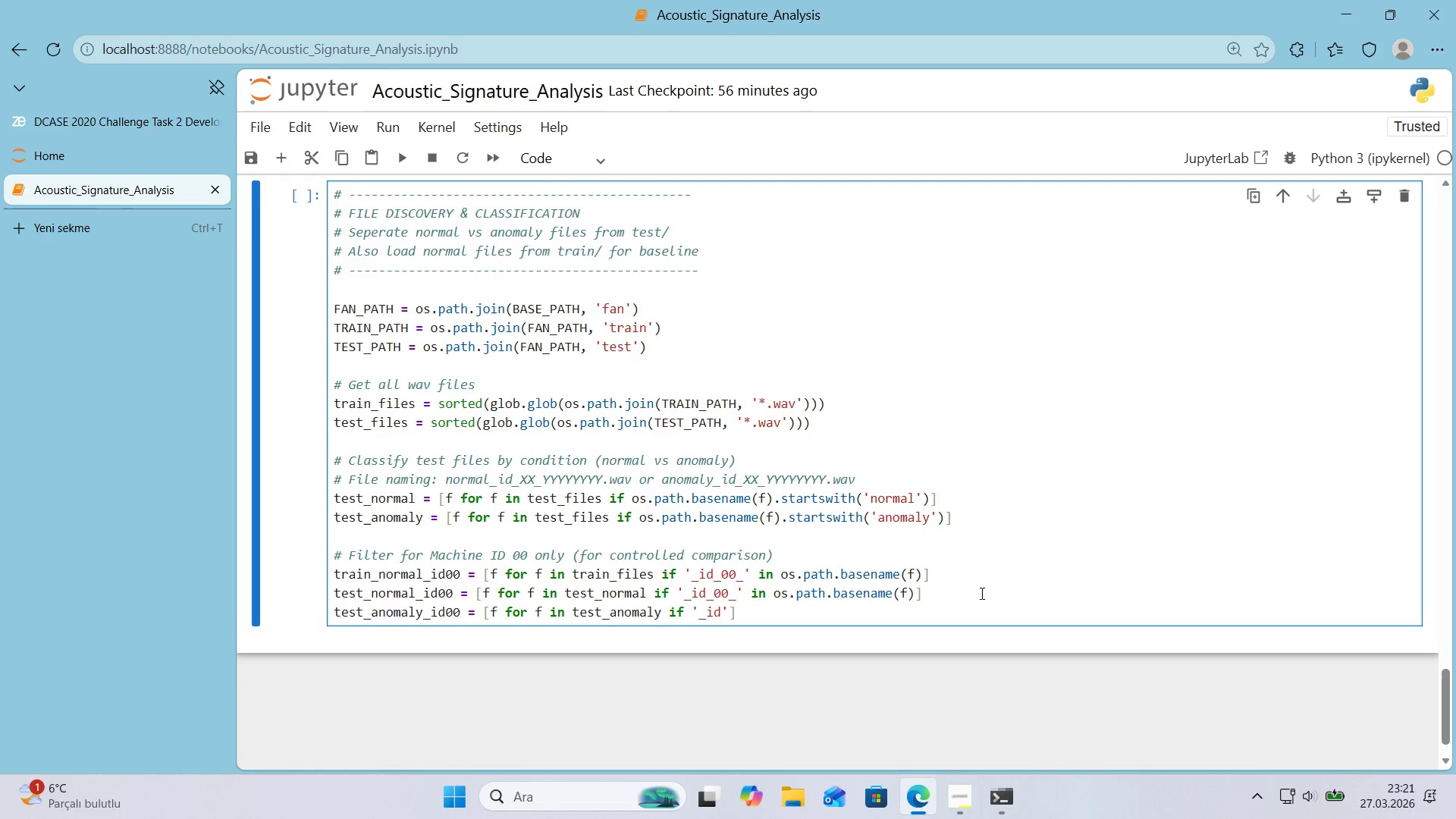 
key(Shift+Minus)
 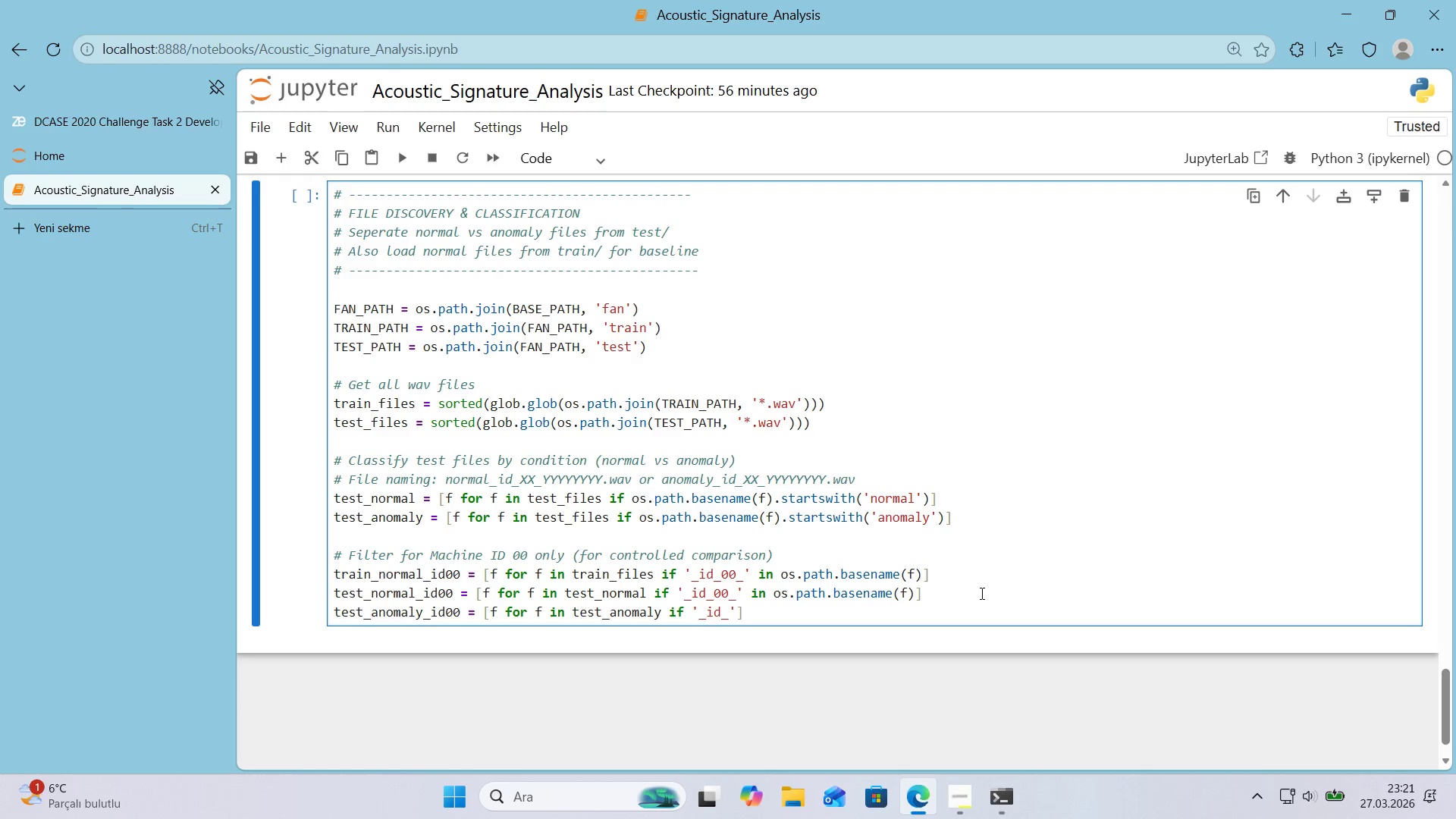 
key(Numpad0)
 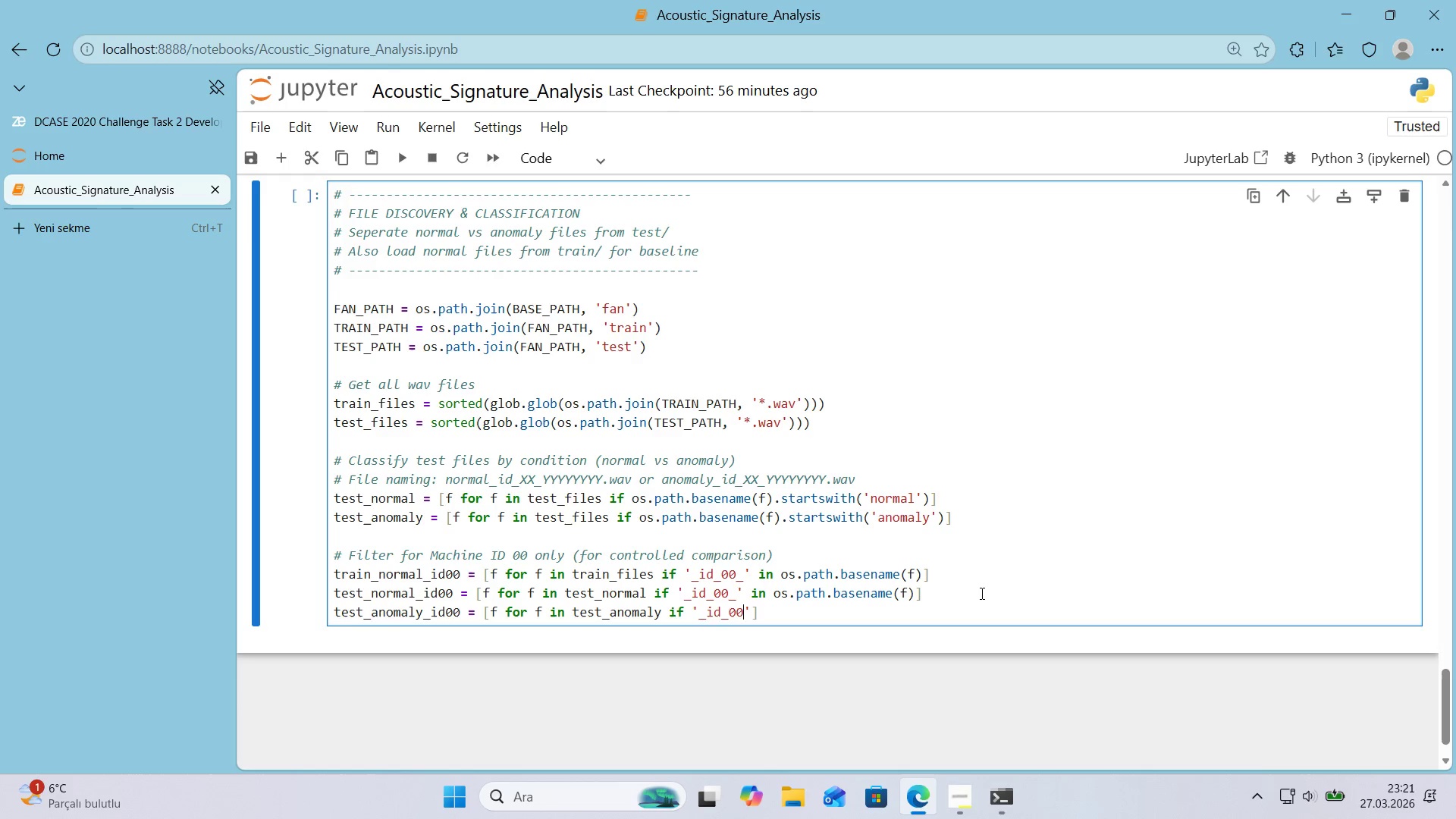 
key(Numpad0)
 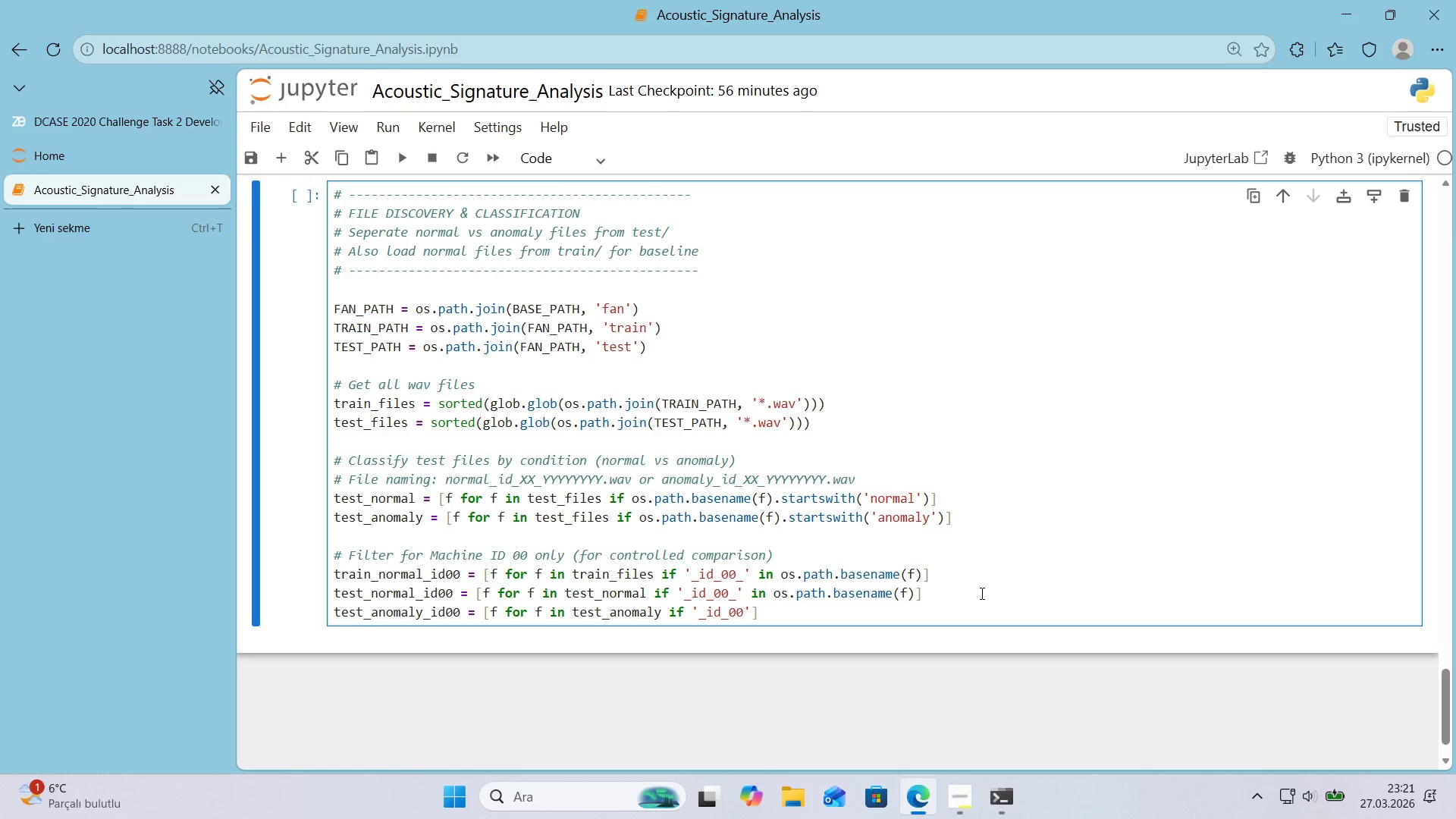 
key(Shift+Minus)
 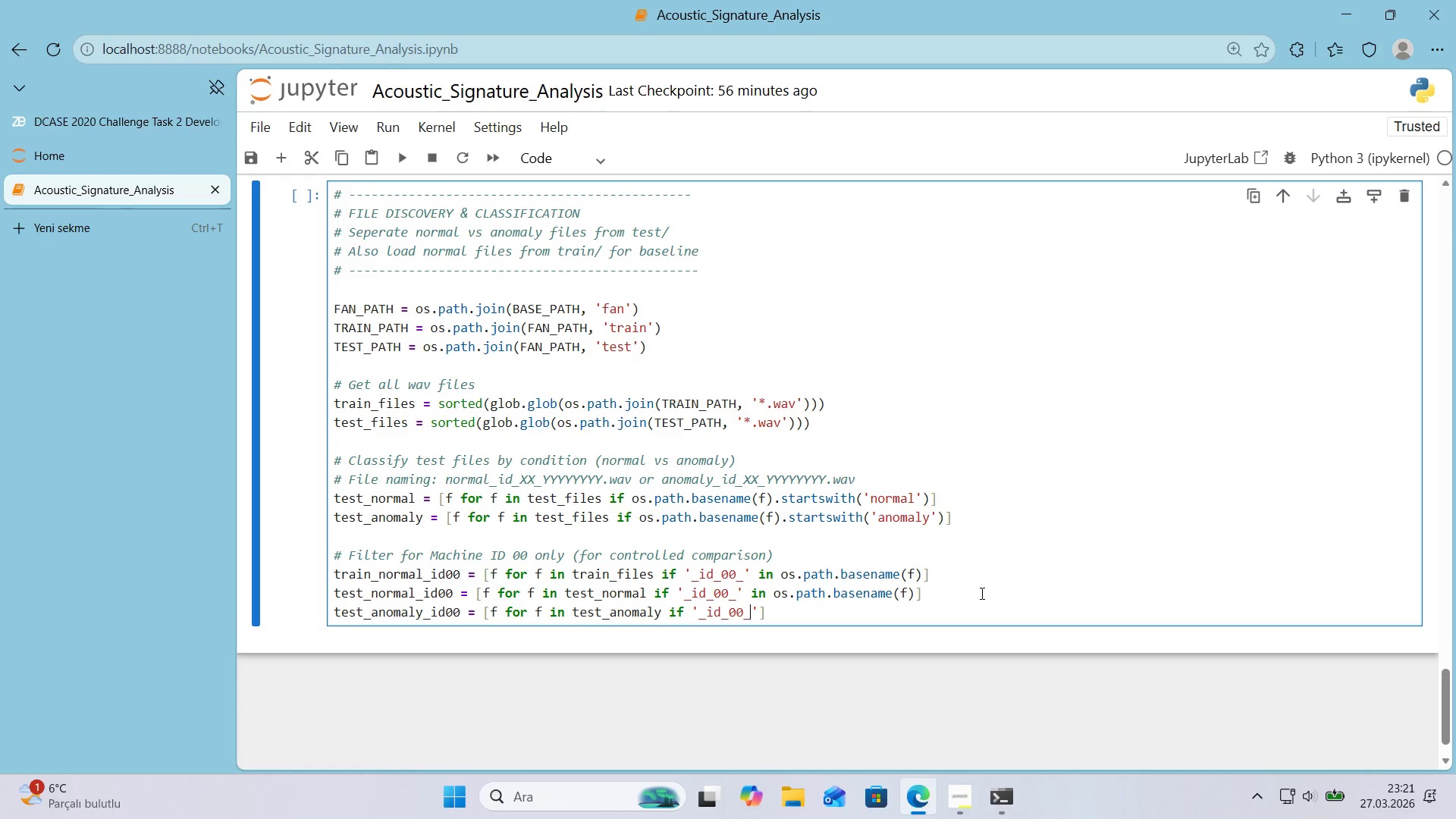 
key(ArrowRight)
 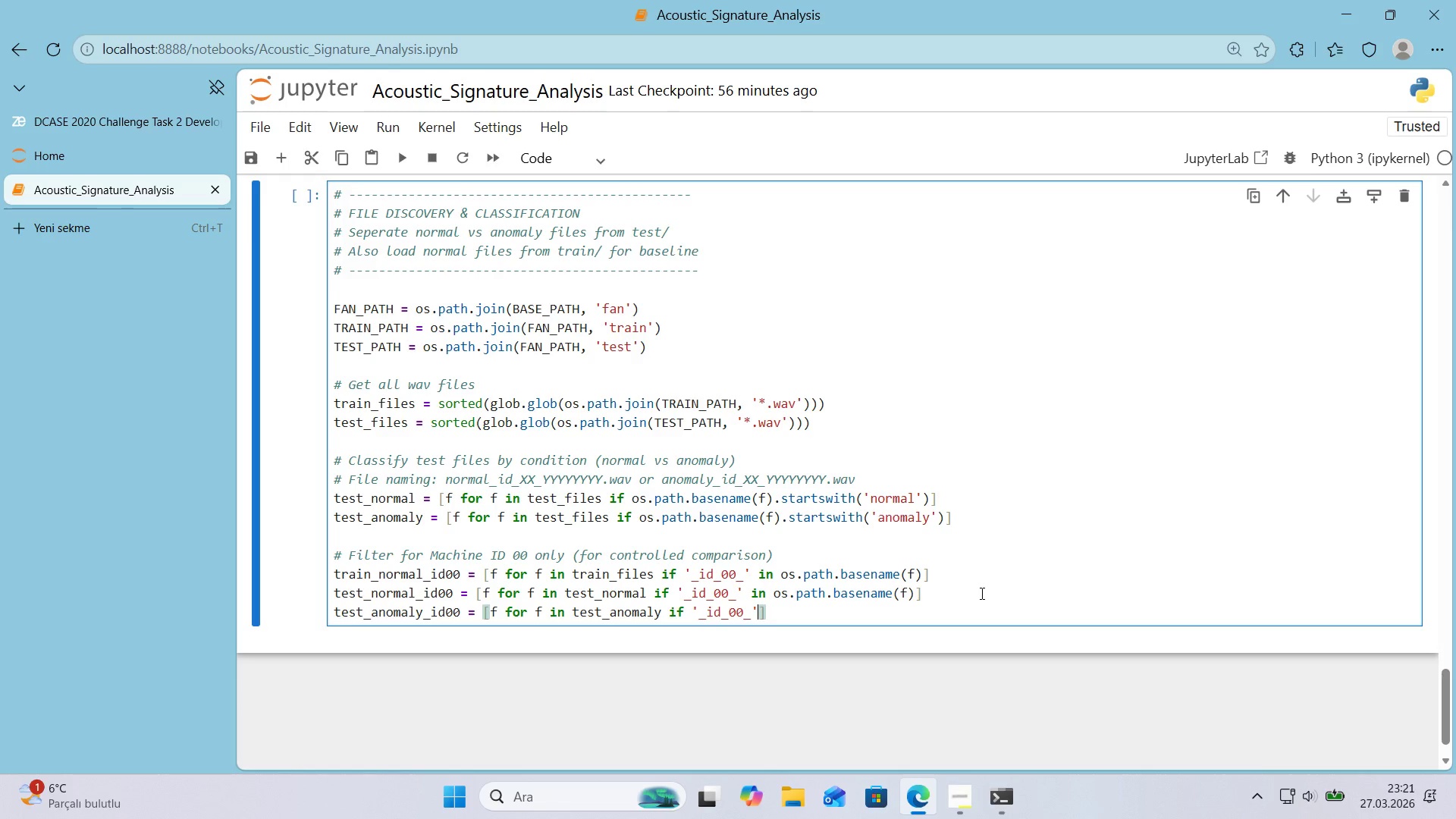 
key(ArrowLeft)
 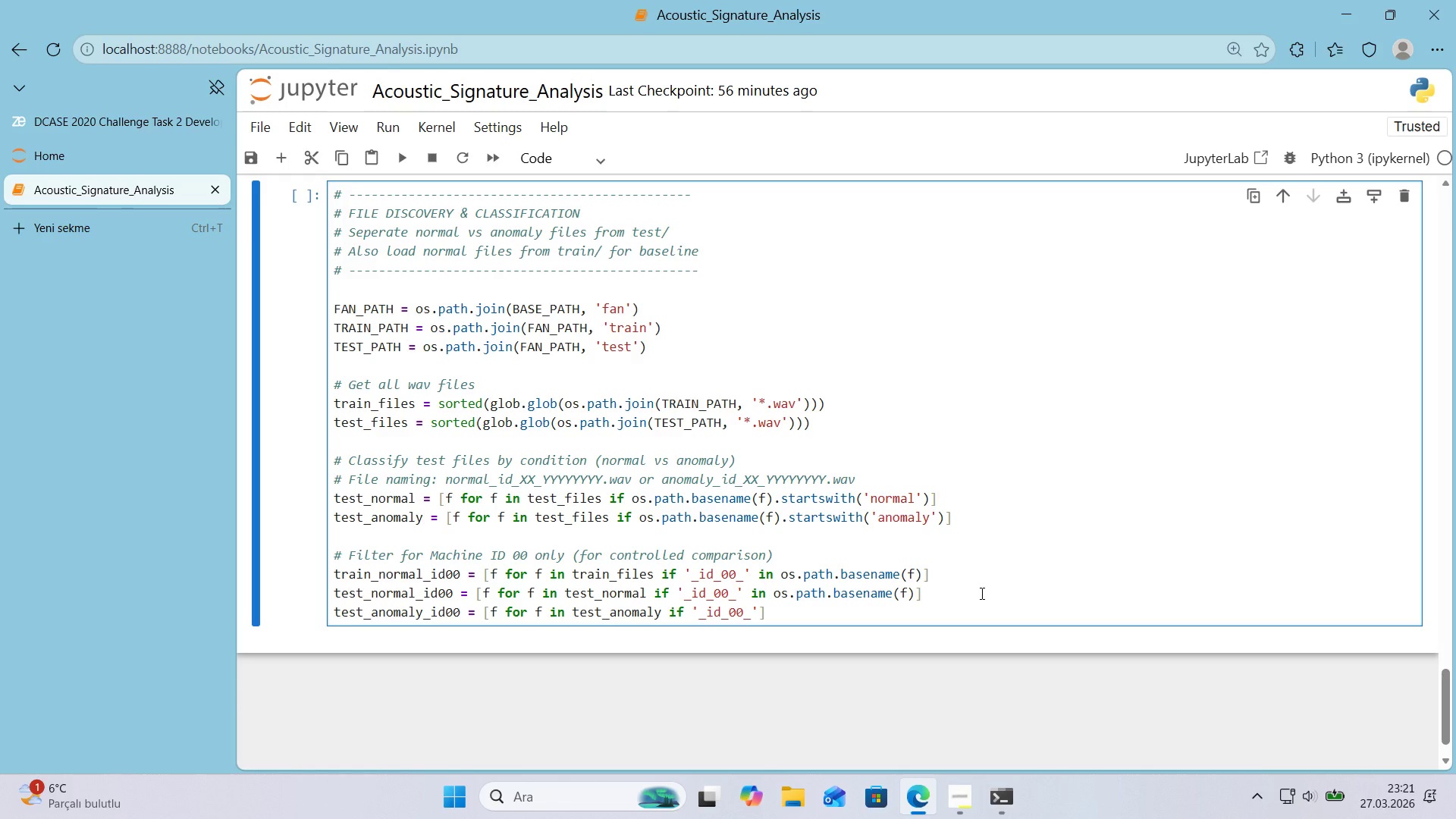 
key(ArrowRight)
 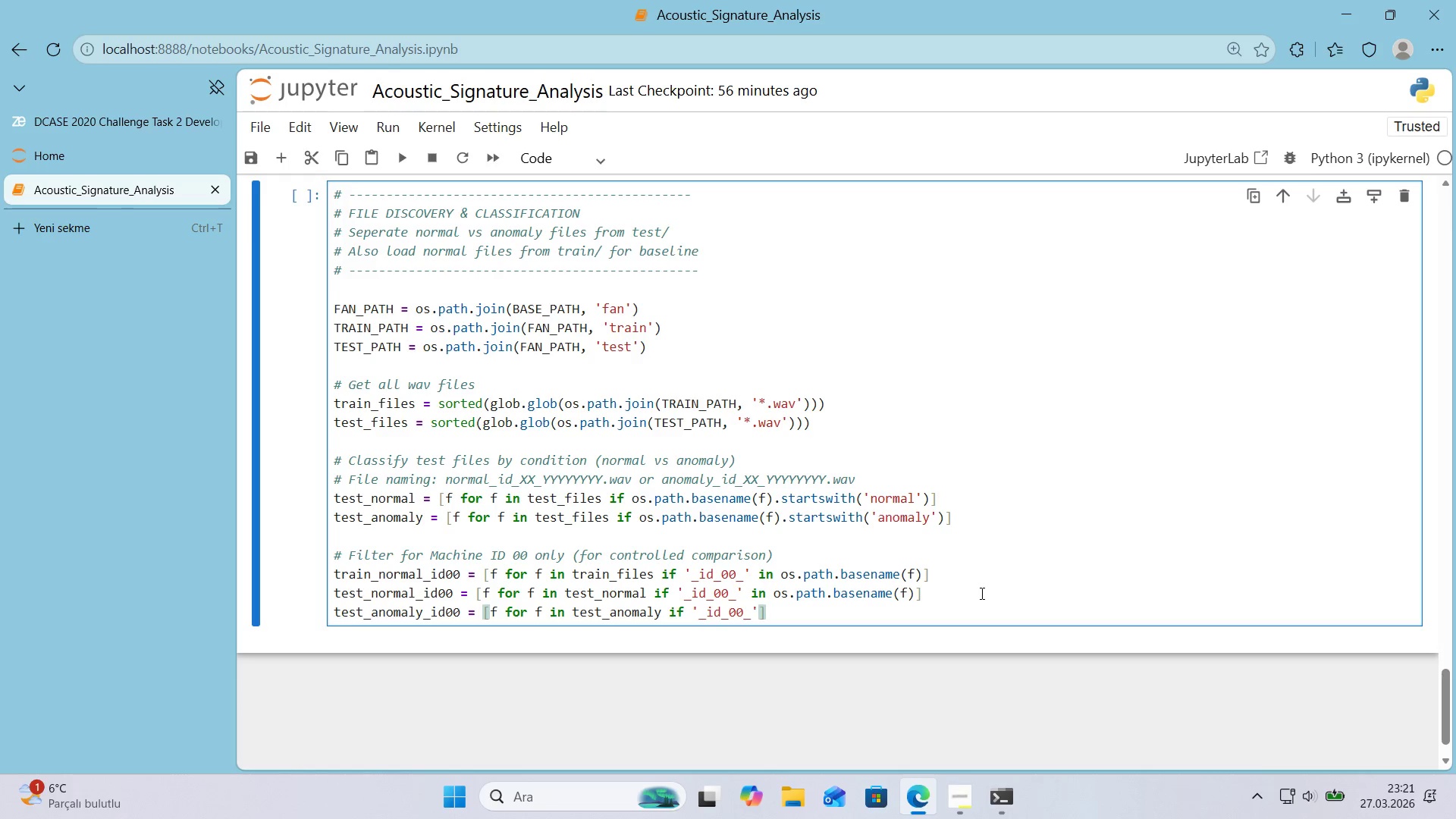 
type( 'n os.path.basename*()
 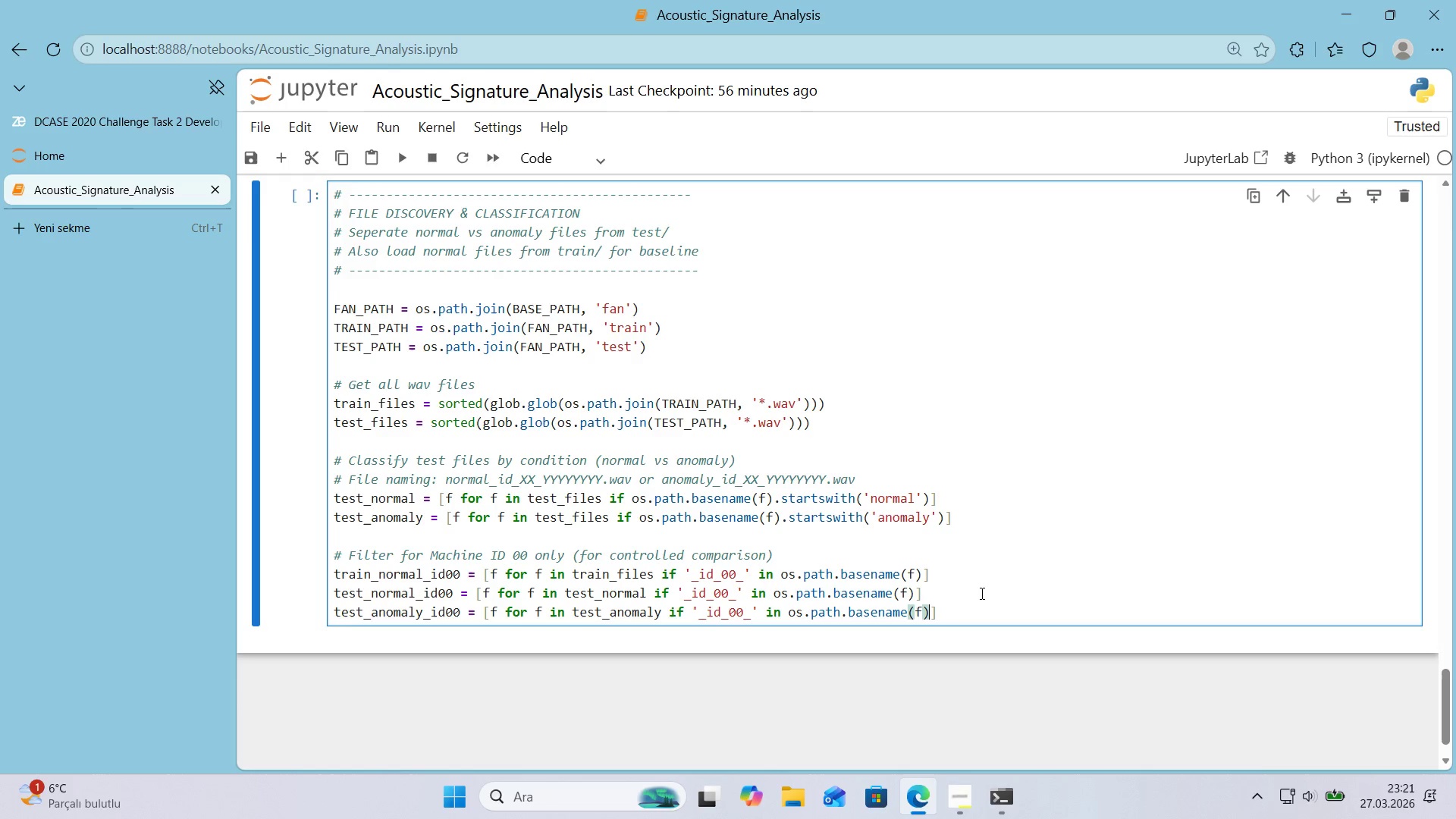 
 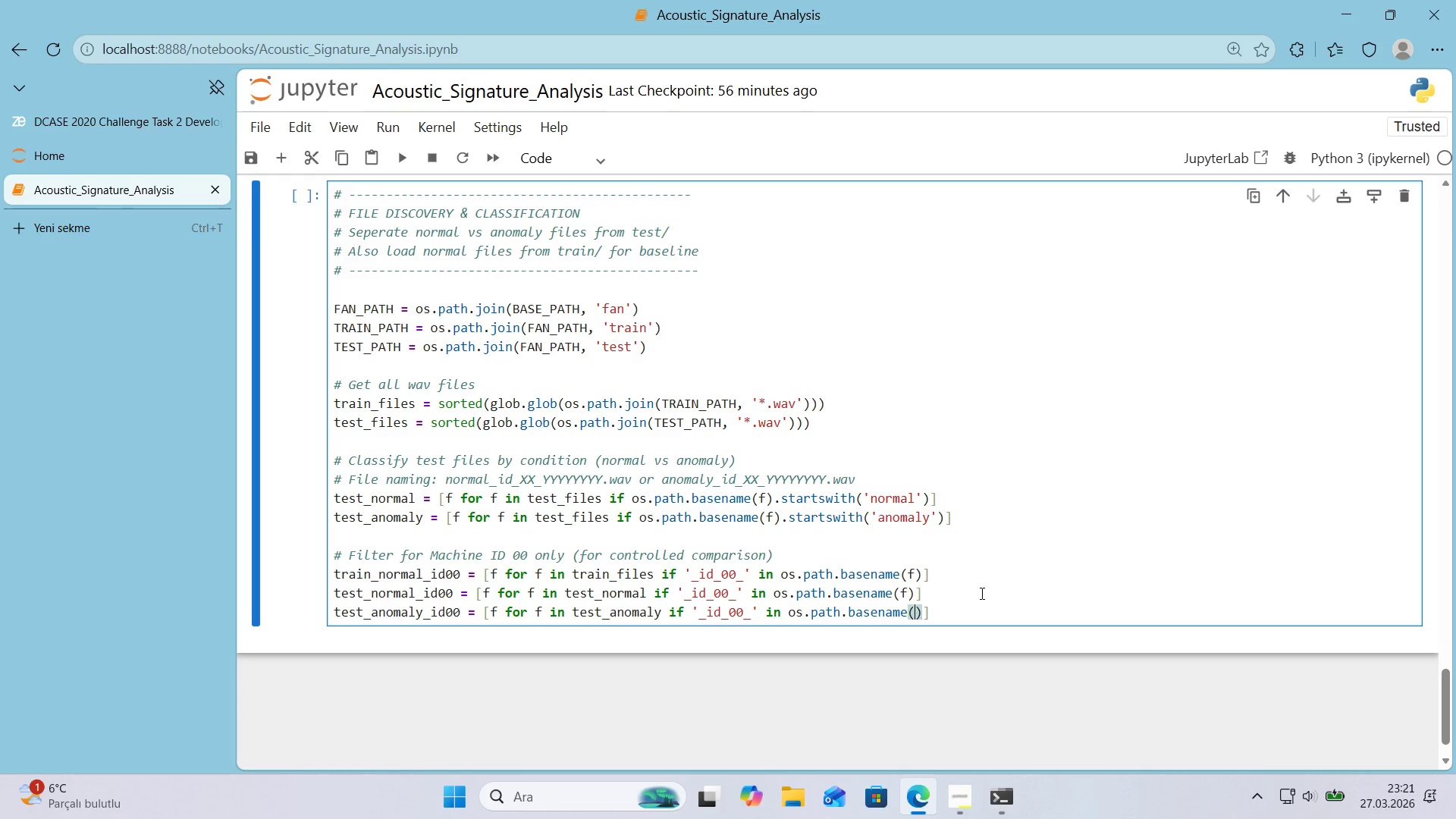 
key(ArrowLeft)
 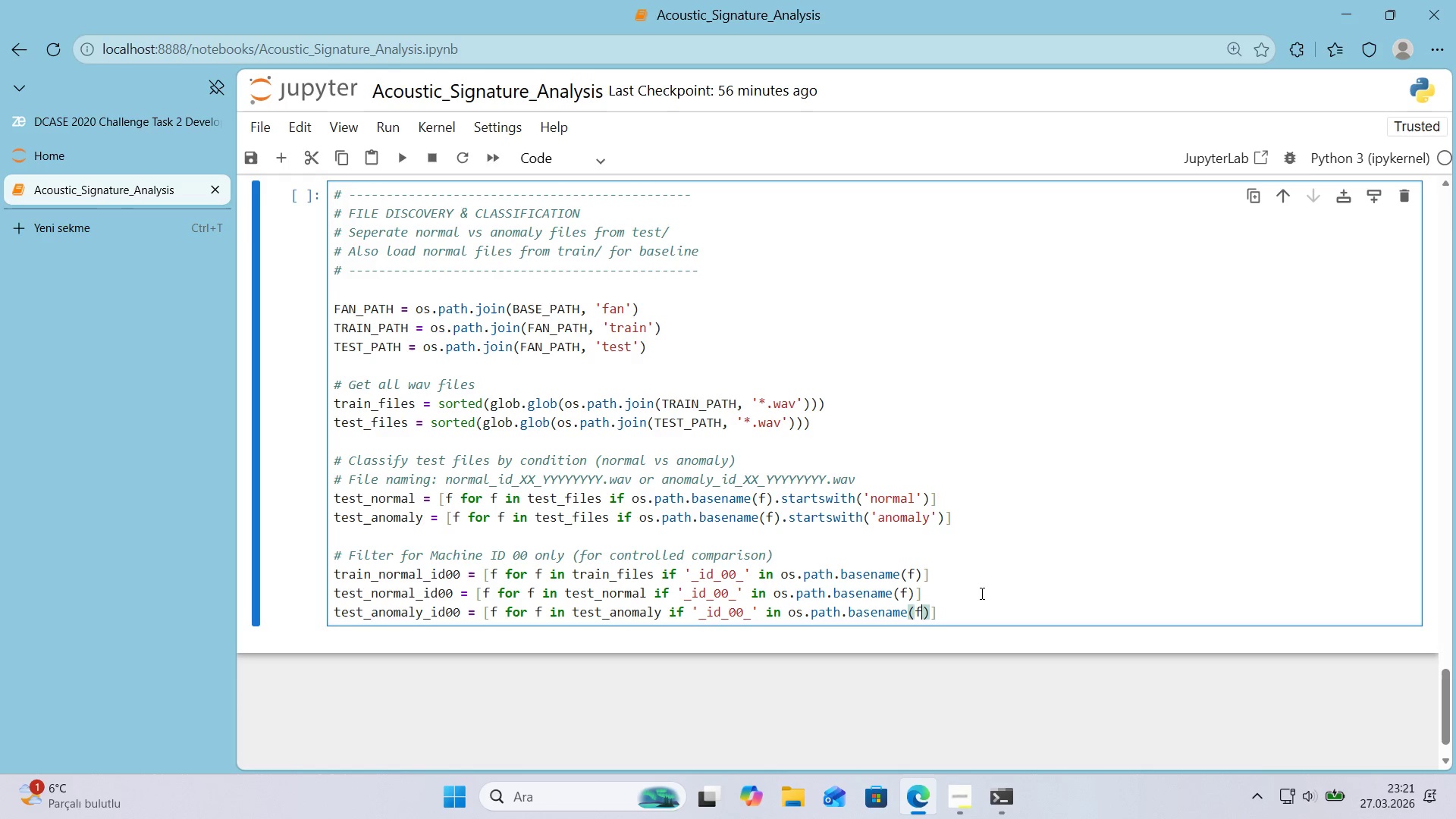 
key(F)
 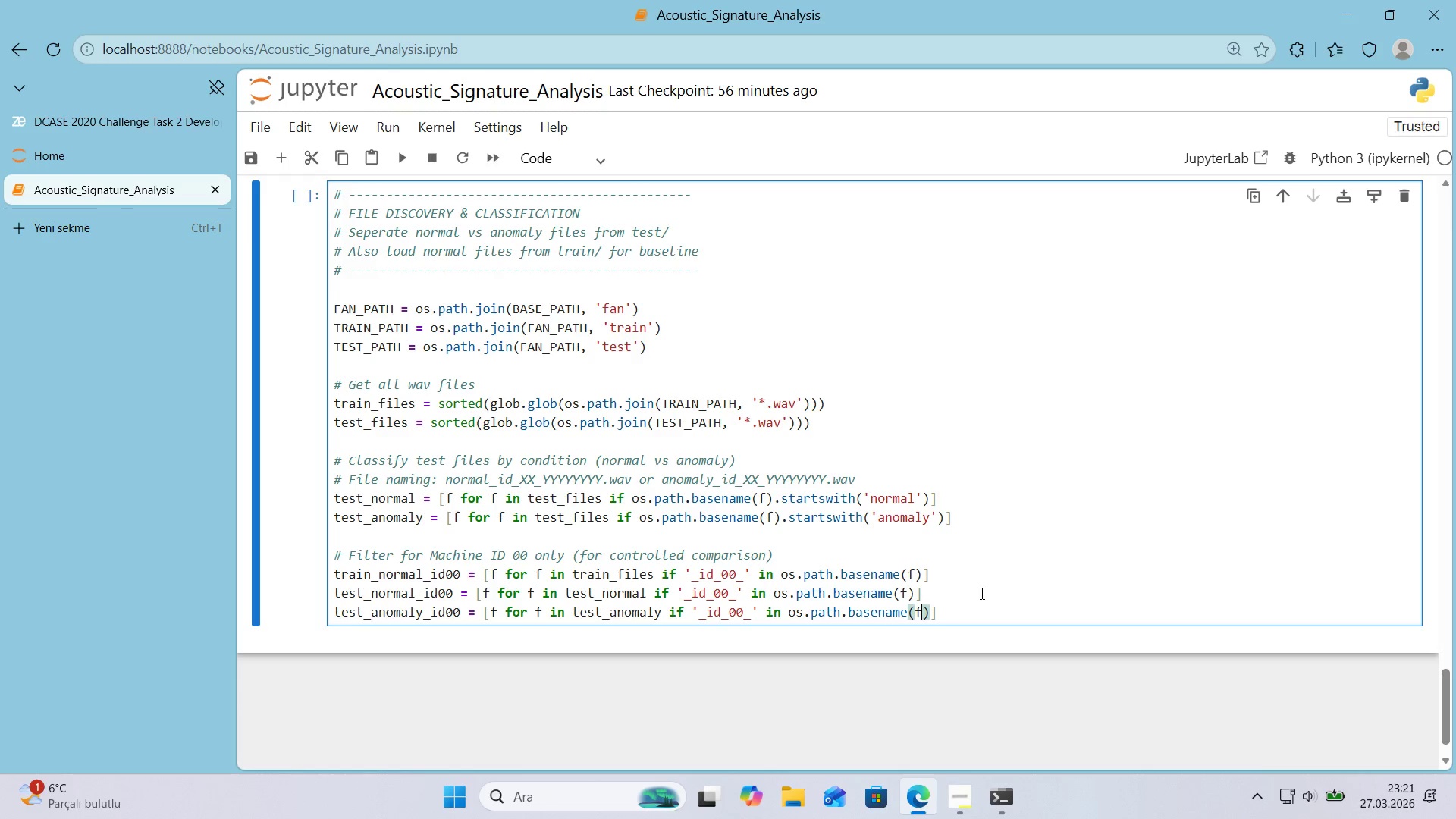 
key(ArrowRight)
 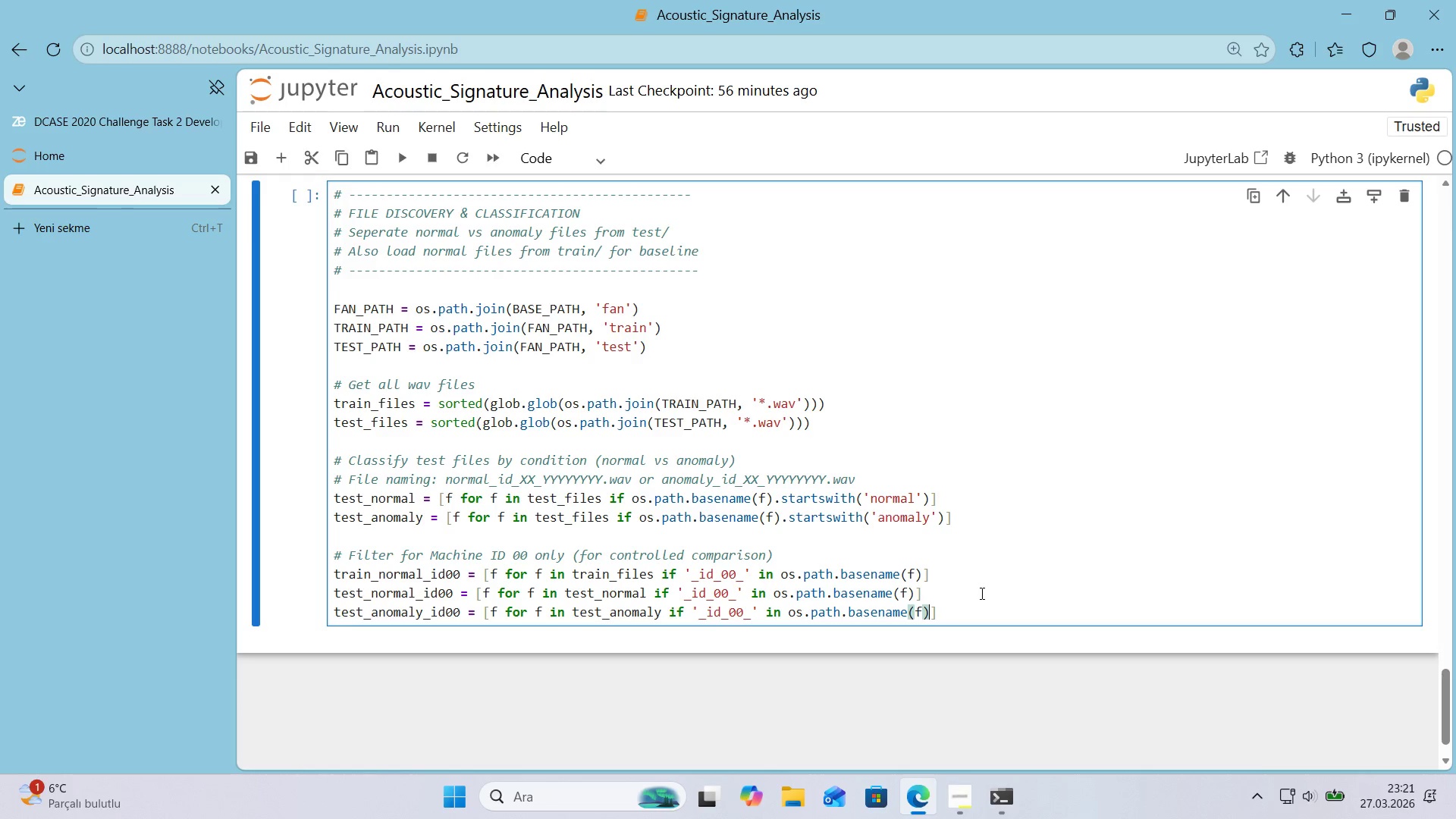 
key(ArrowRight)
 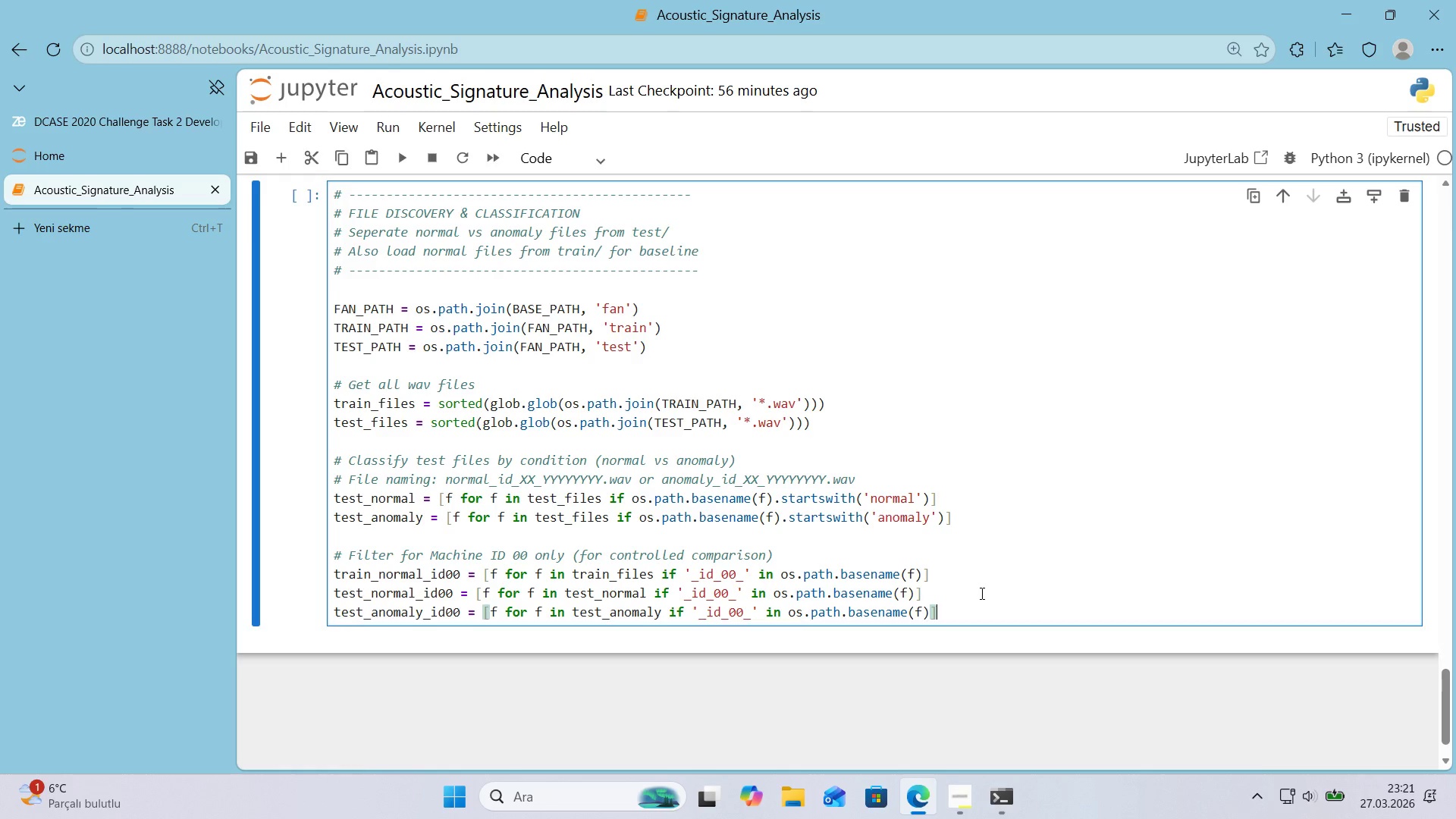 
key(Enter)
 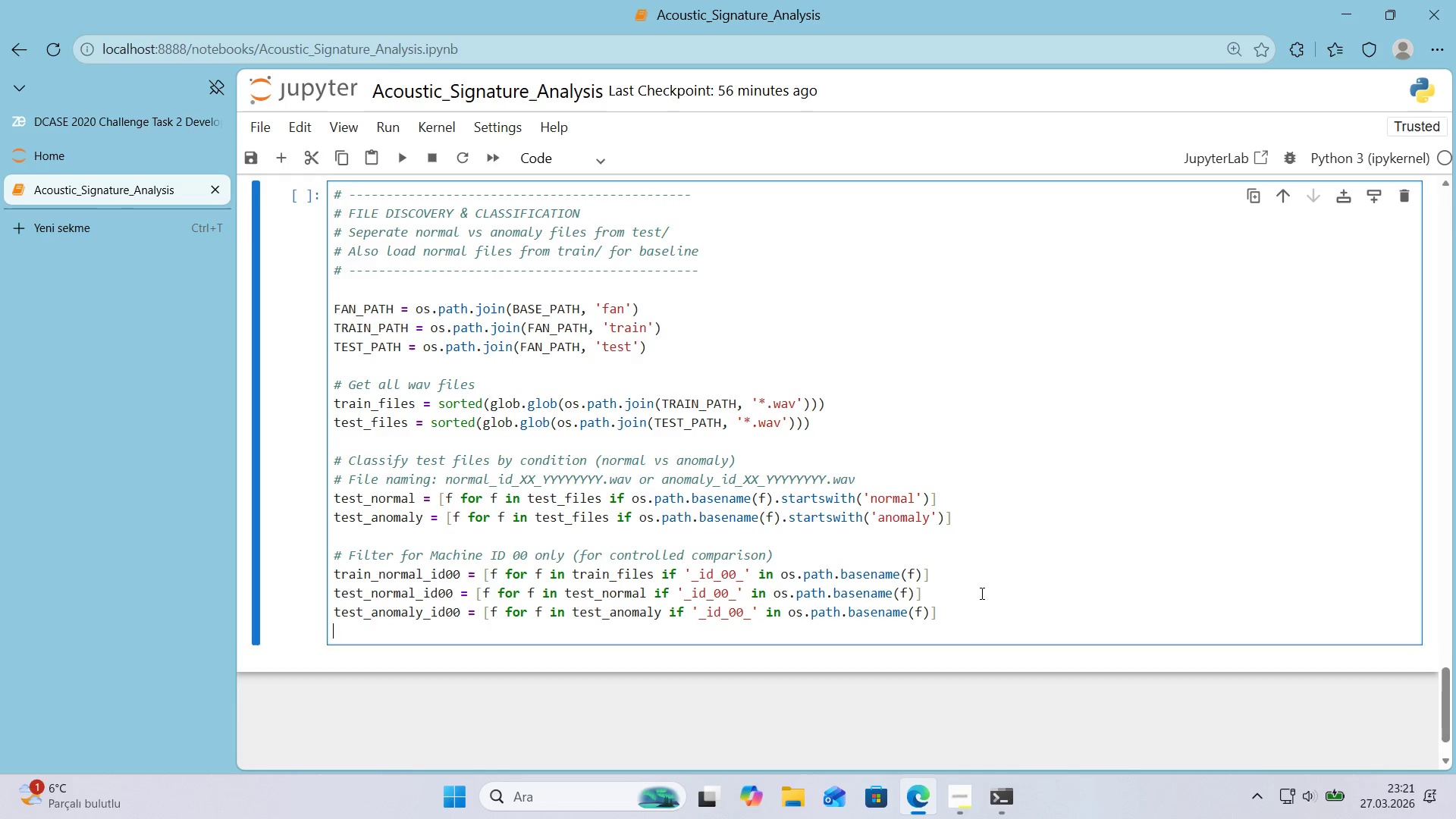 
key(Enter)
 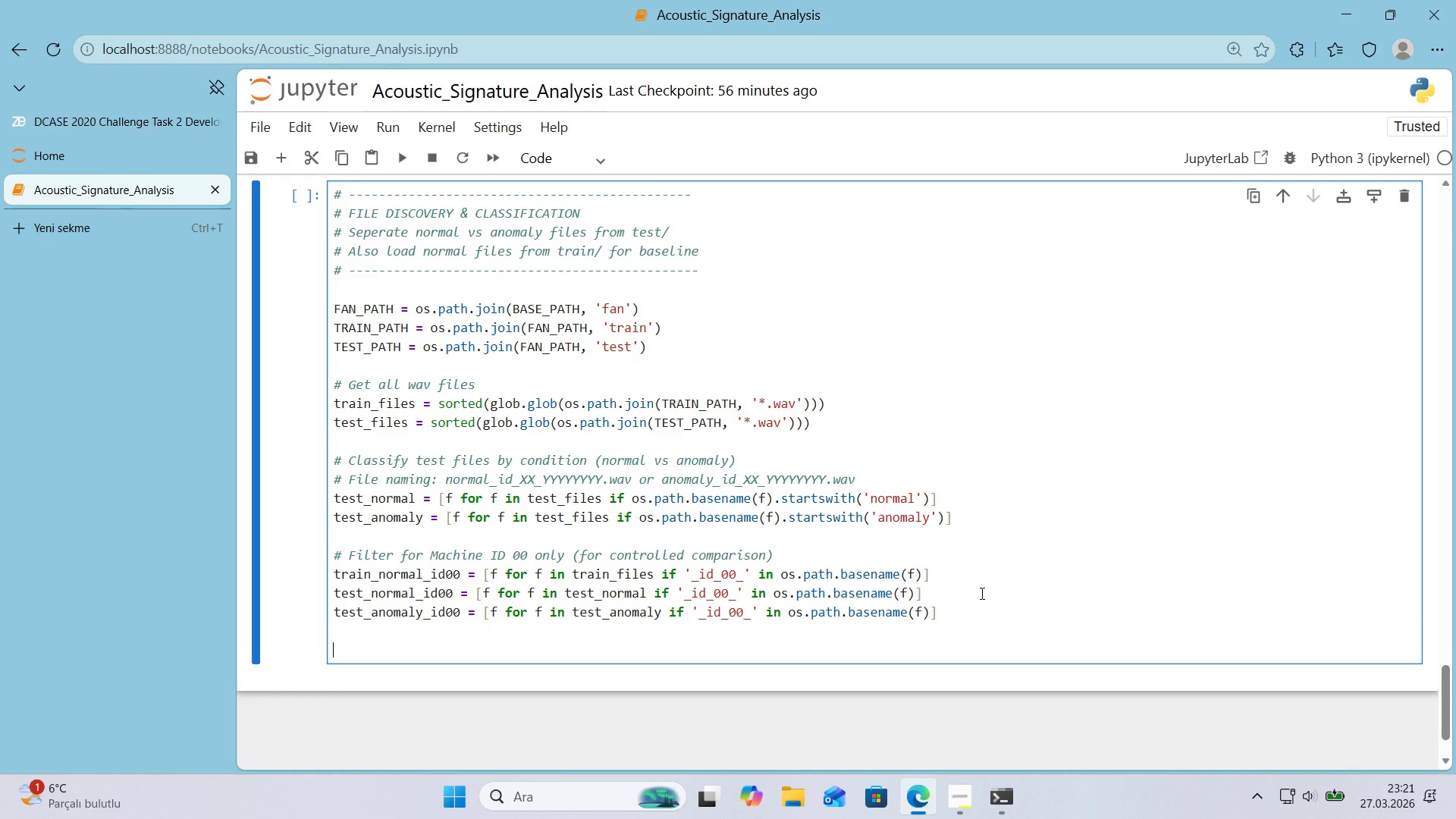 
key(Alt+Control+AltRight)
 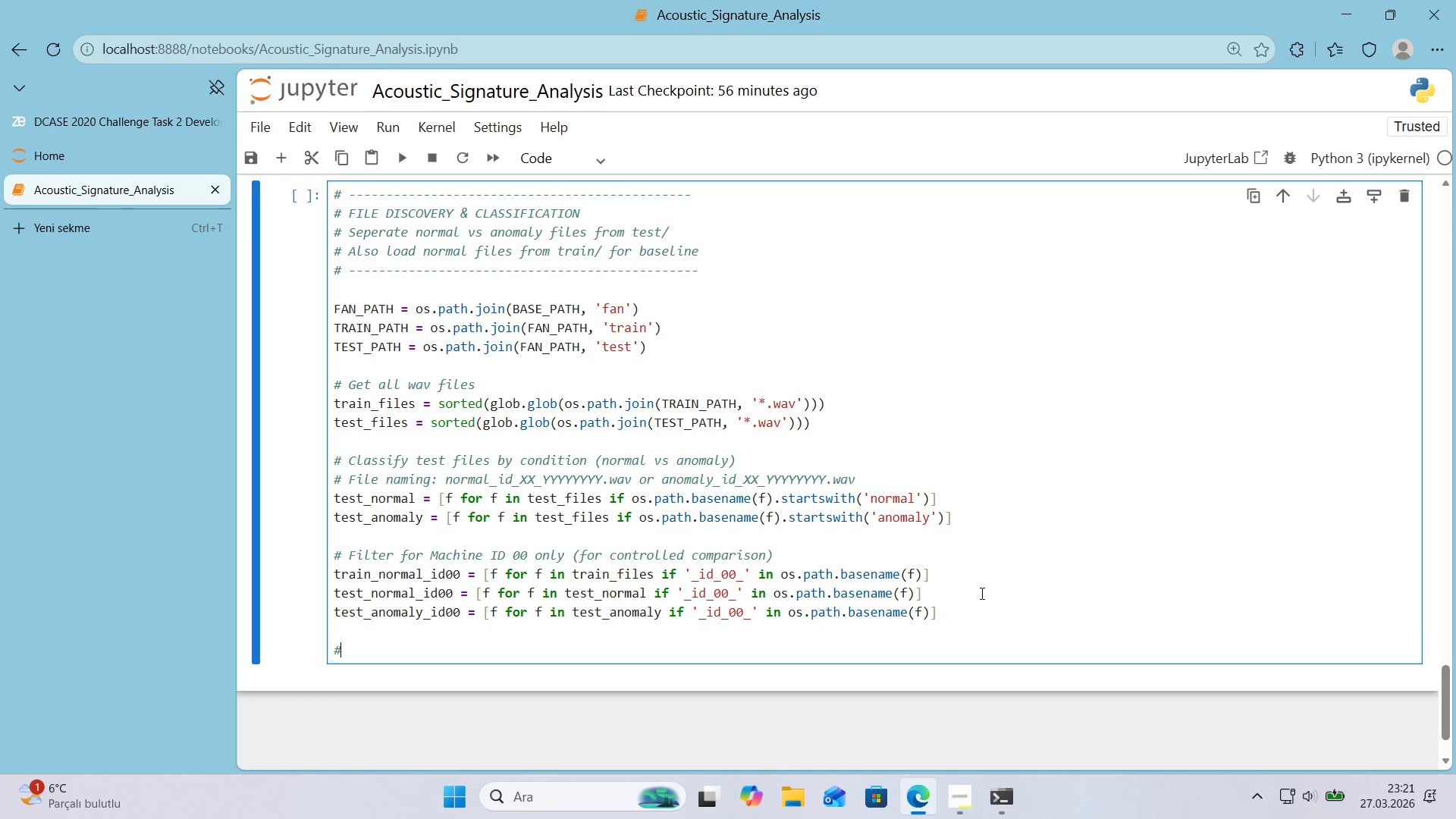 
key(Control+ControlLeft)
 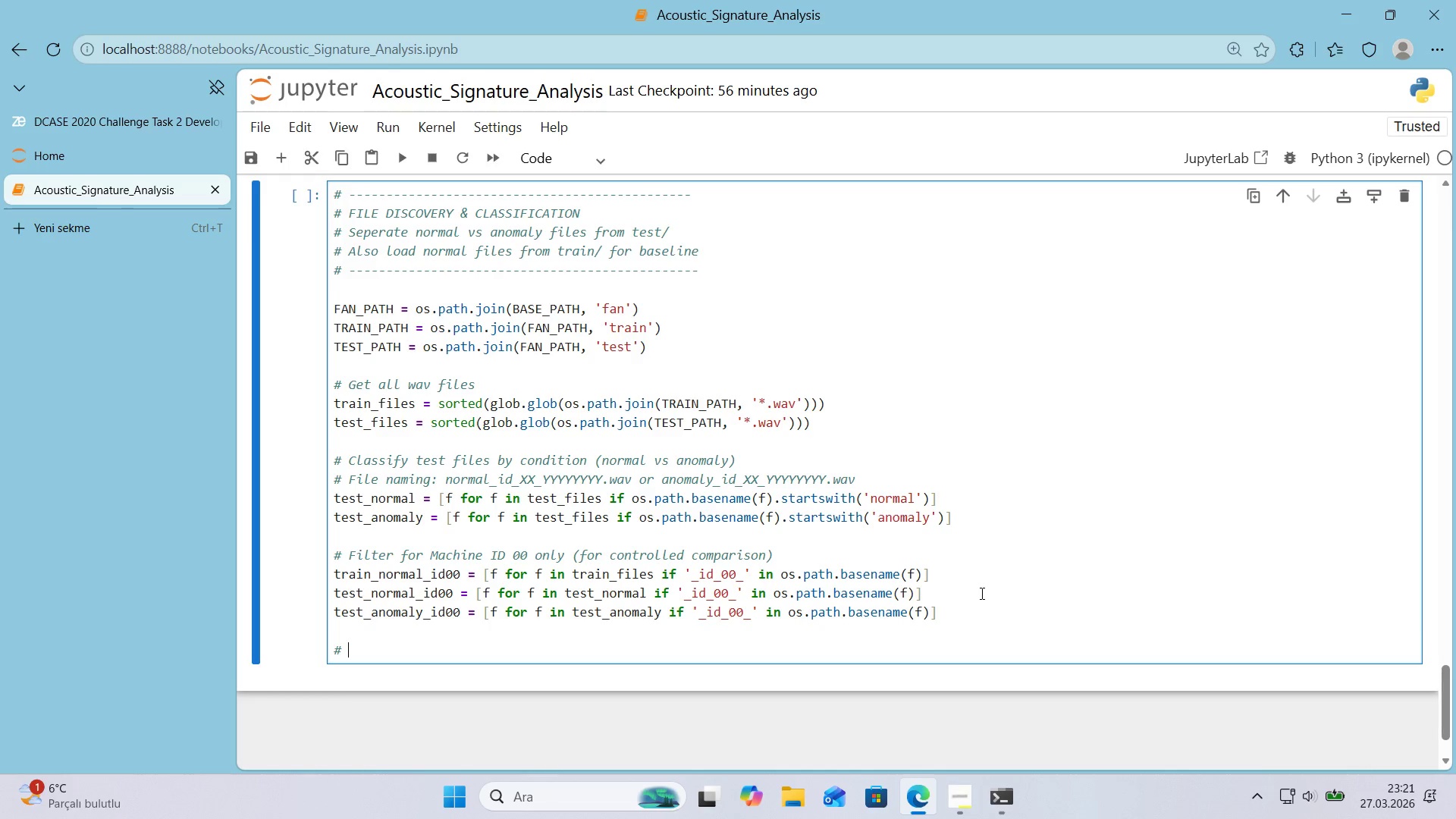 
key(Alt+Control+3)
 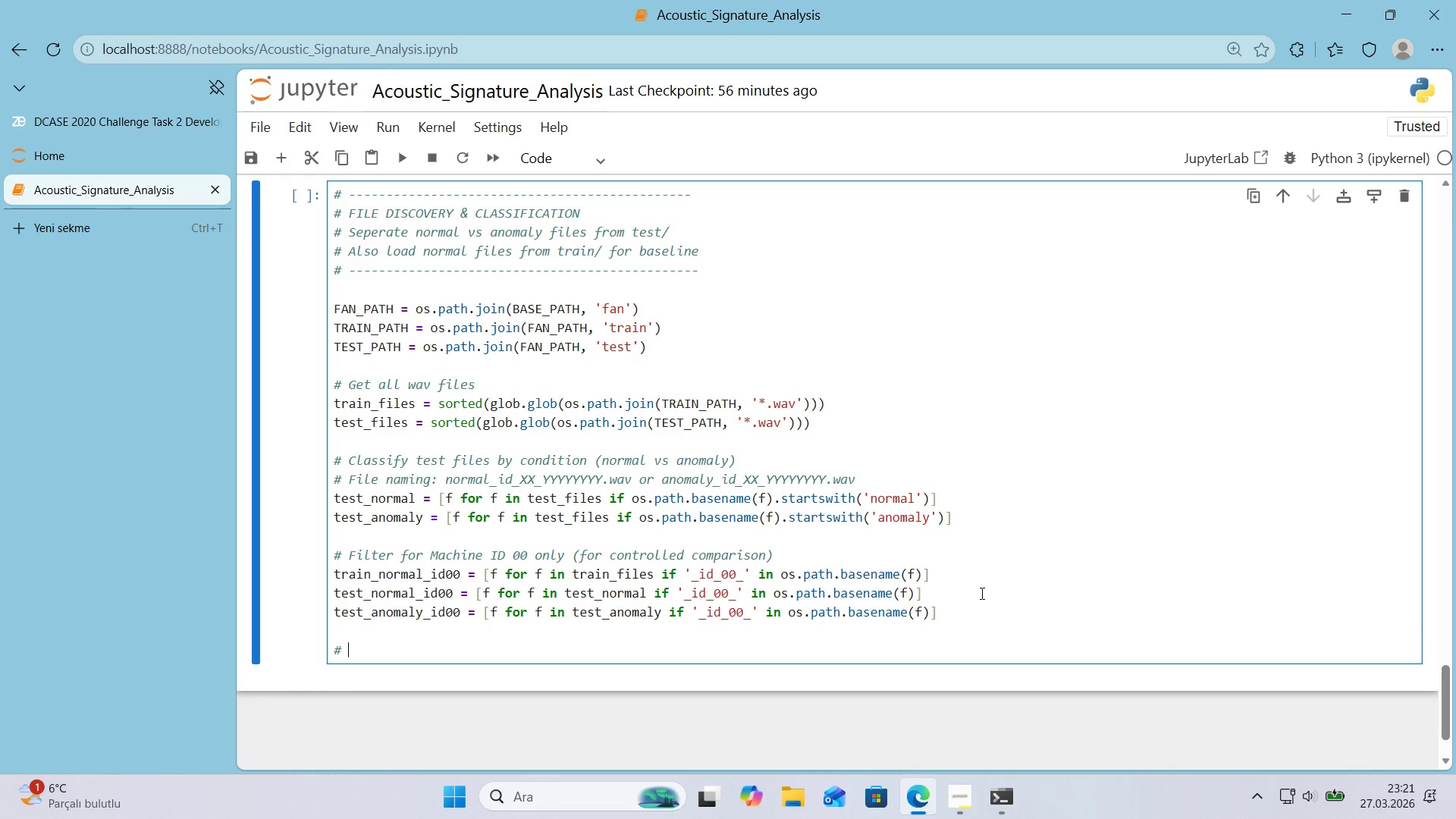 
type( Comb'ne all normal f'les for ID 00 ()
 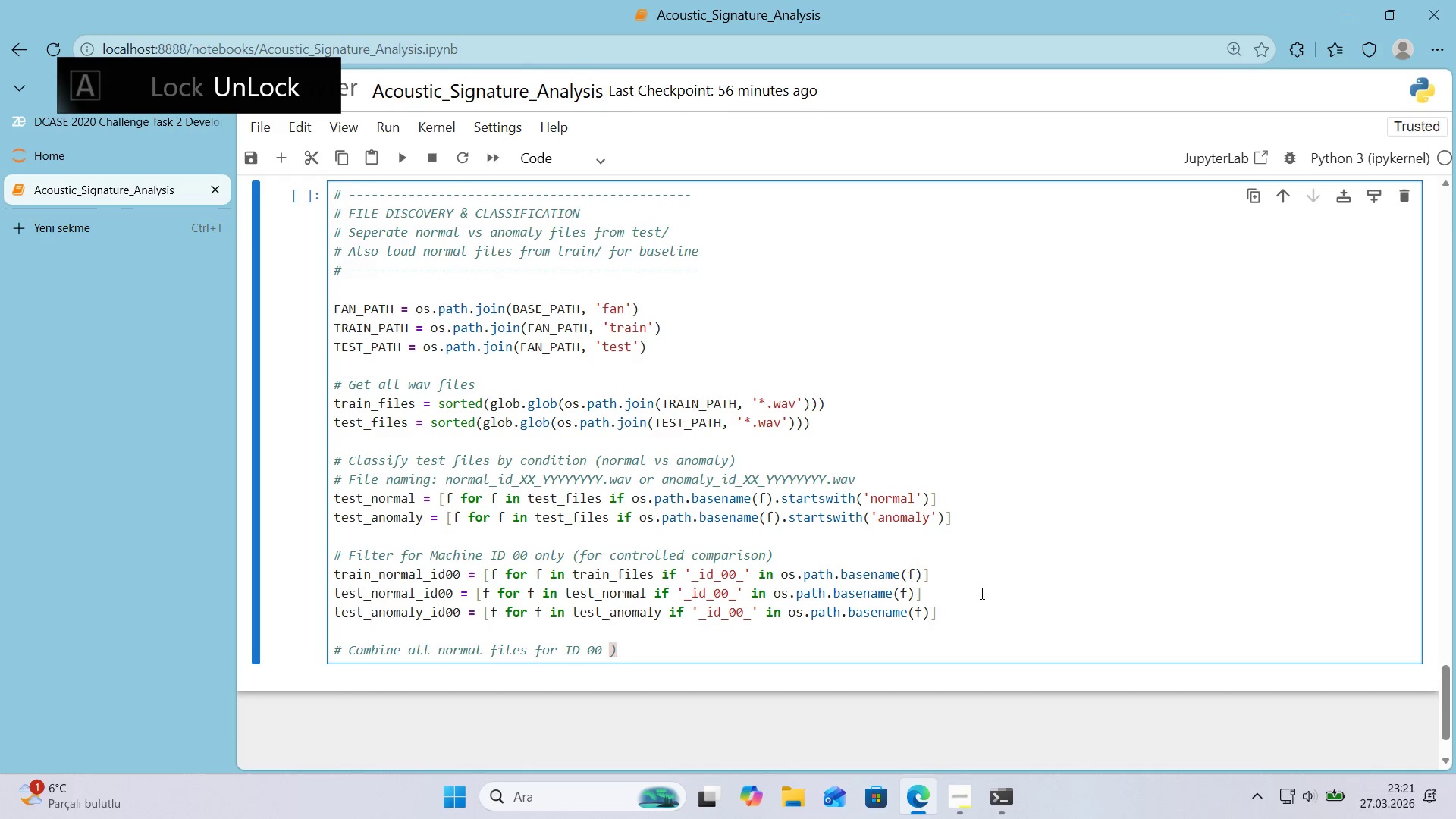 
key(ArrowLeft)
 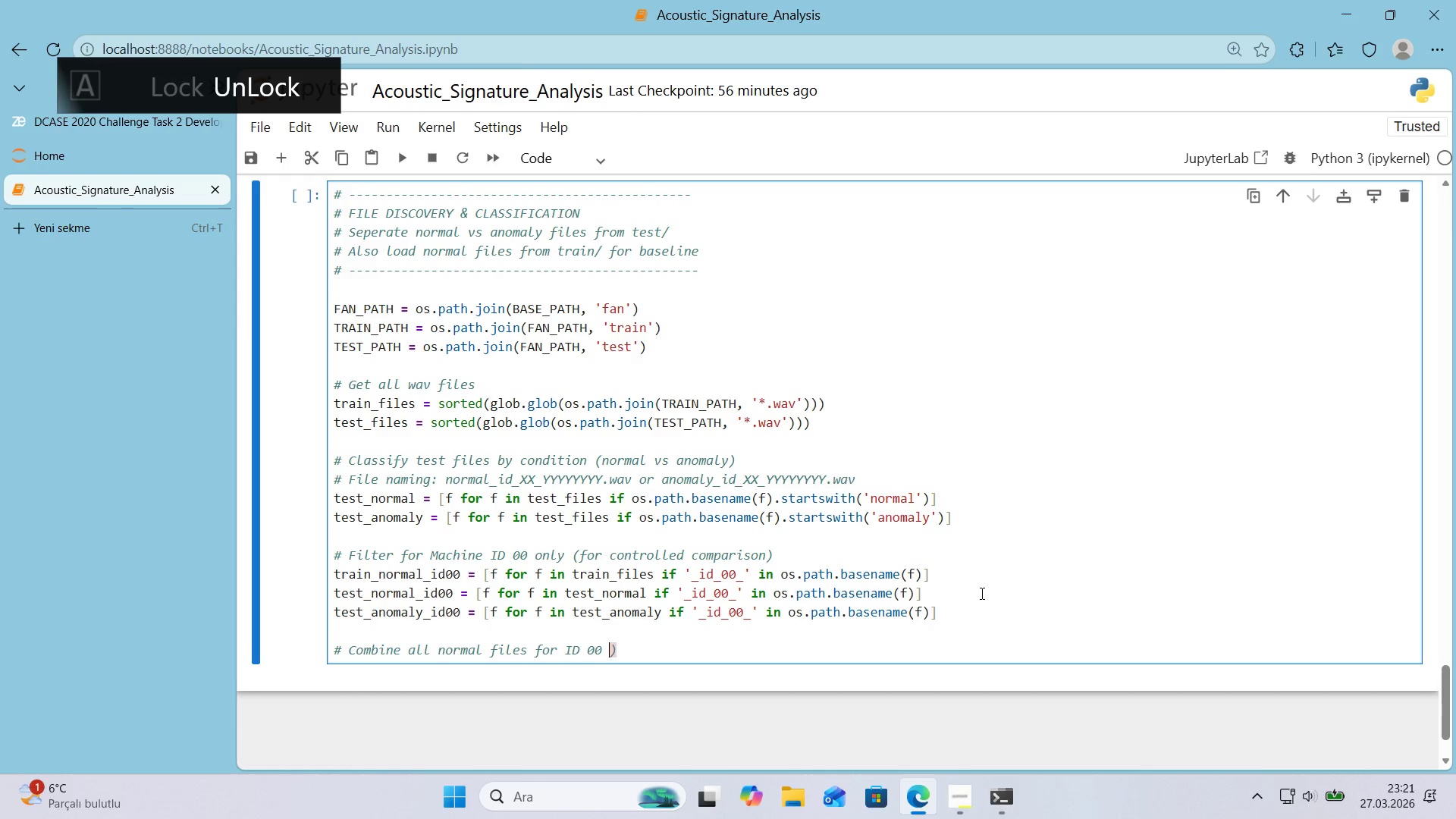 
type(*tra'n + test)
 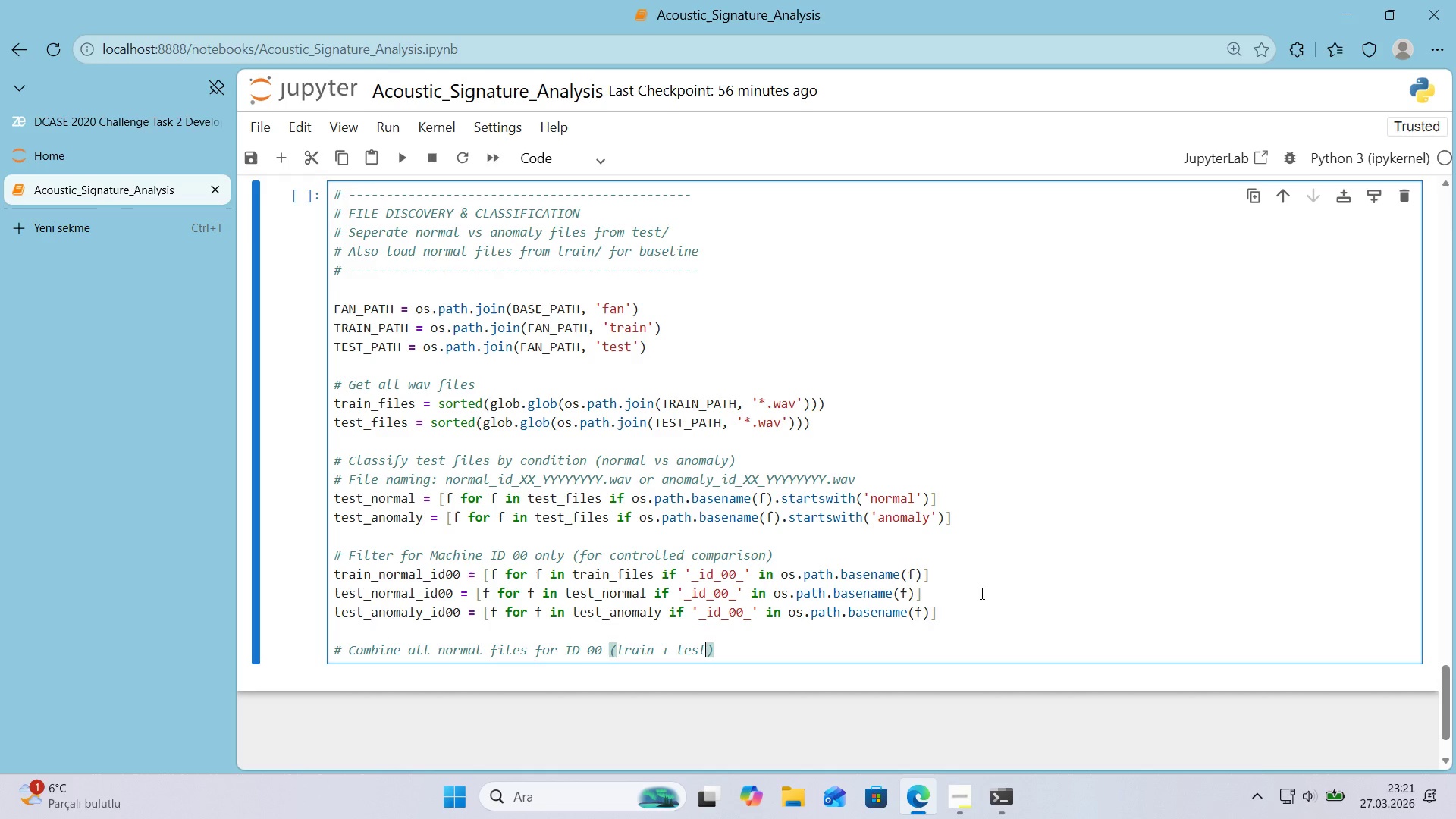 
wait(8.67)
 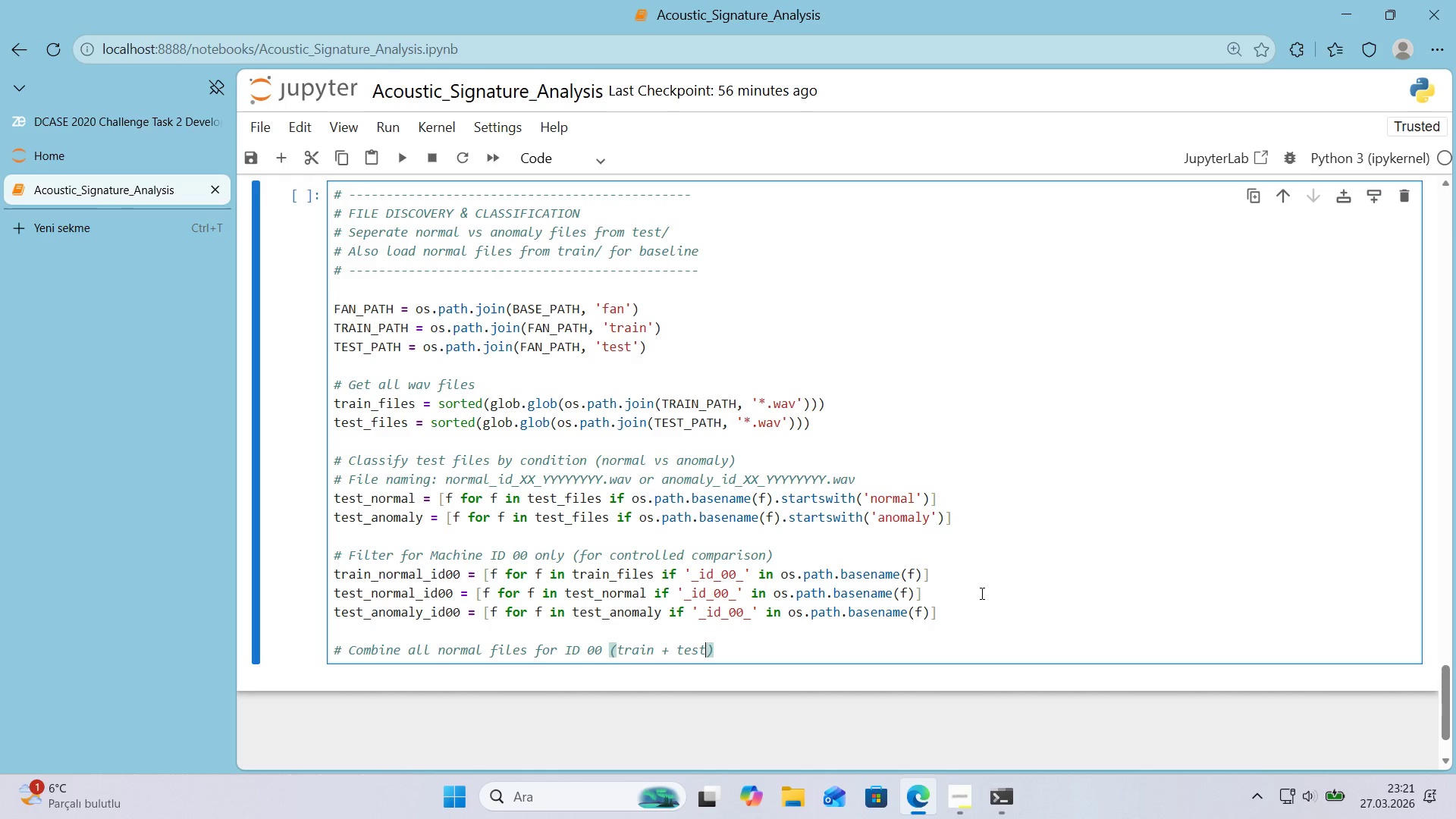 
key(ArrowRight)
 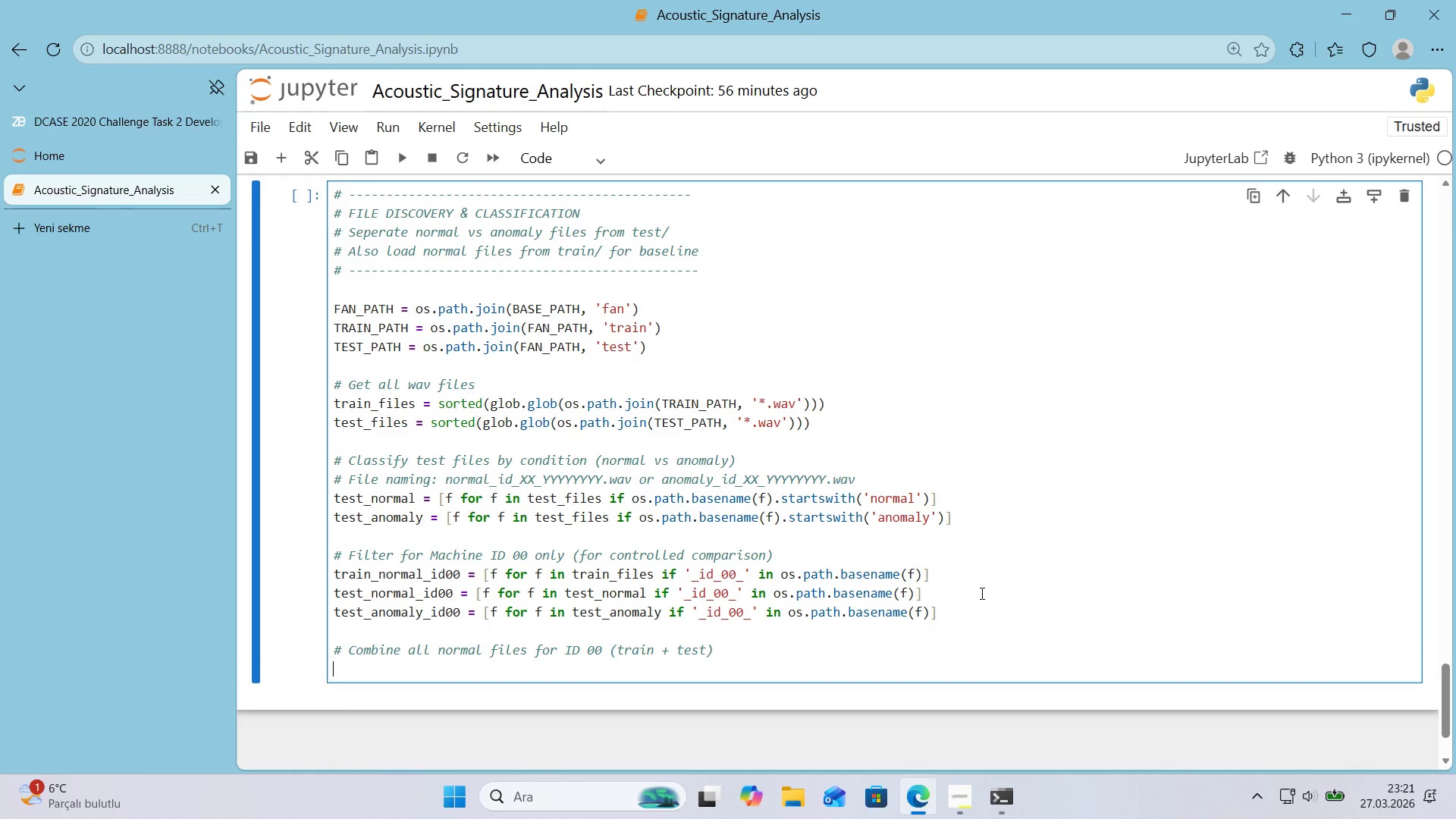 
key(Enter)
 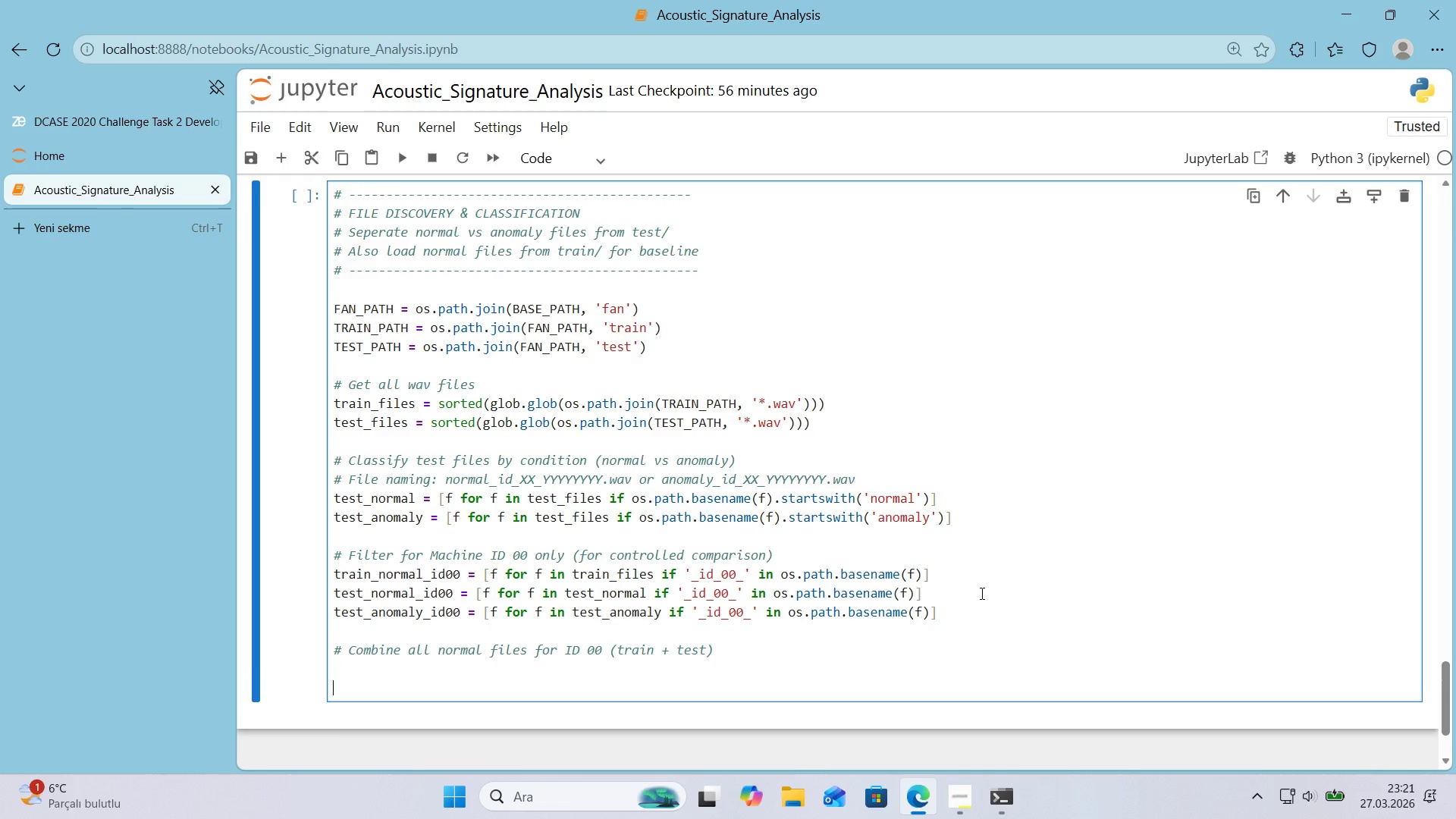 
key(Enter)
 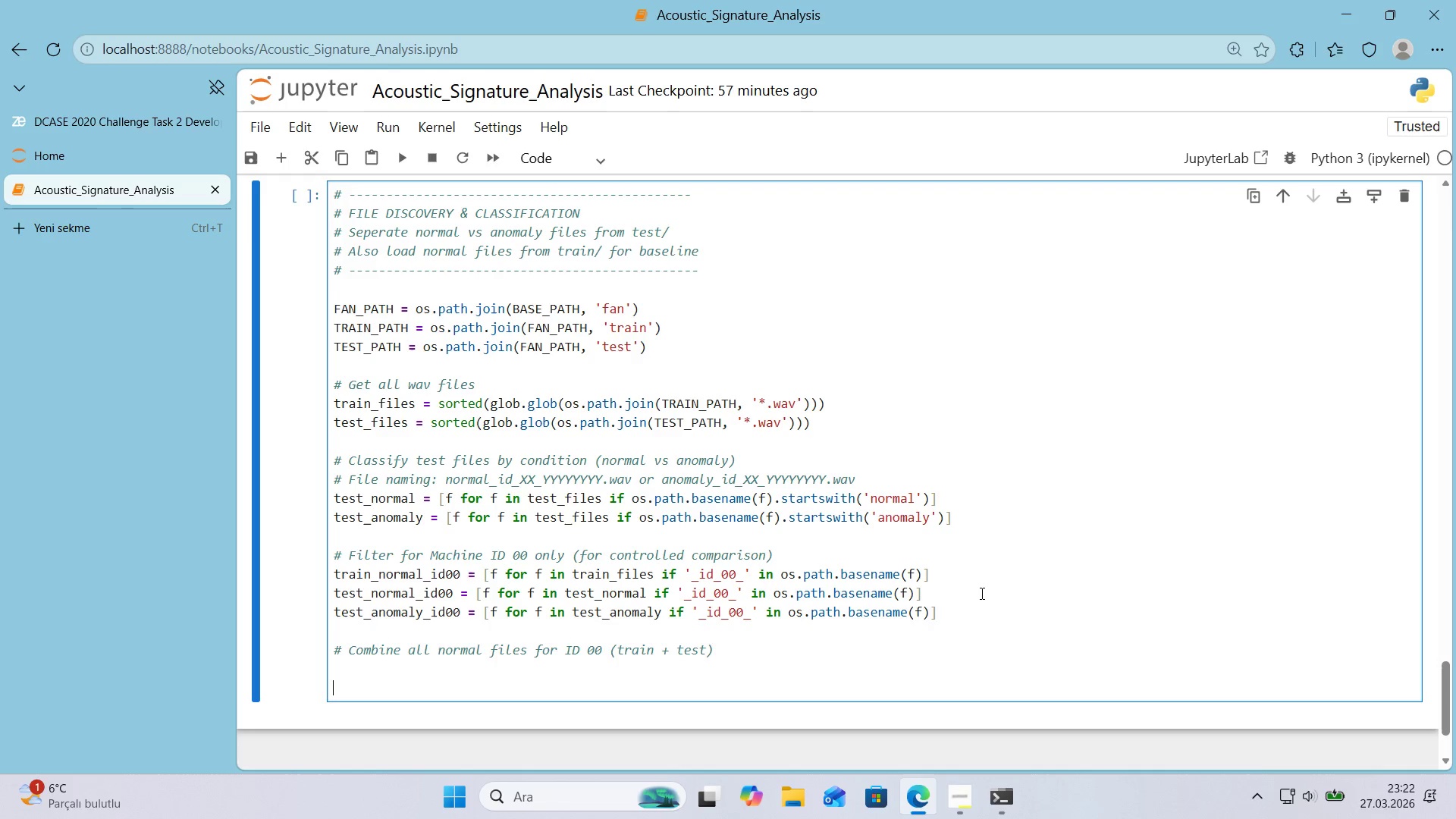 
wait(20.48)
 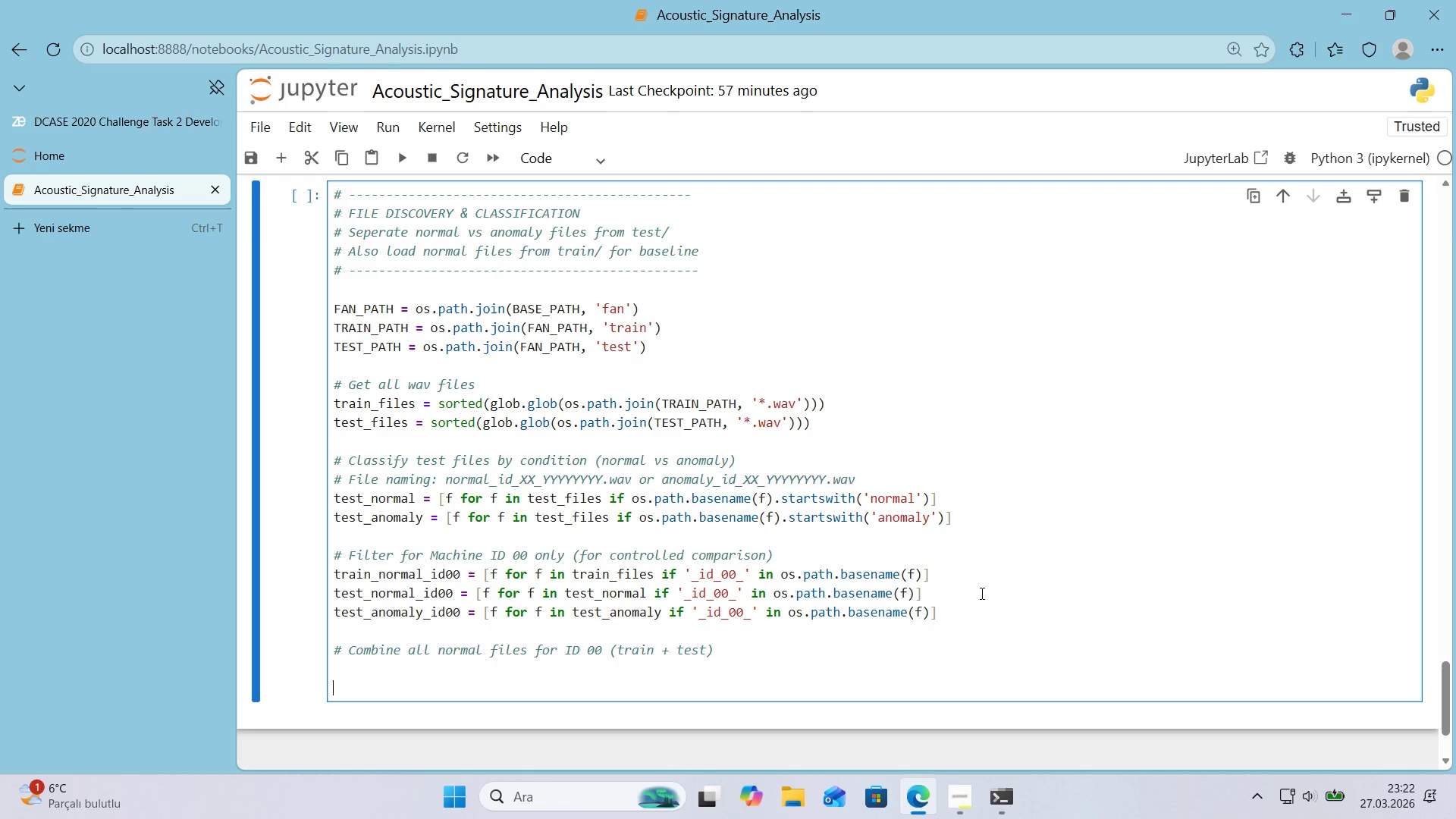 
key(Backspace)
type(all_normal_'d00)
 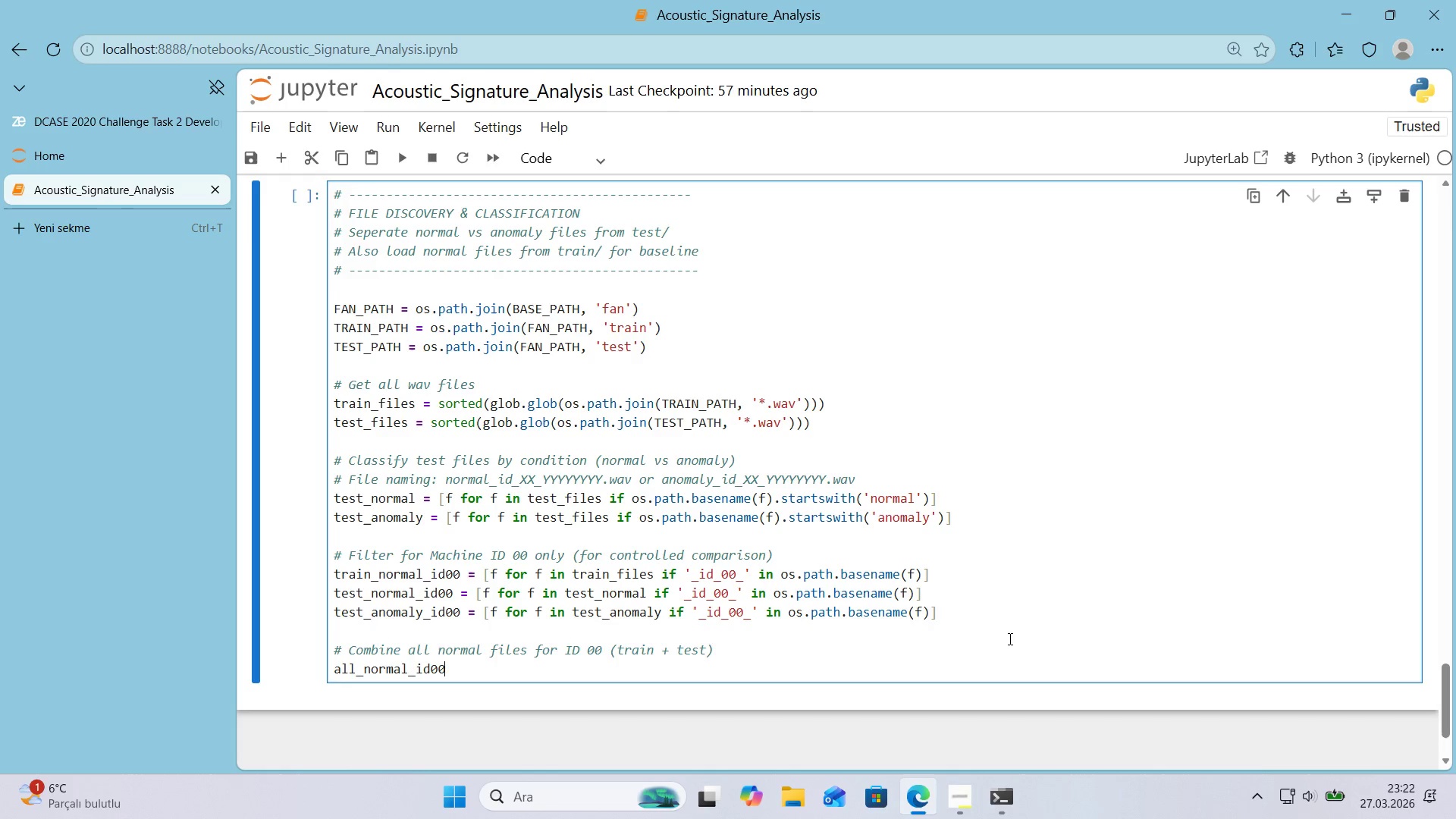 
type( ) tra'n_normal_'d00 + test_normal_'d00)
 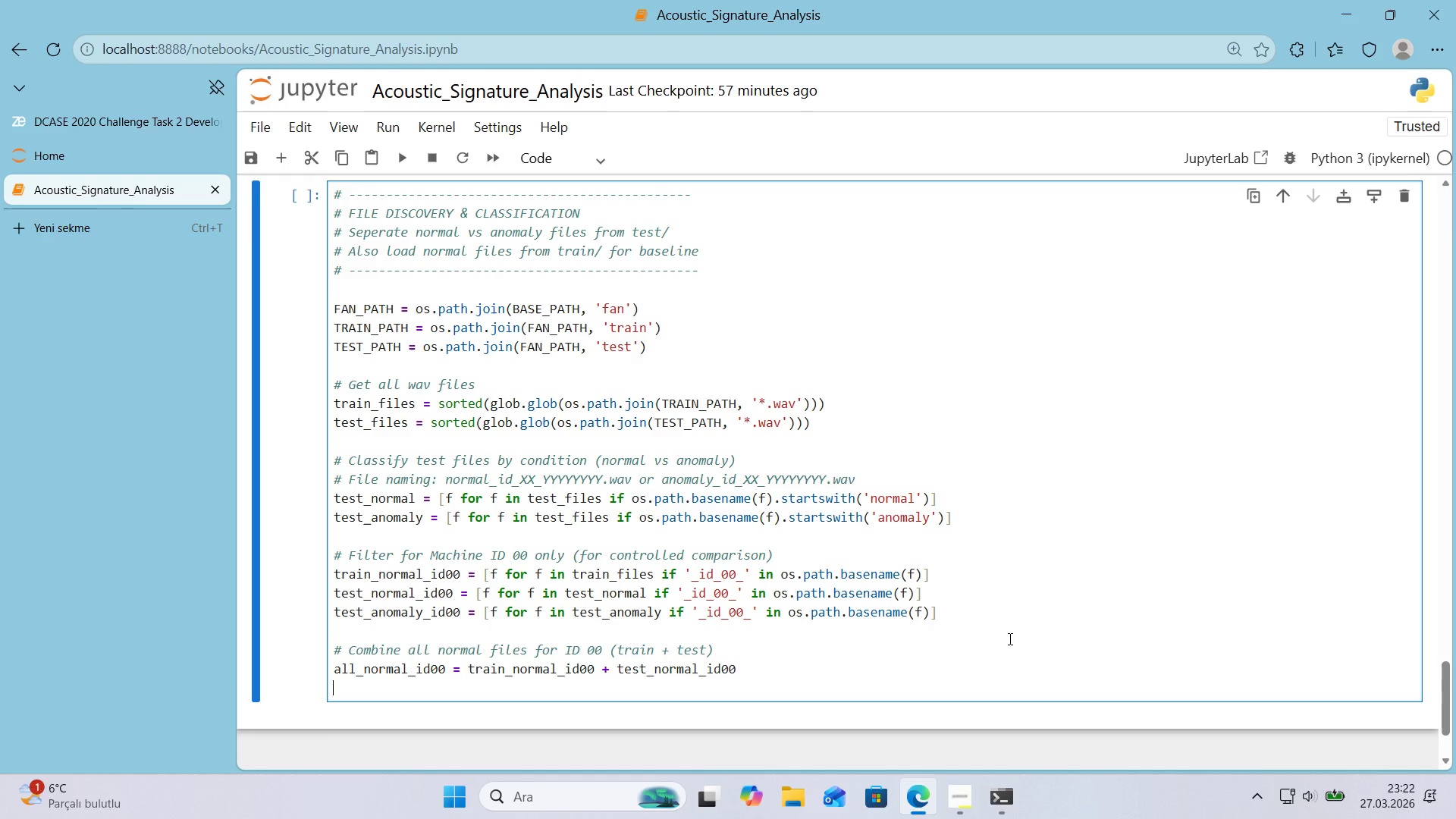 
 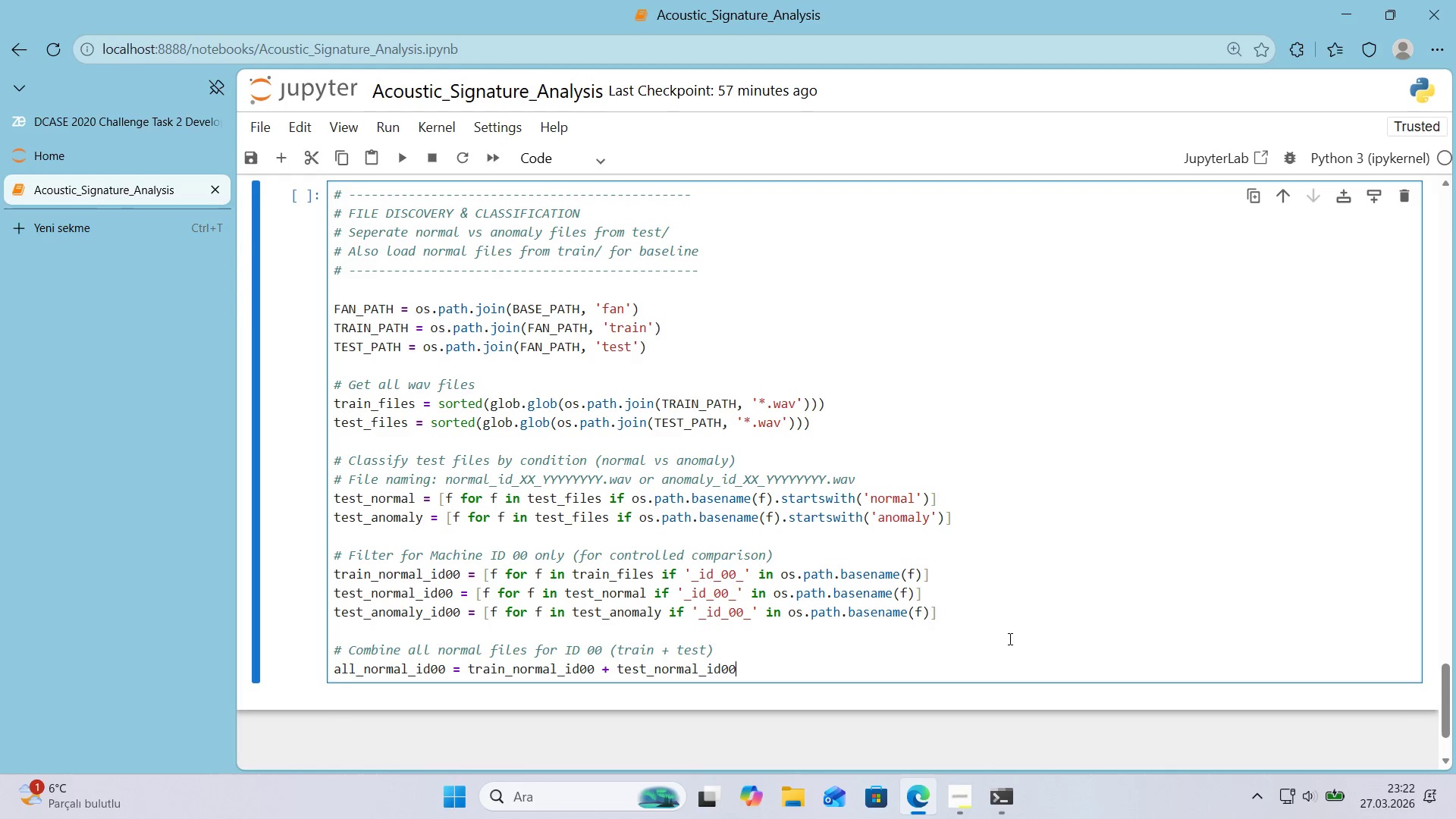 
key(Enter)
 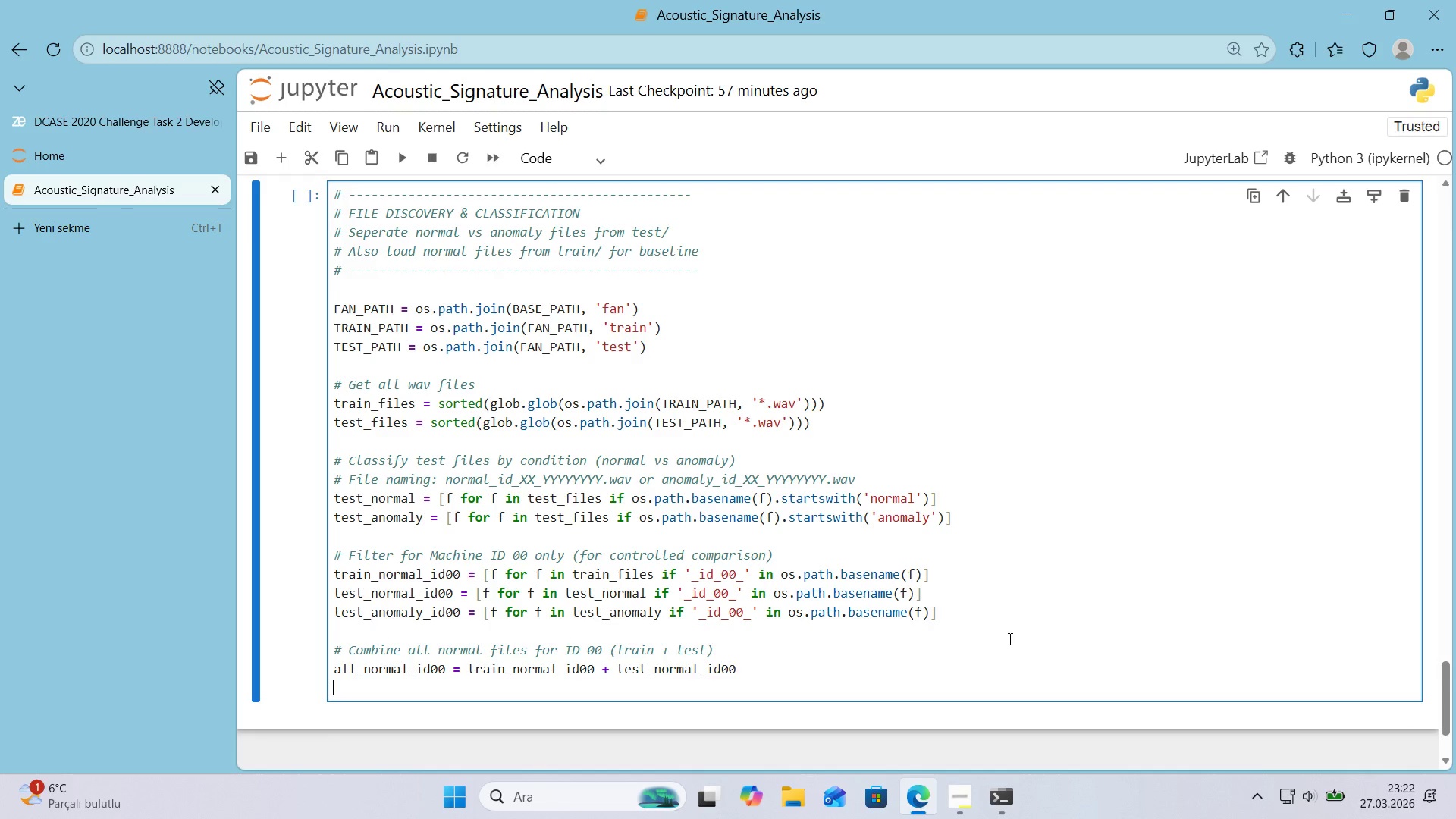 
key(Enter)
 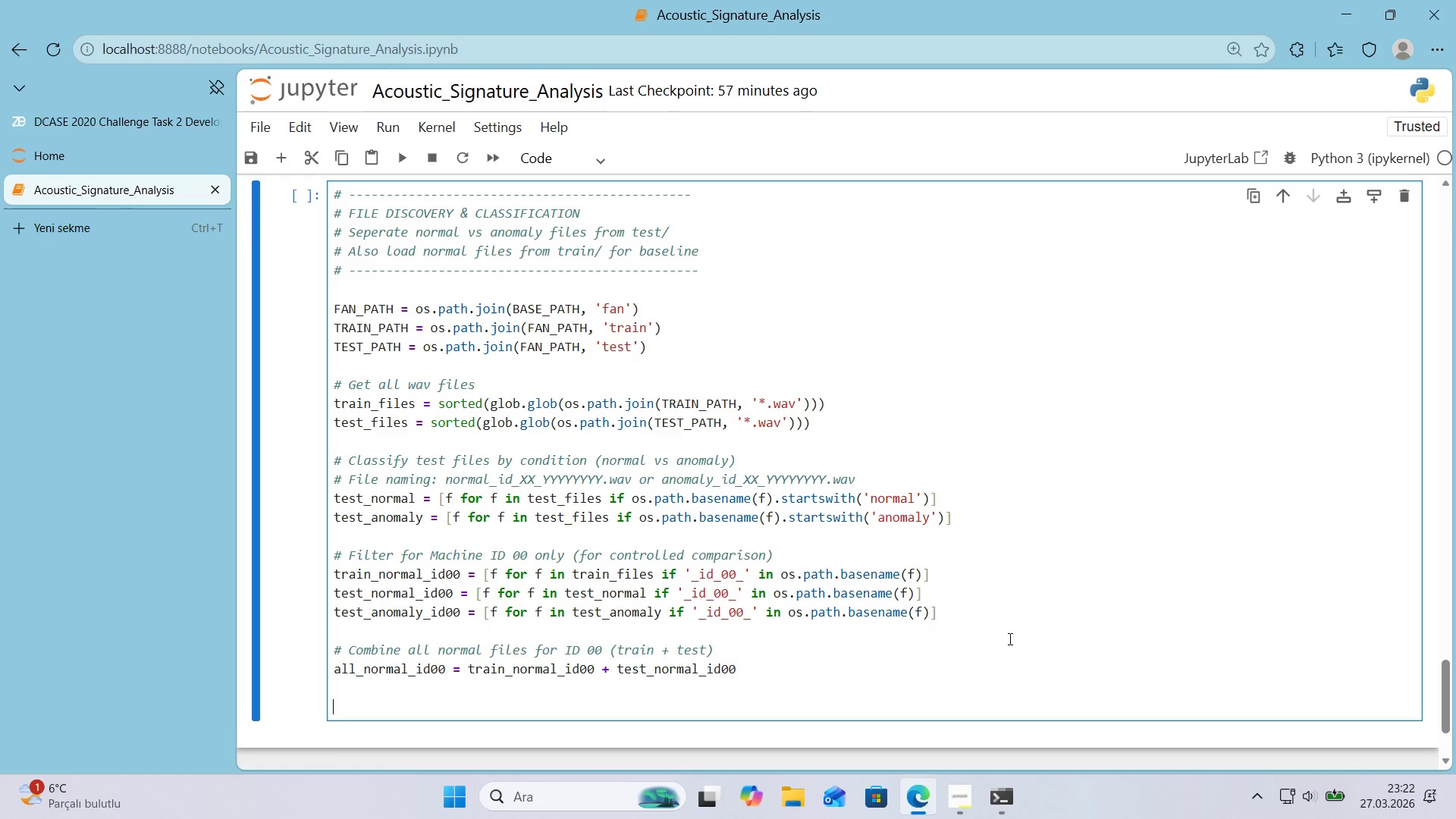 
type(pr'nt*()
 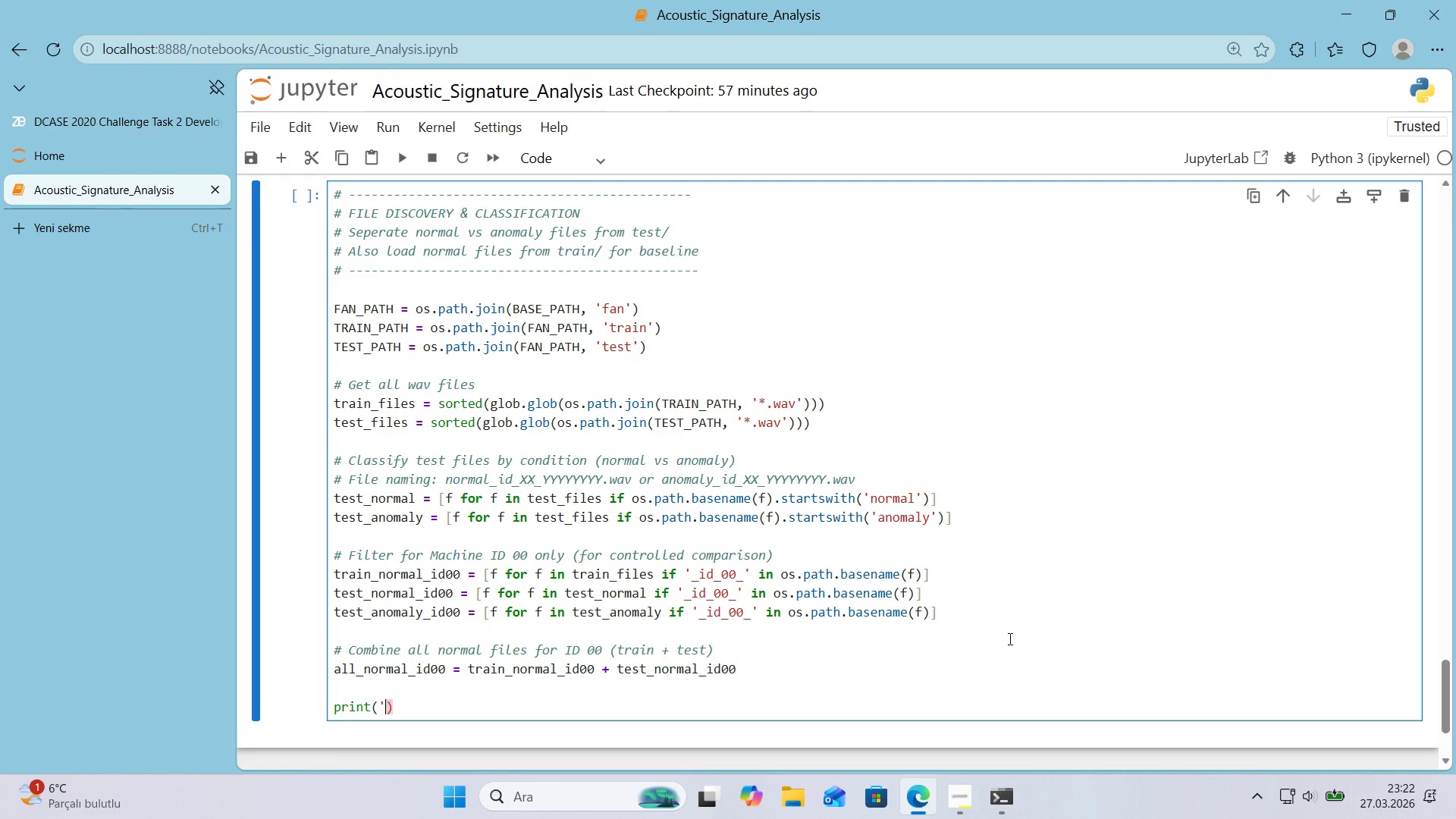 
 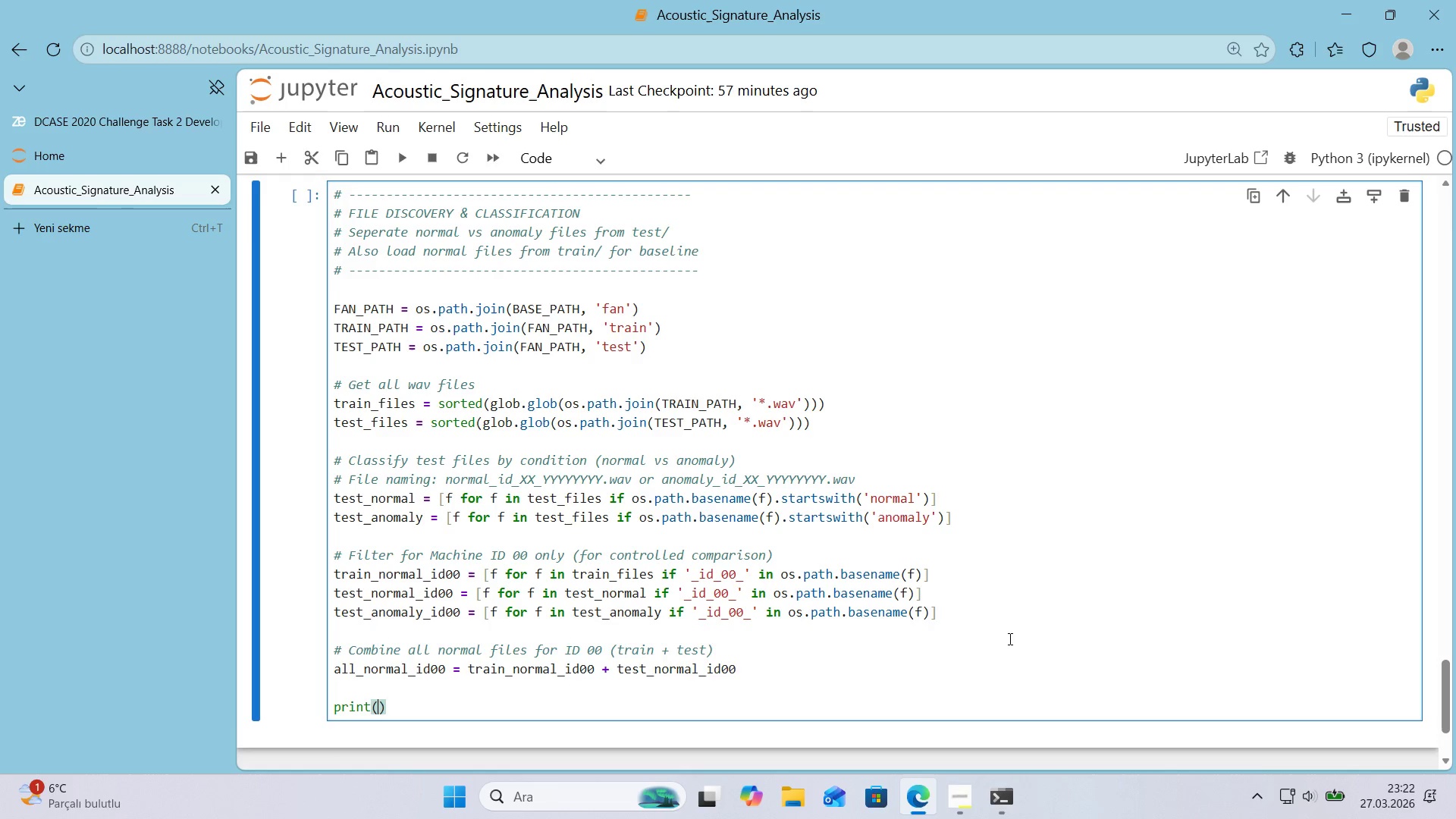 
key(ArrowLeft)
 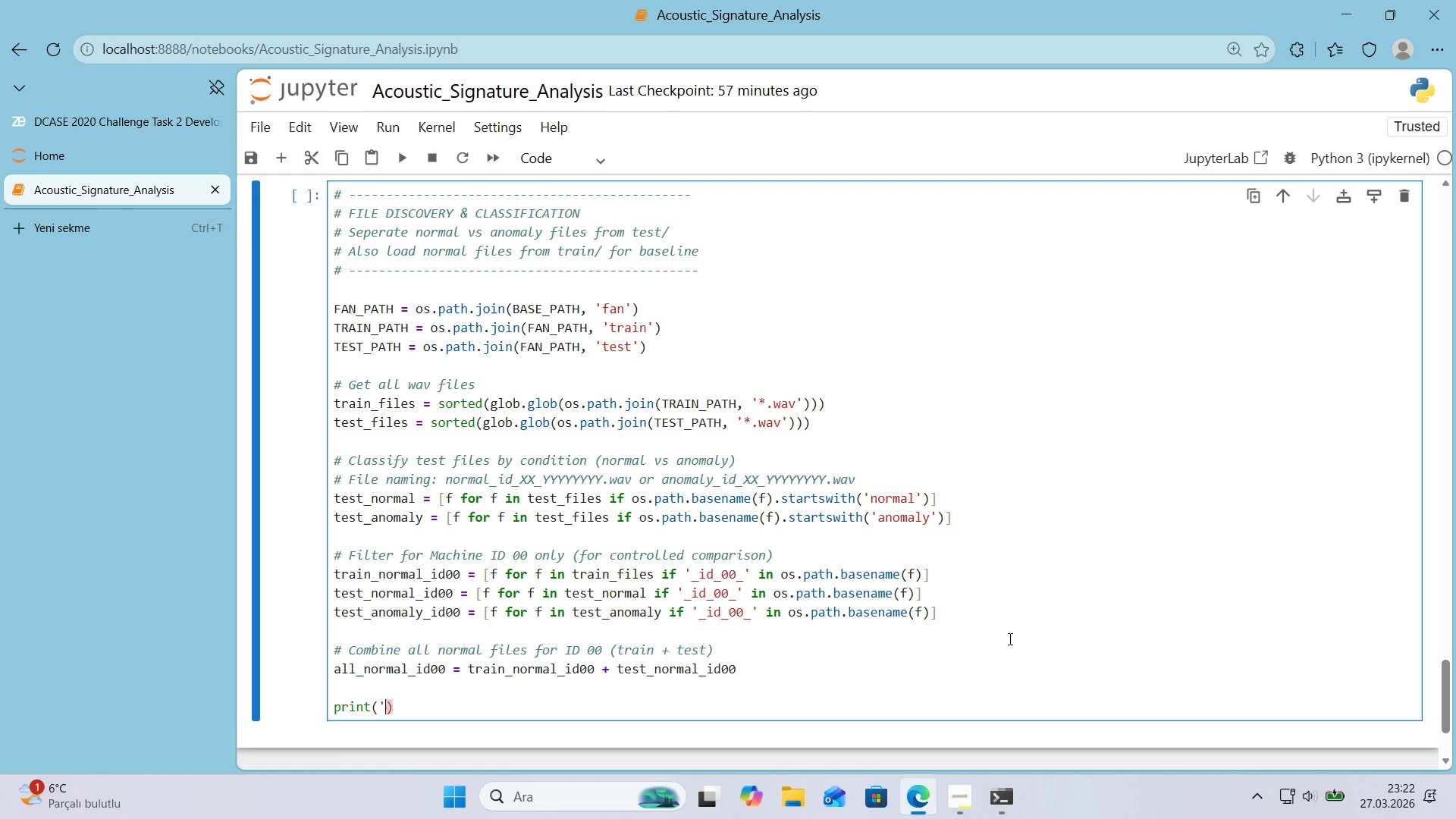 
type(@@)
key(Backspace)
key(Backspace)
type(f``)
 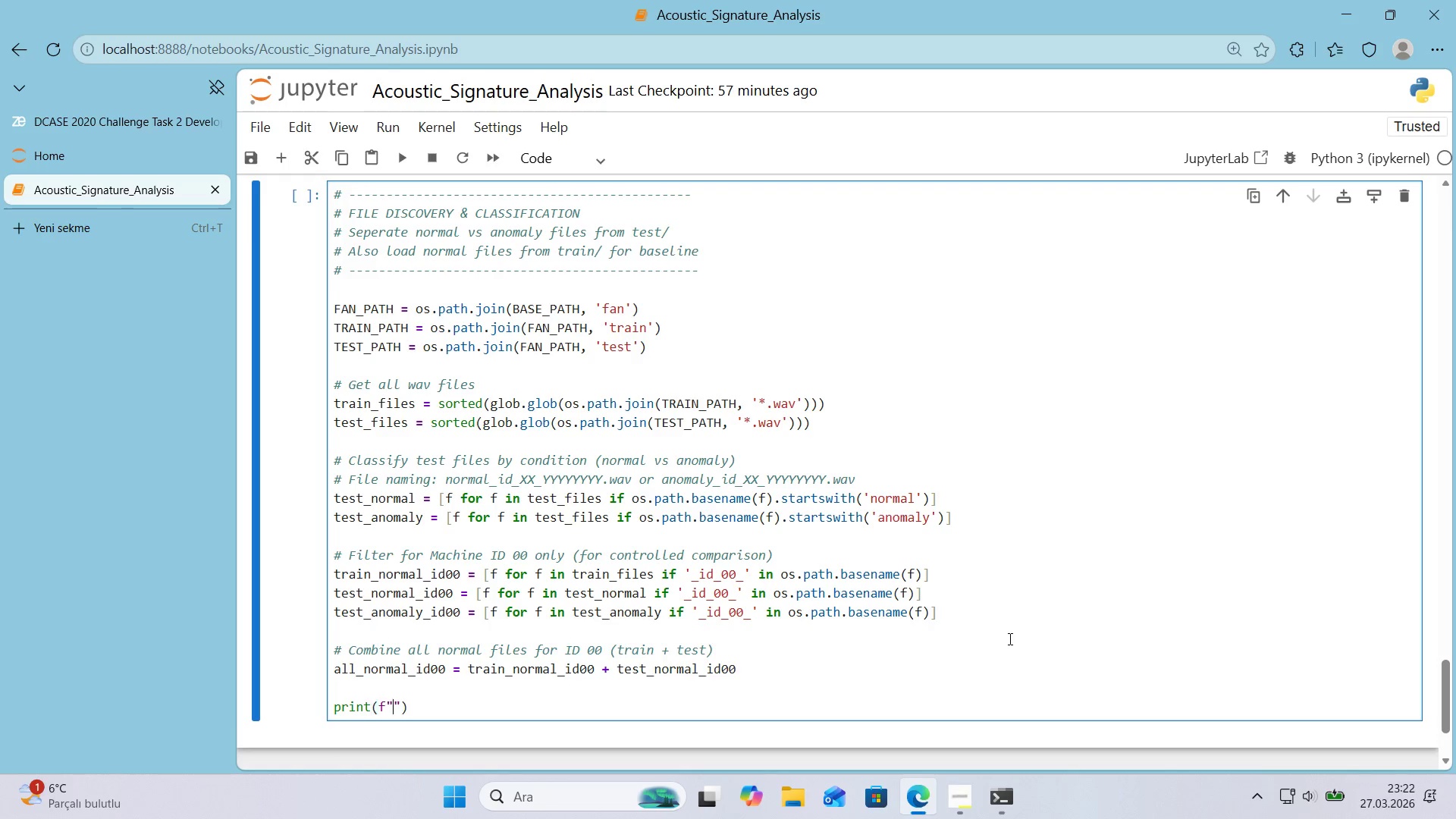 
key(ArrowLeft)
 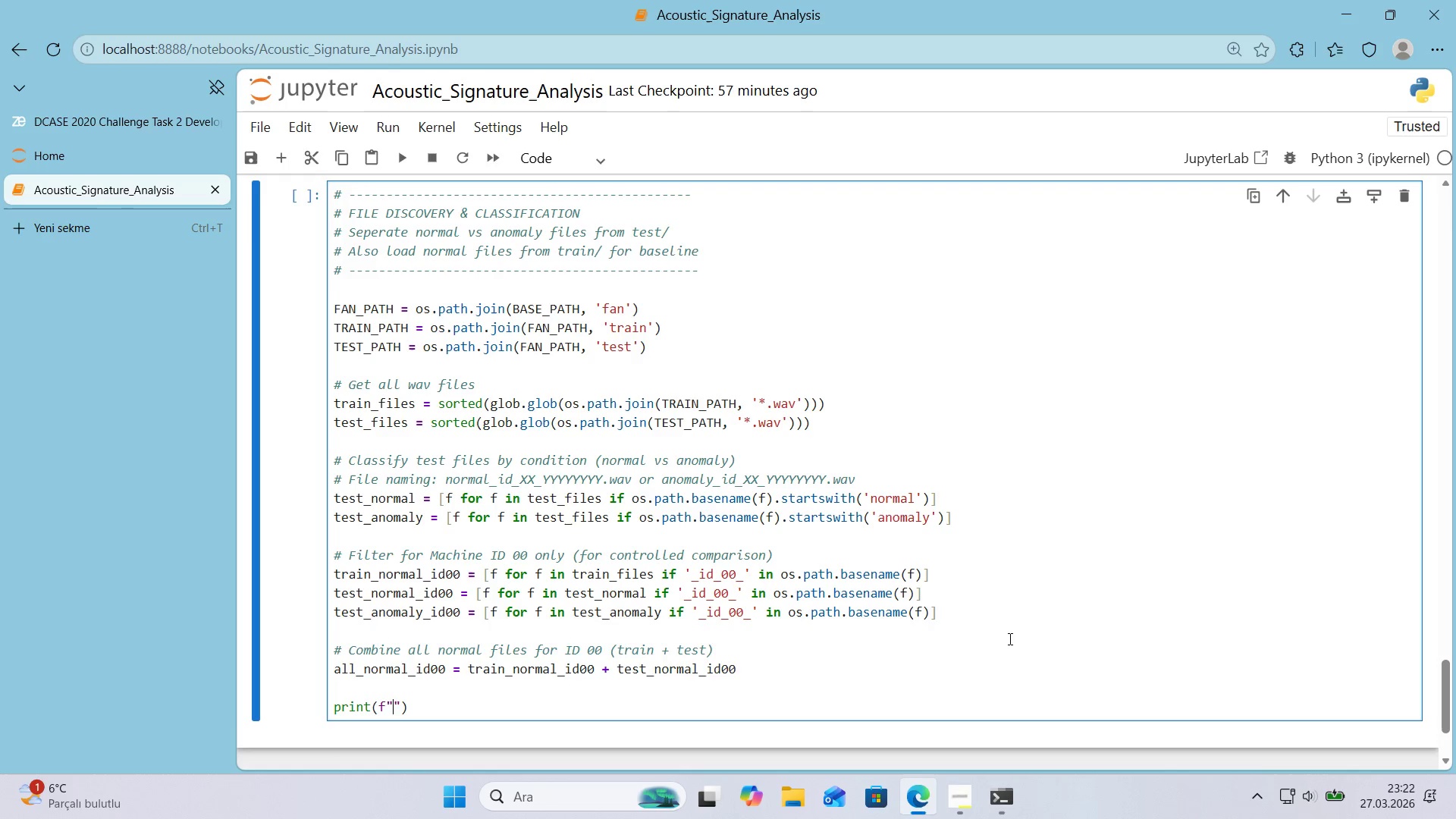 
type(Dataset Overv'ew>)
 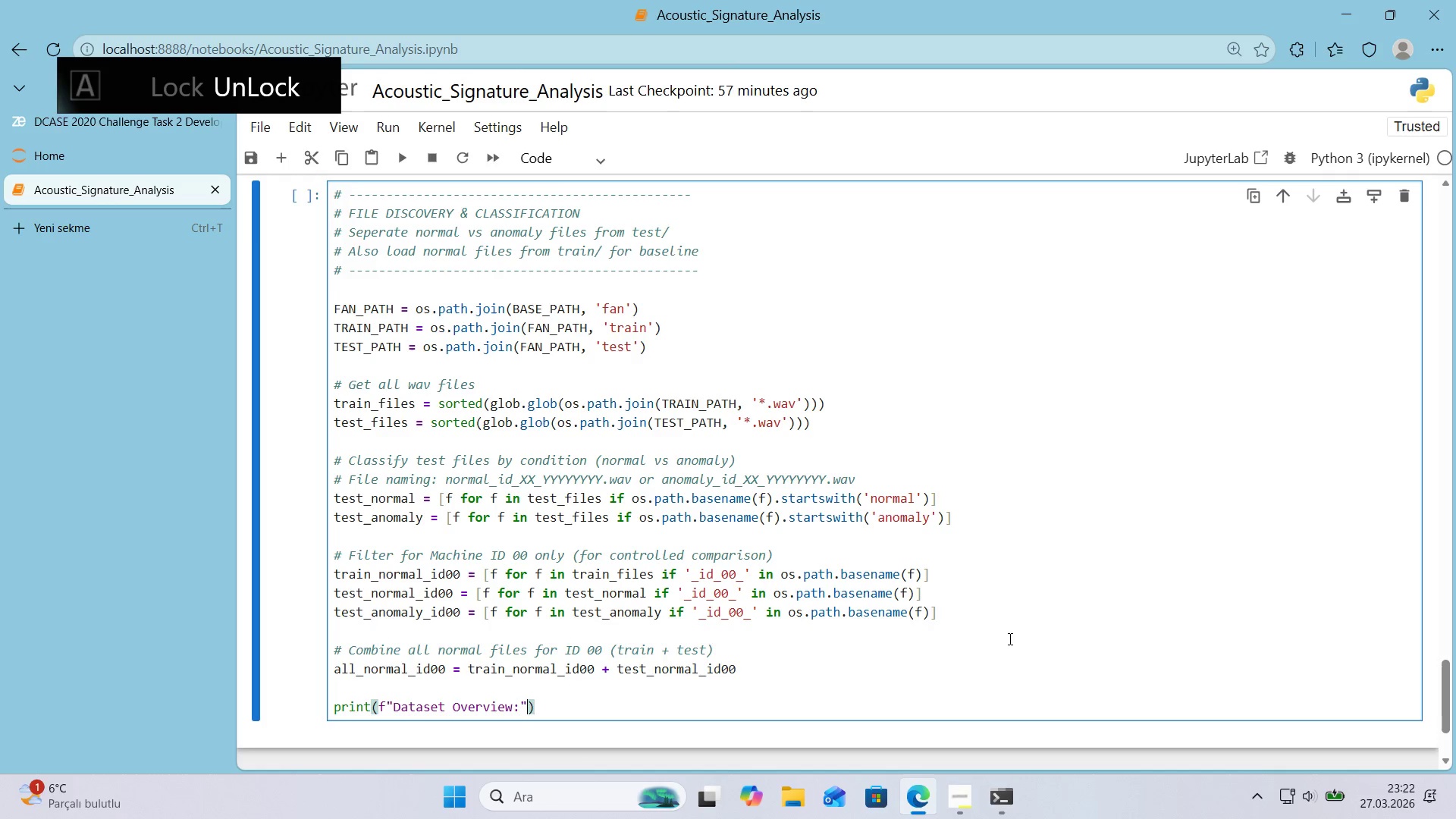 
 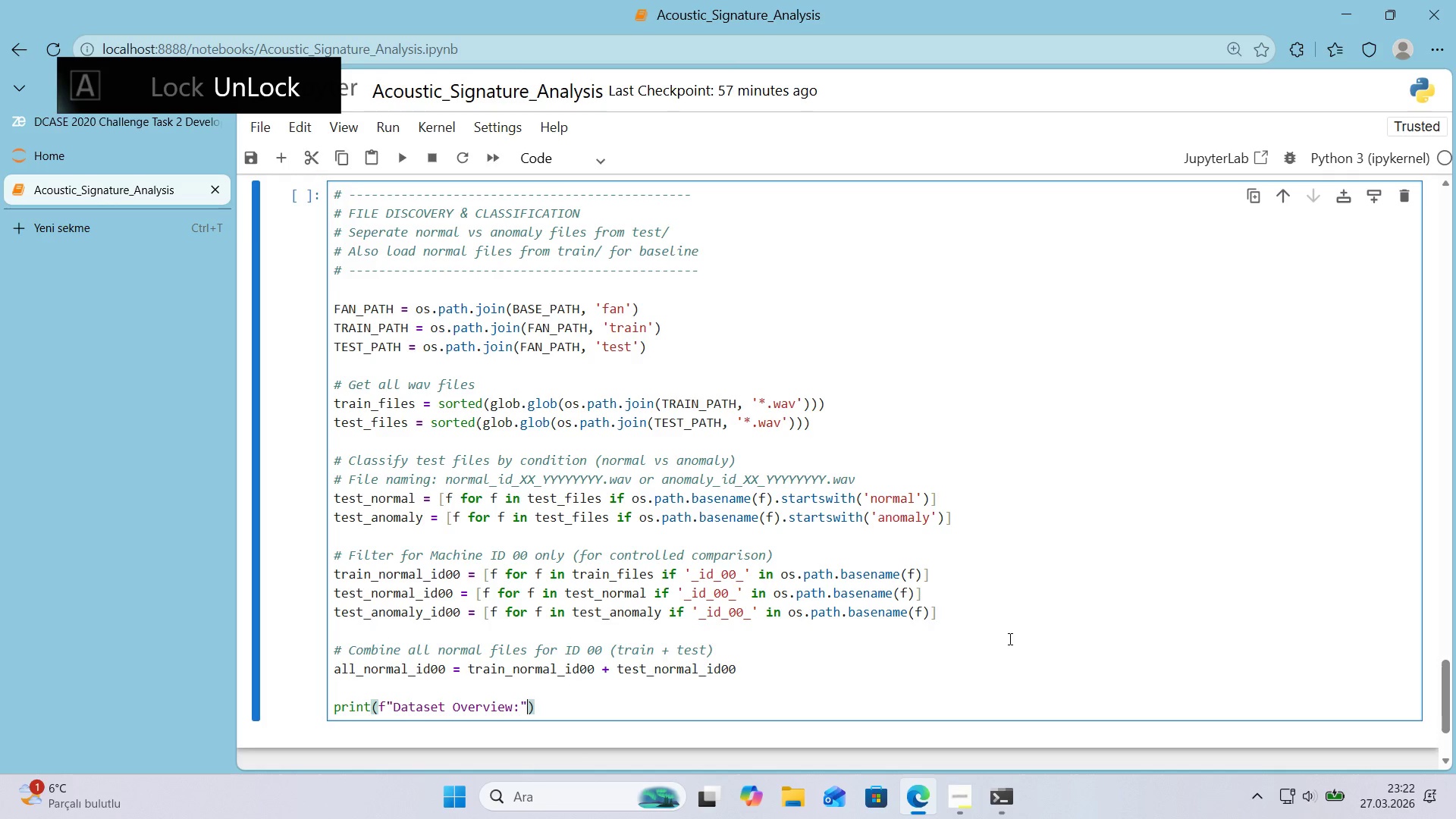 
key(ArrowRight)
 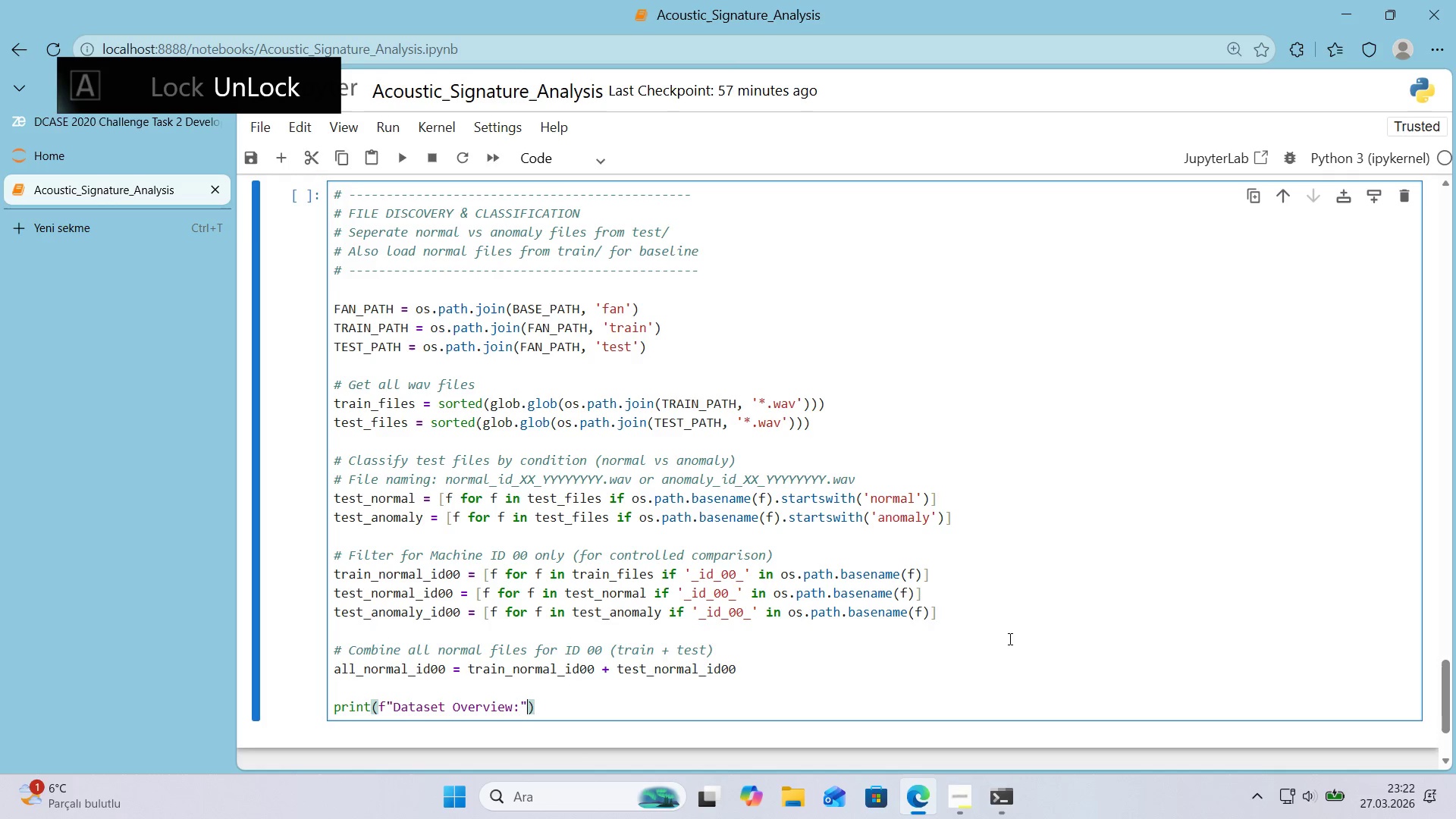 
key(ArrowRight)
 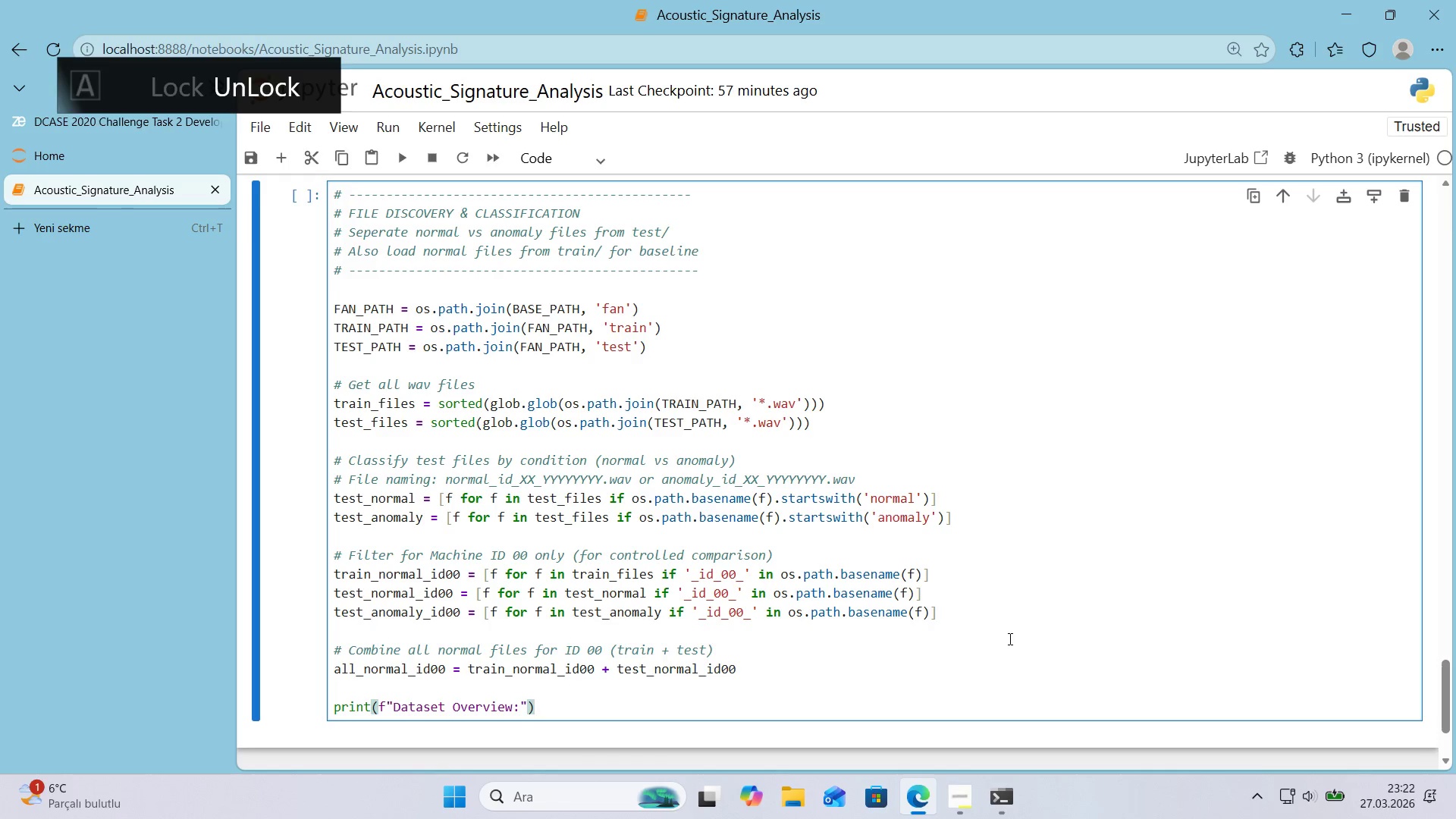 
key(Enter)
 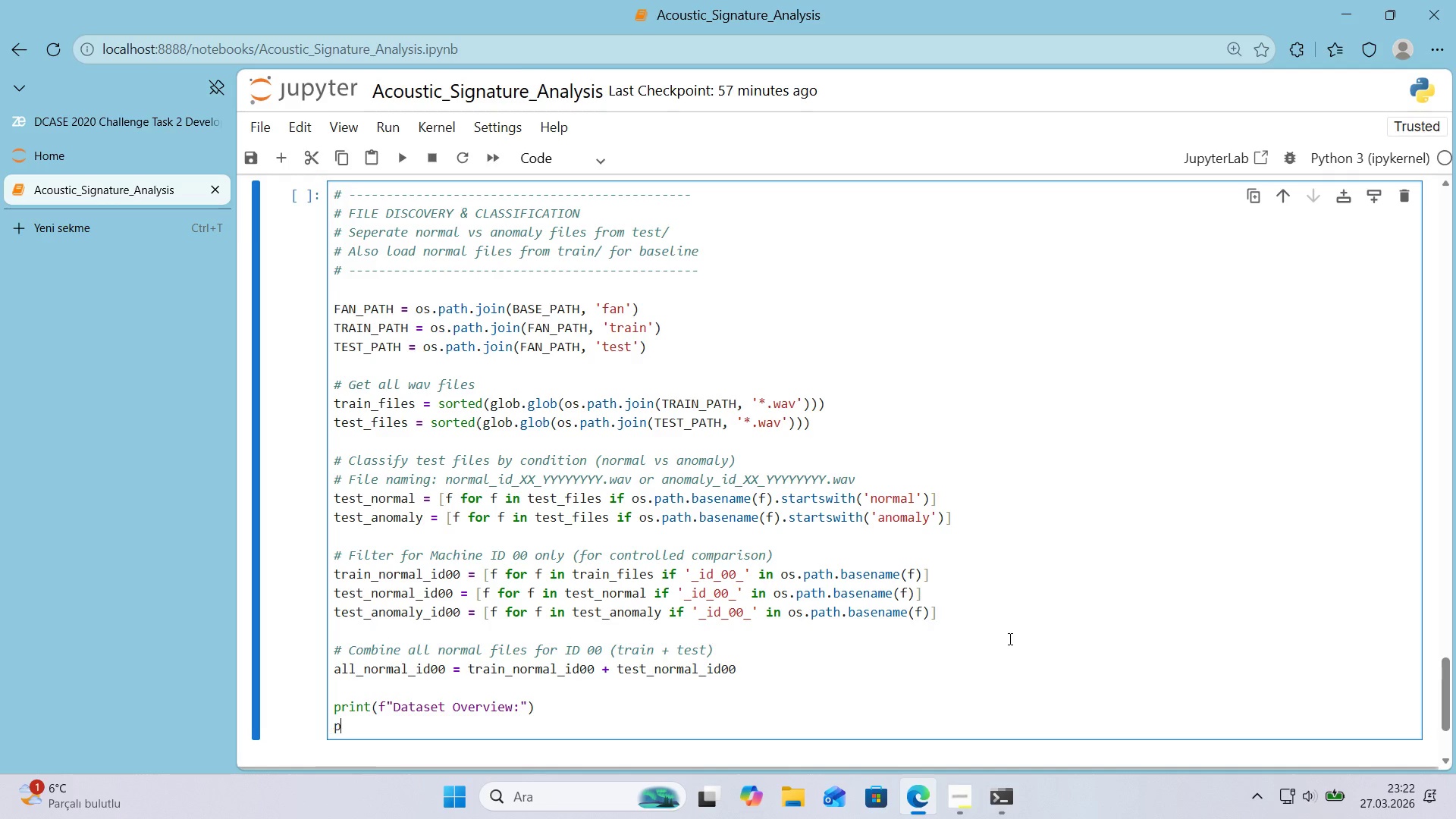 
type(pr'nt*()
 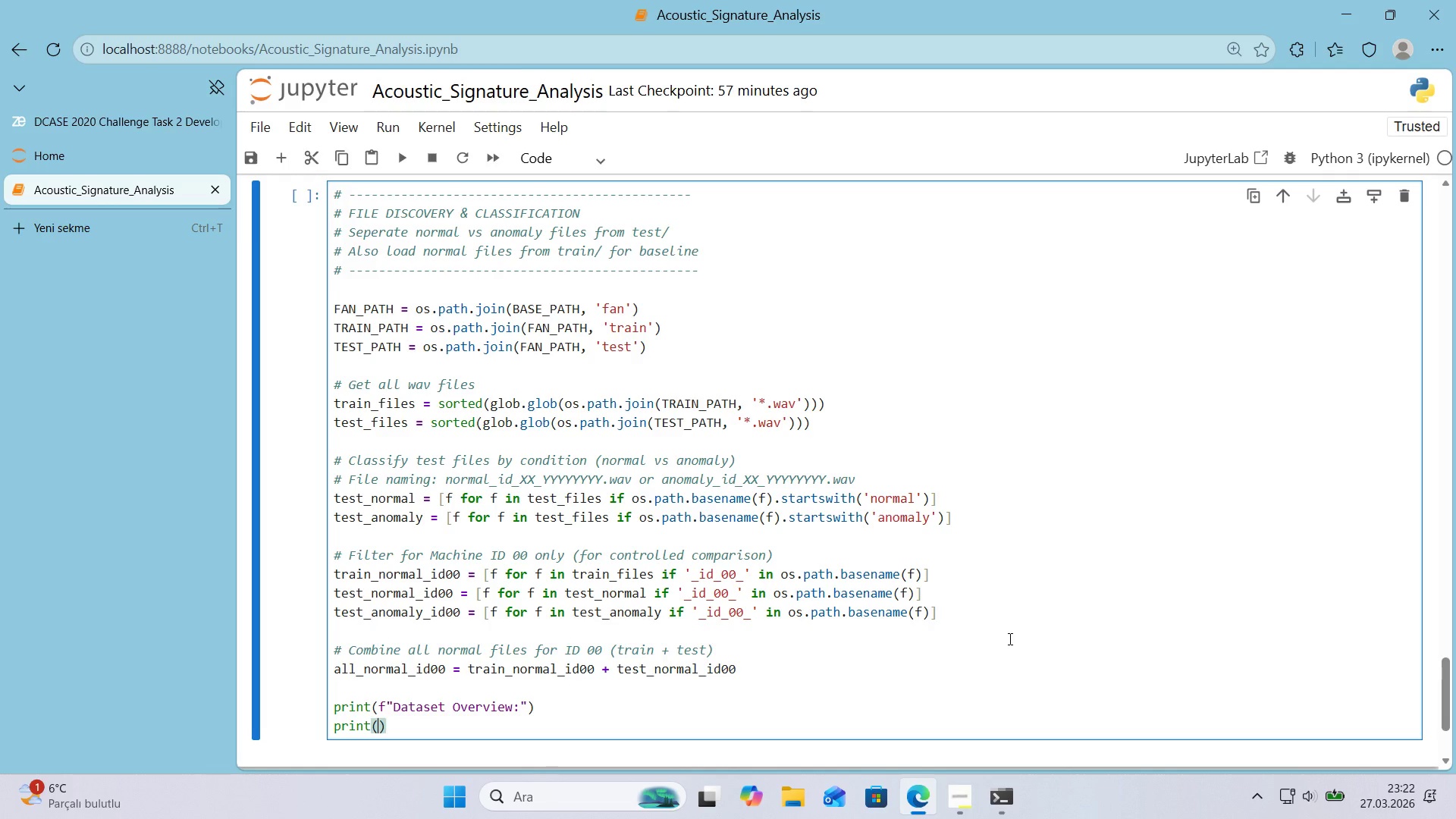 
 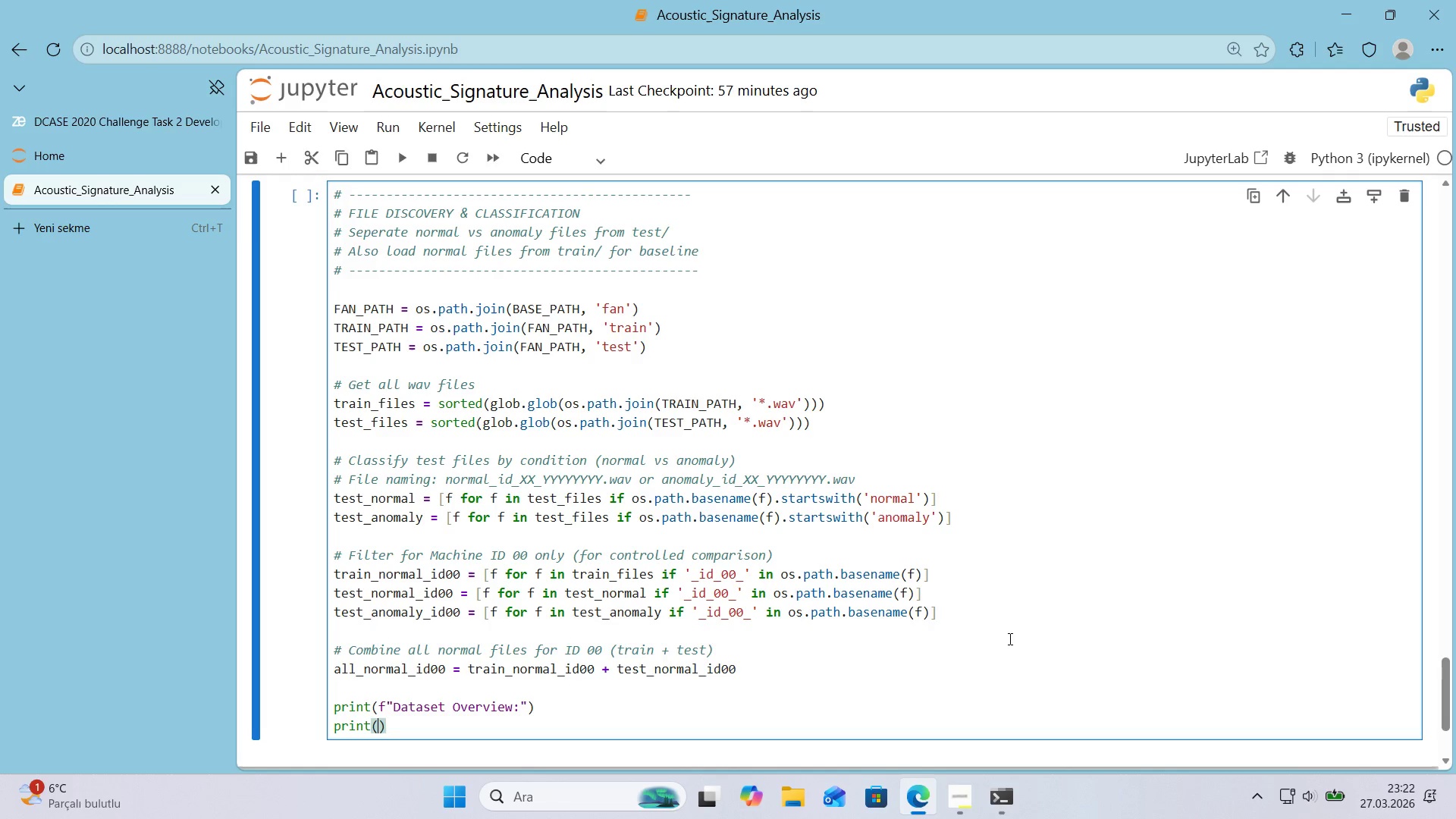 
key(ArrowLeft)
 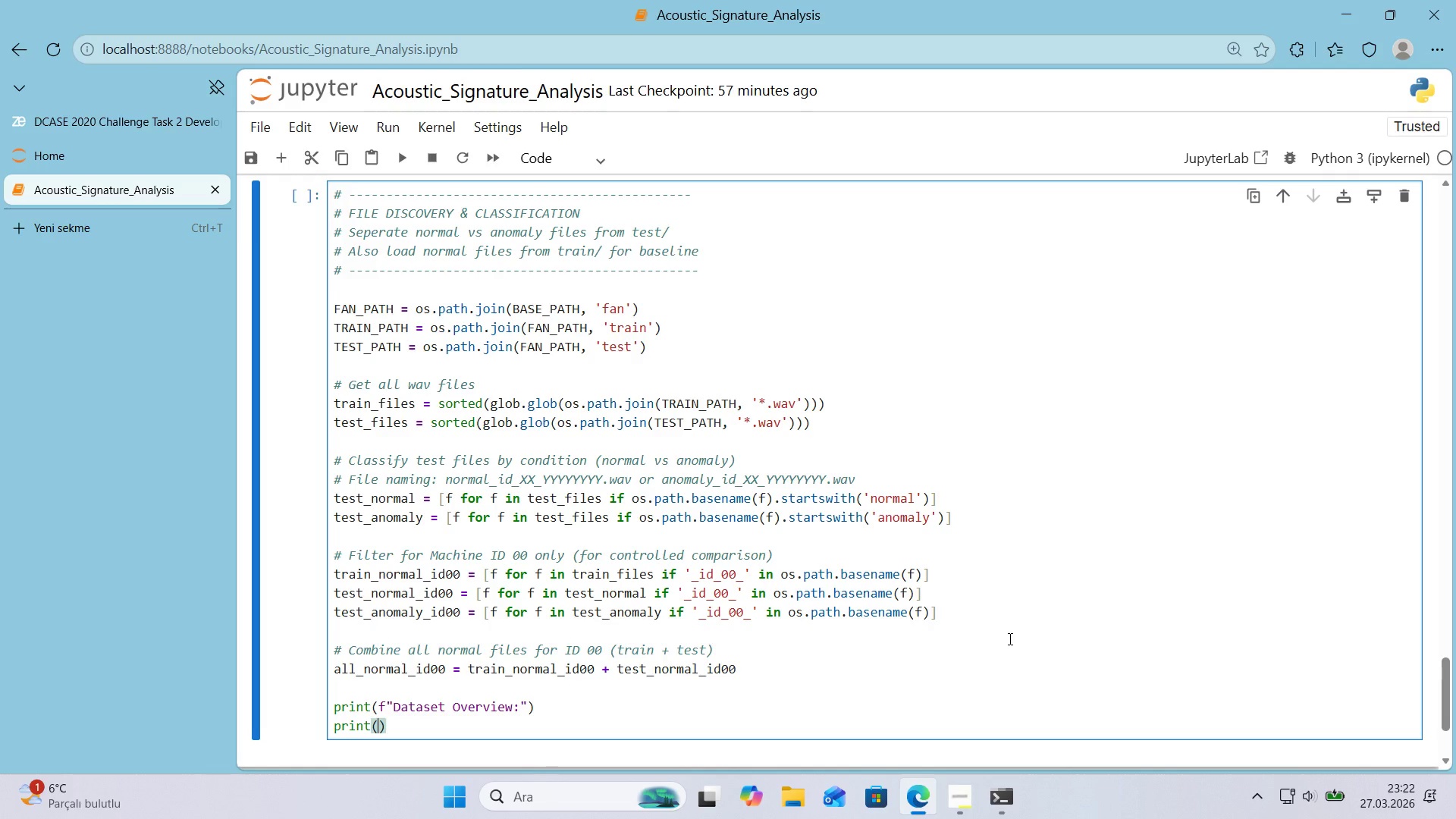 
key(F)
 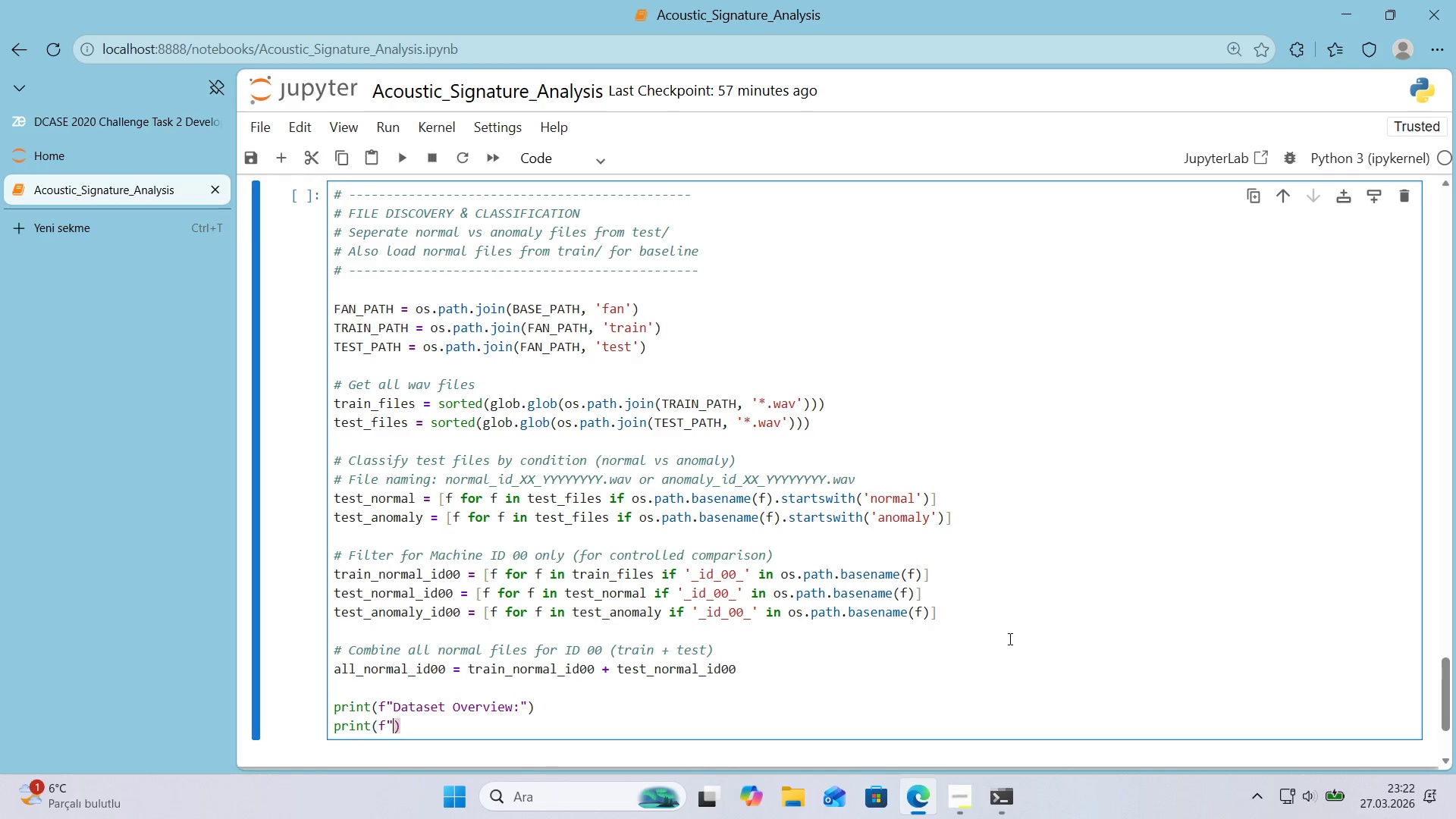 
key(Backquote)
 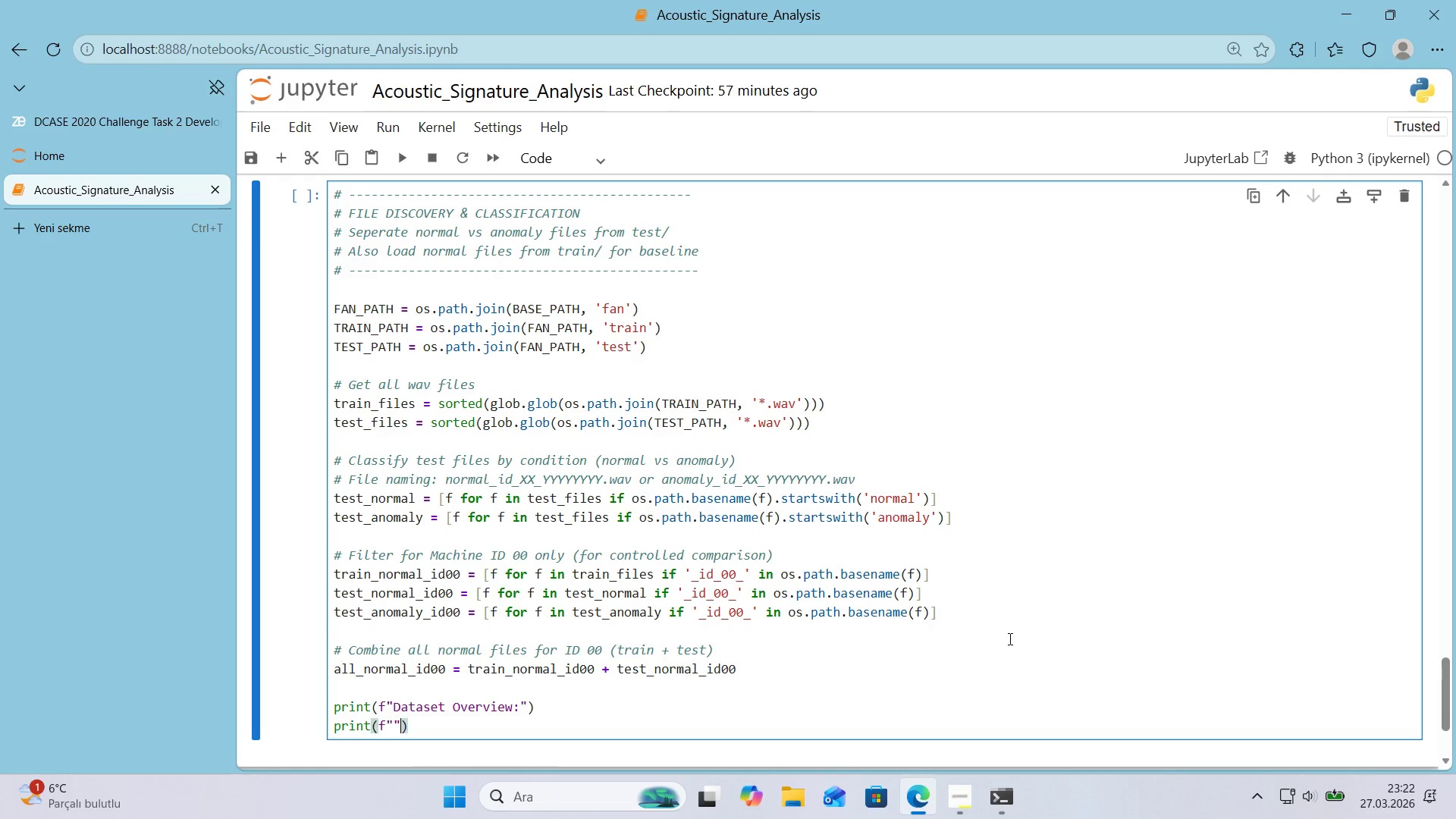 
key(Backquote)
 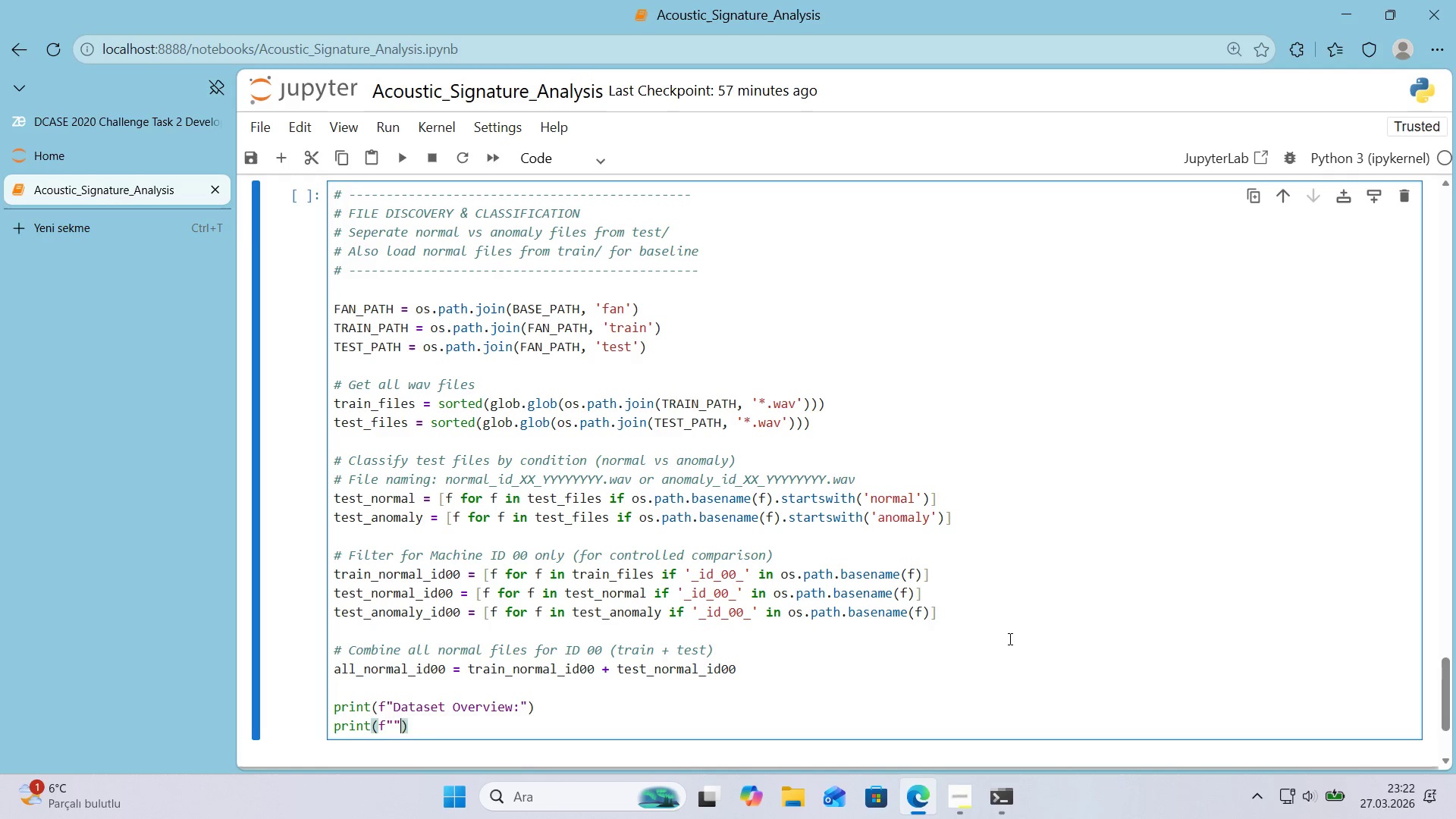 
key(ArrowLeft)
 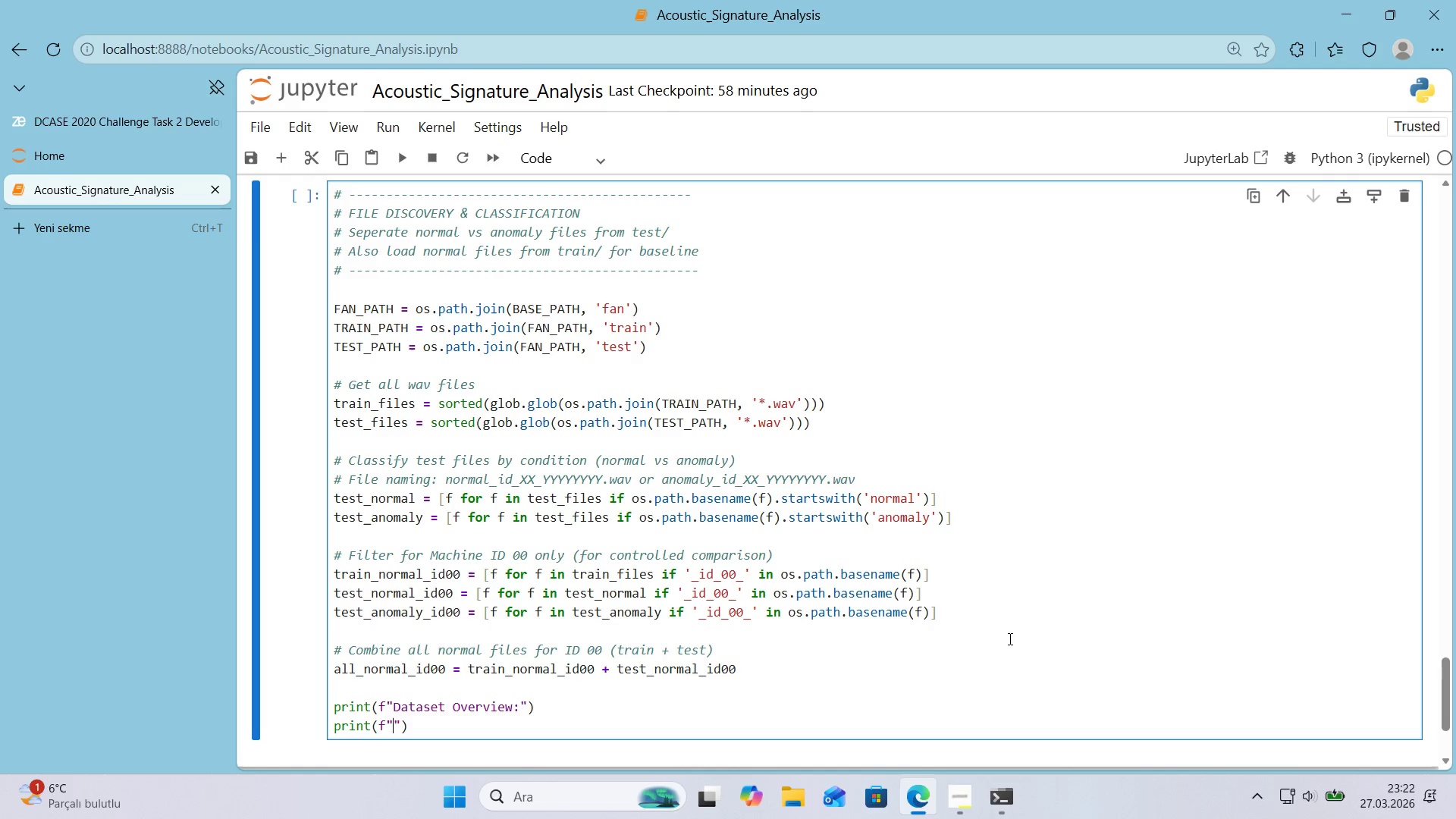 
type(  Total tra'n f'les>)
 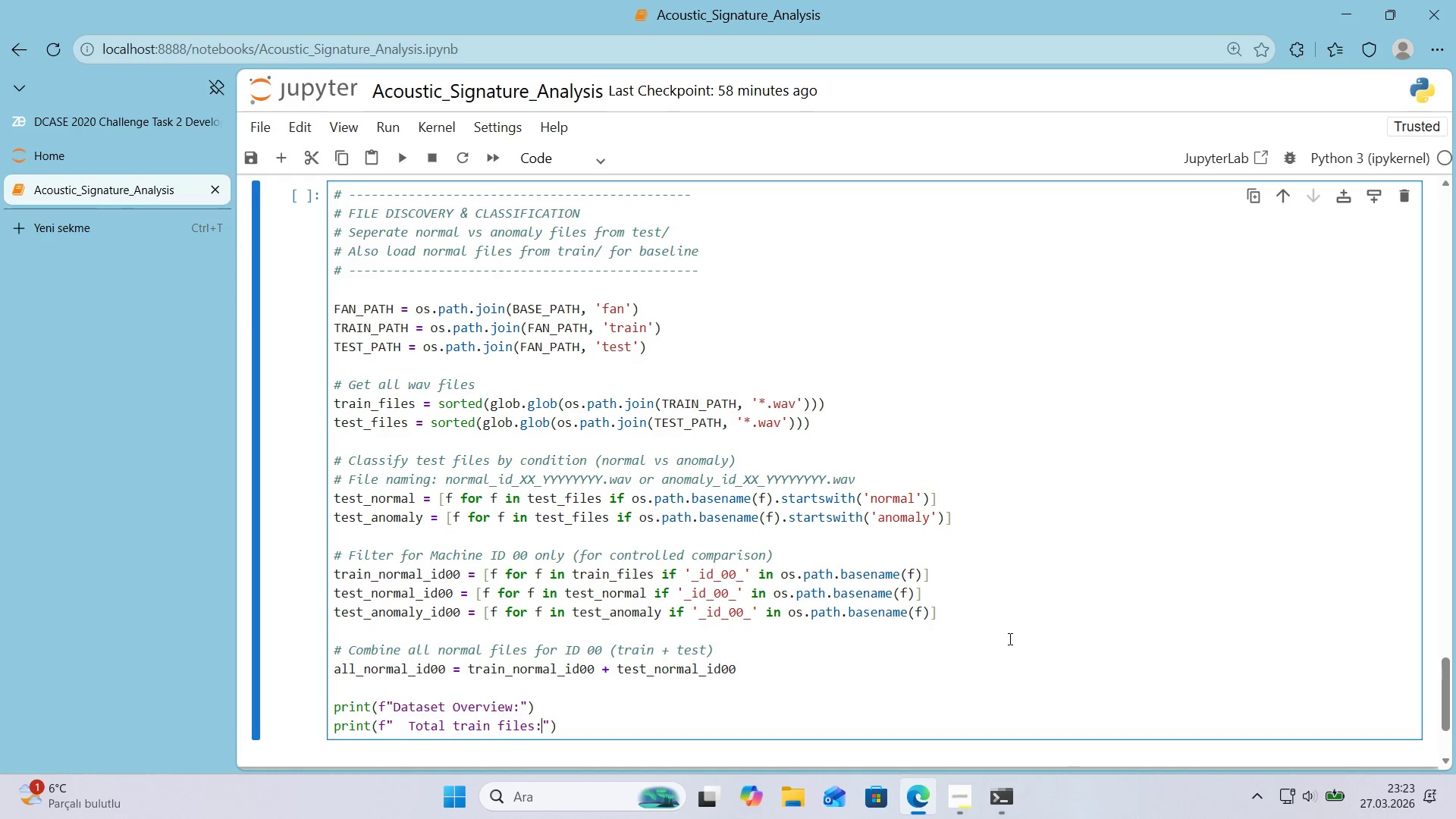 
key(Space)
 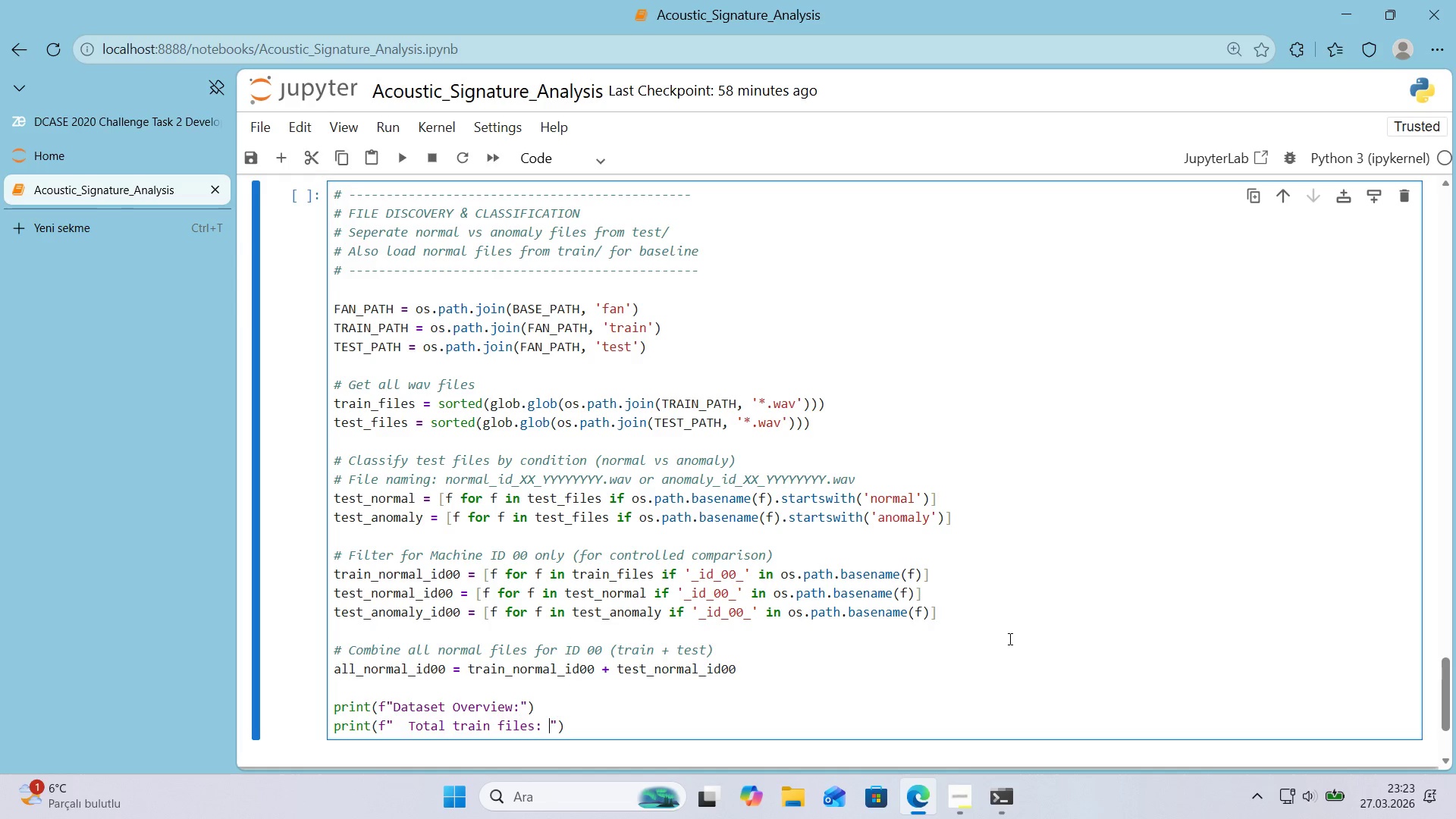 
key(Space)
 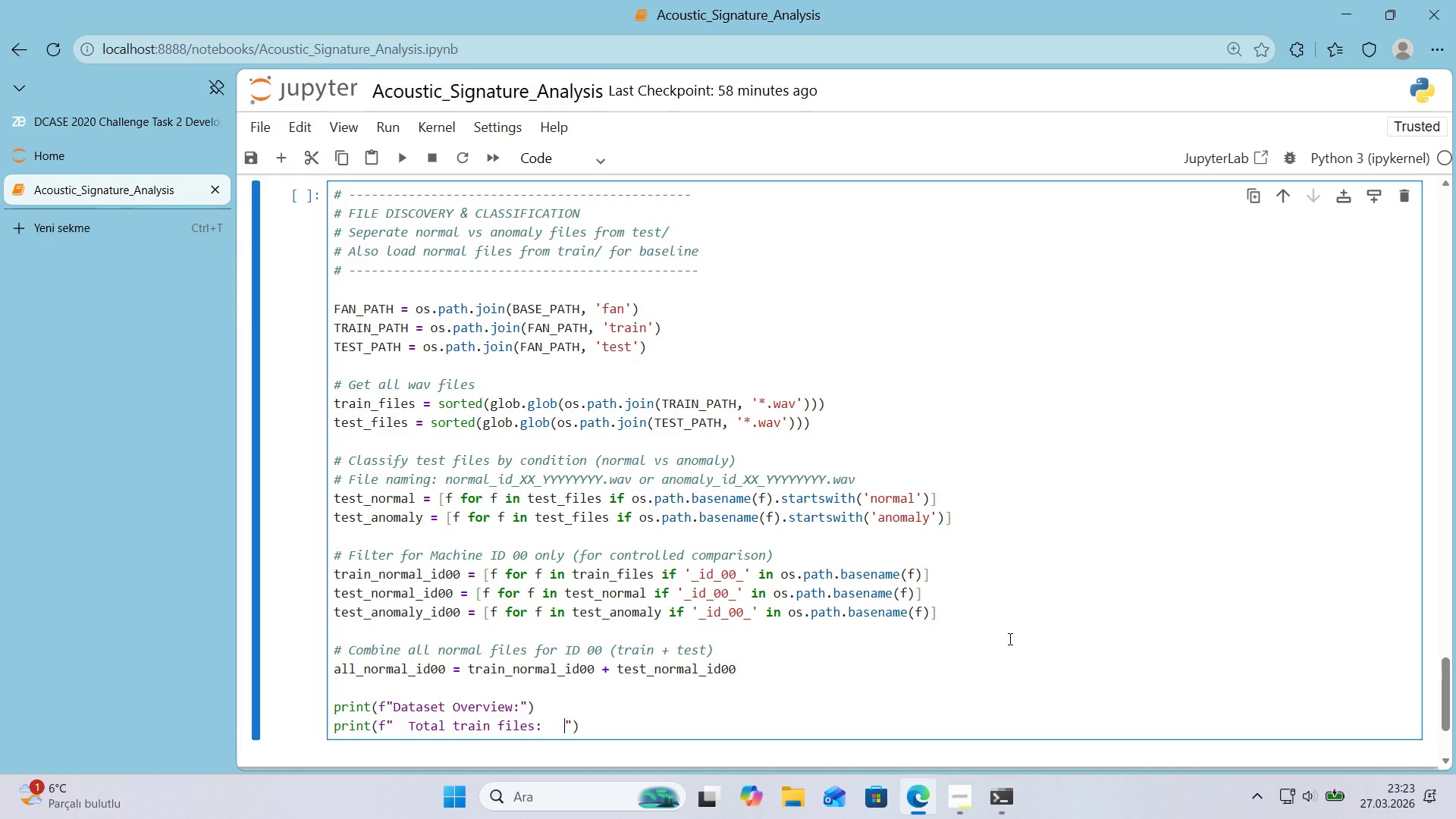 
key(Space)
 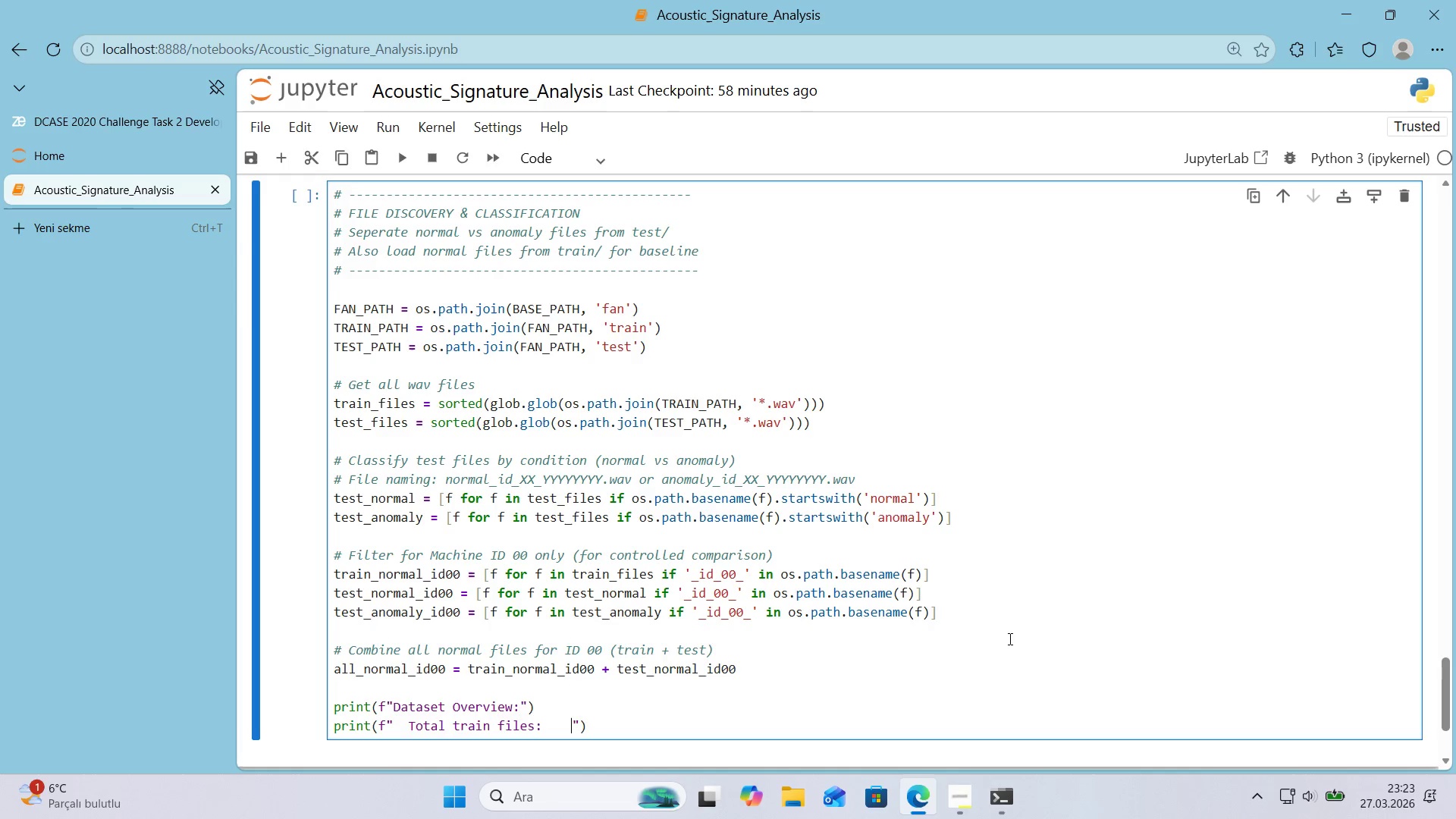 
key(Space)
 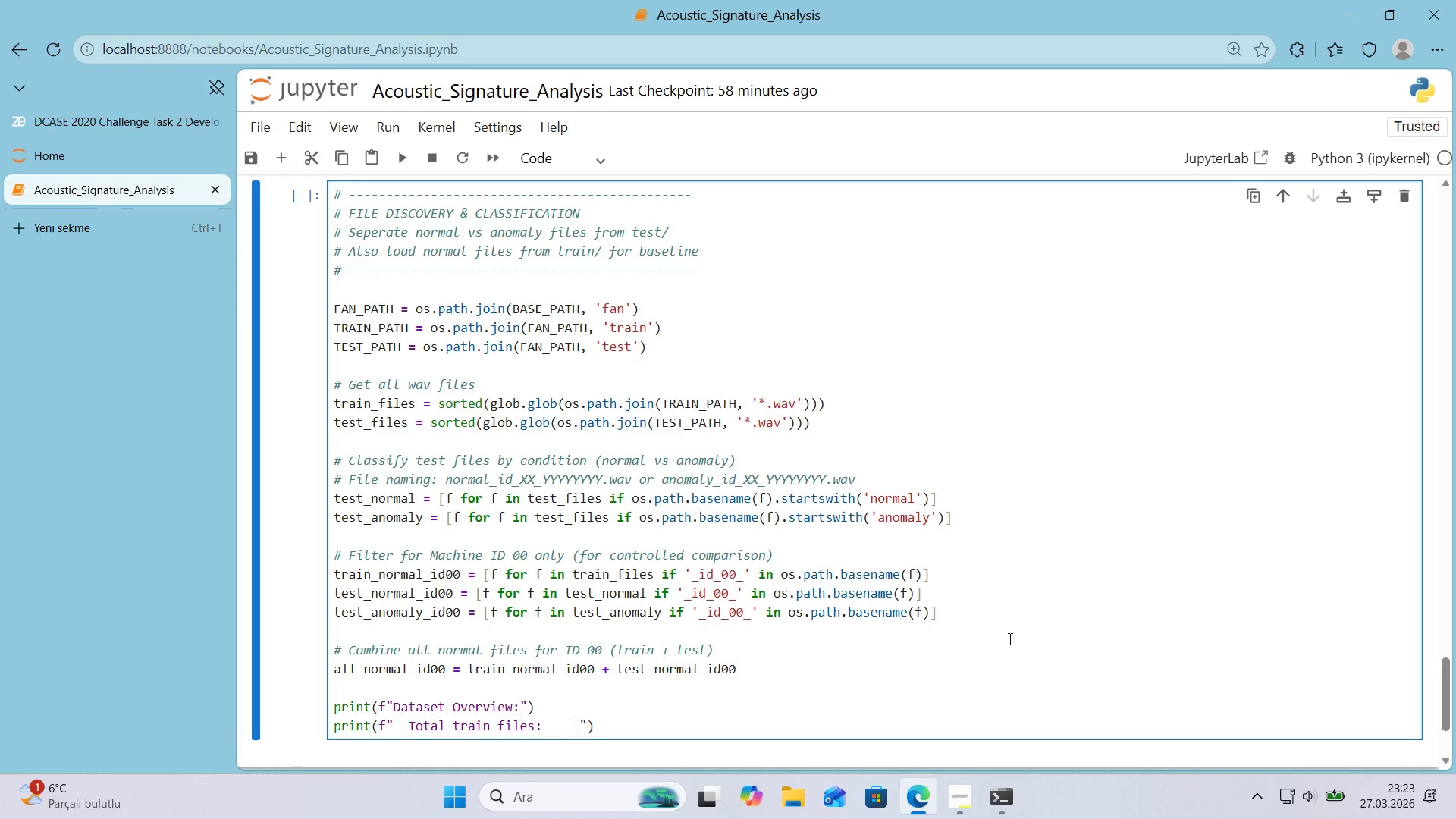 
key(Space)
 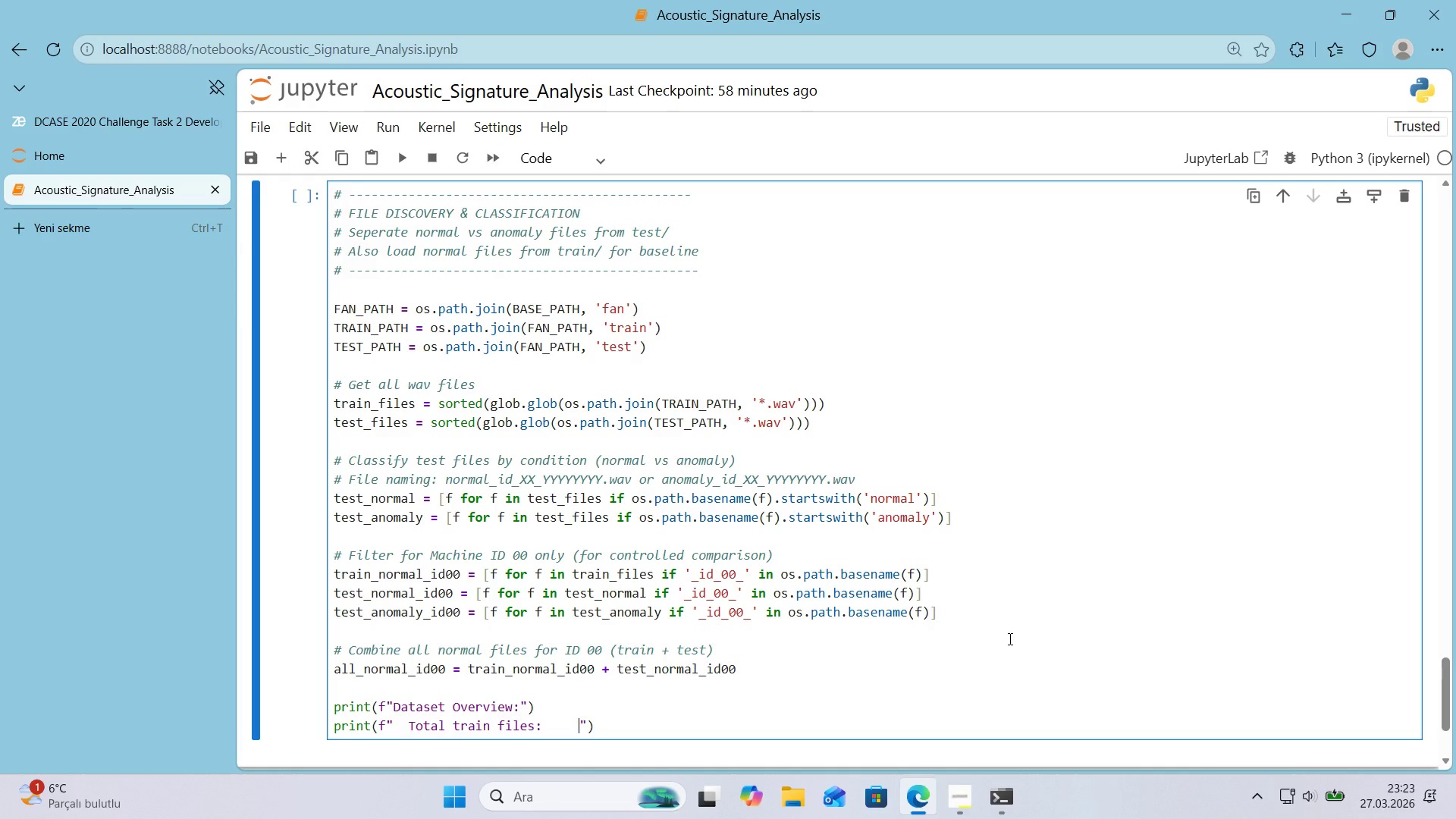 
key(Space)
 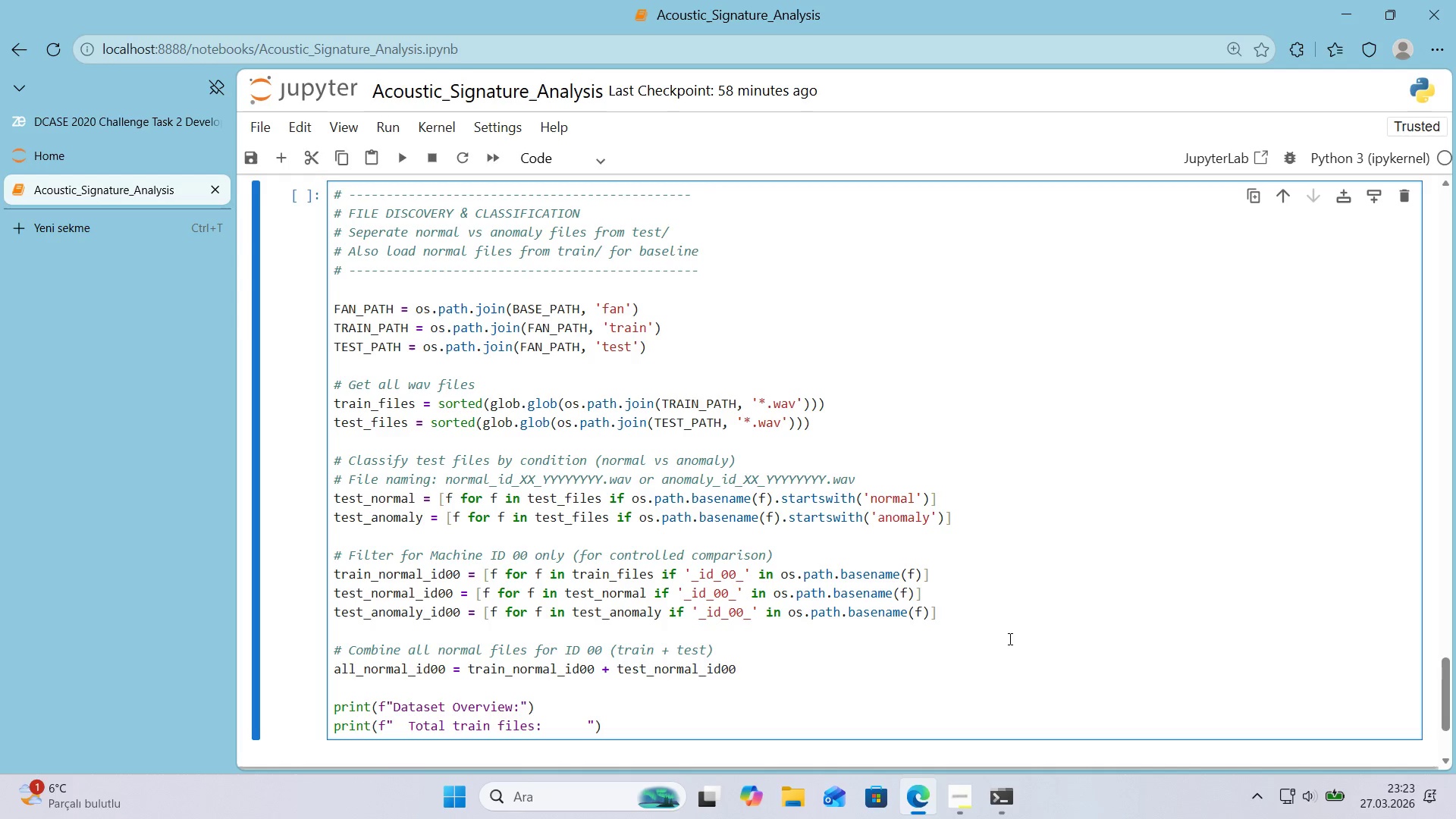 
key(Alt+Control+7)
 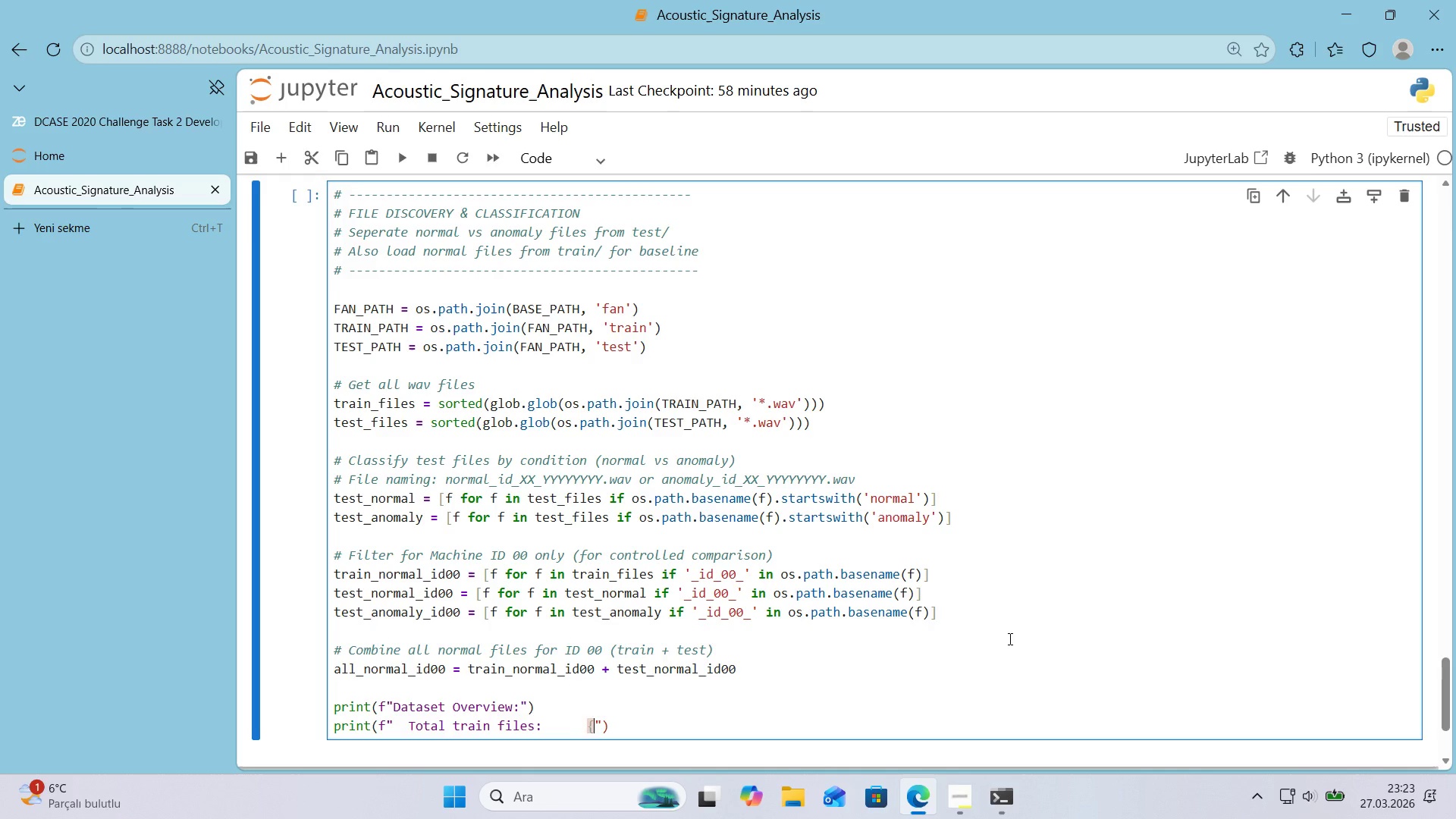 
key(Alt+Control+0)
 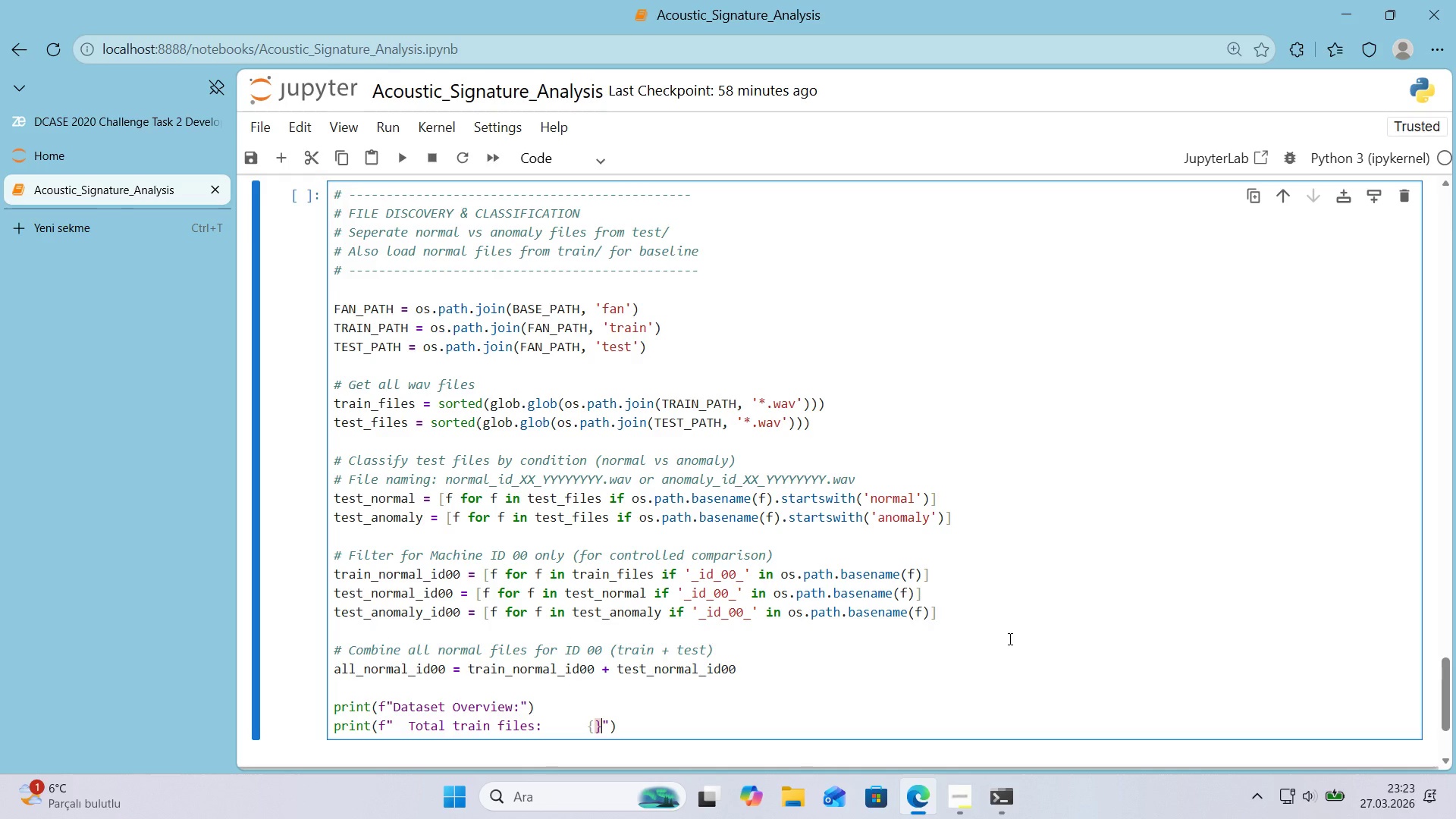 
key(ArrowLeft)
 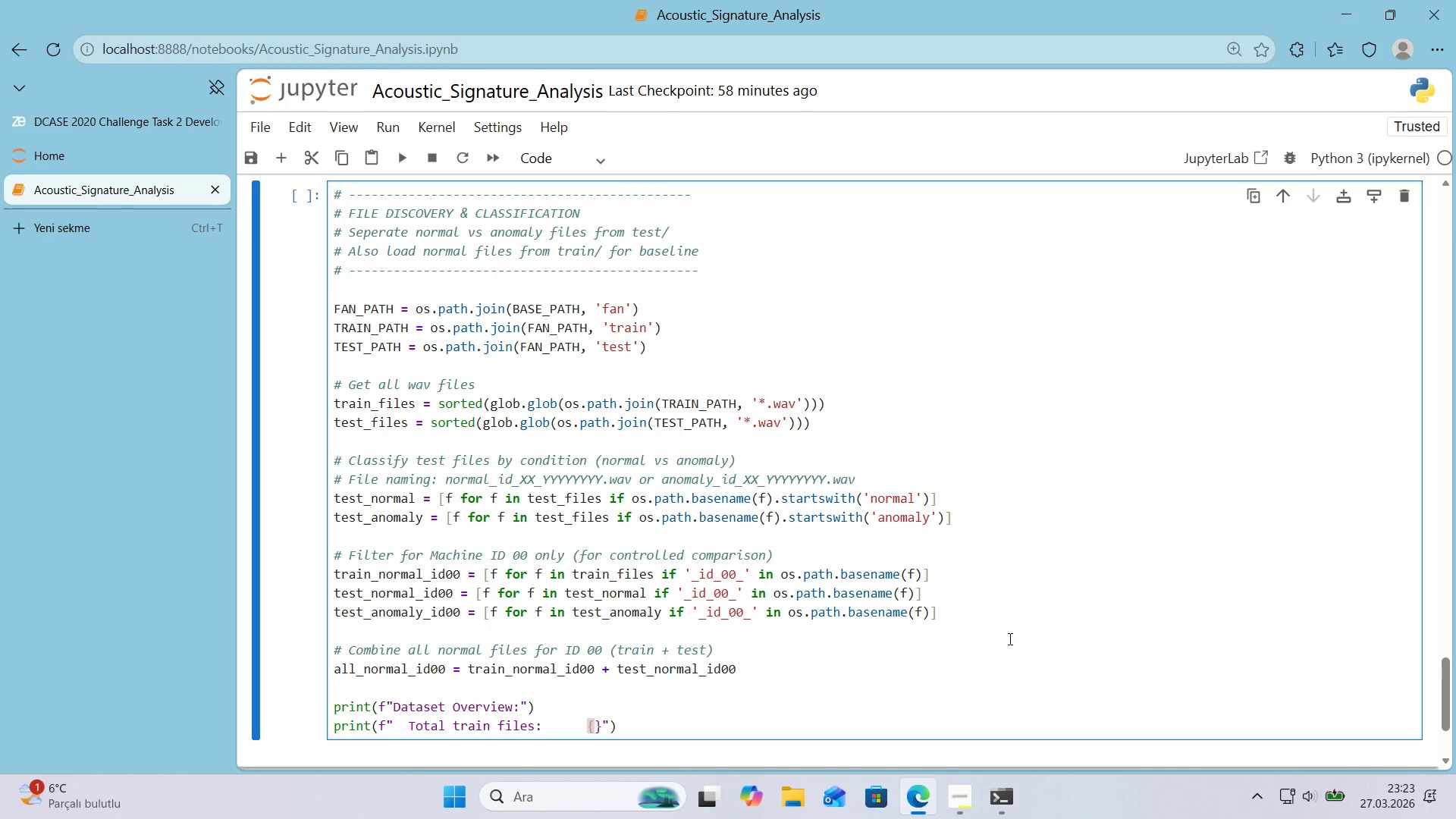 
type(len*()
 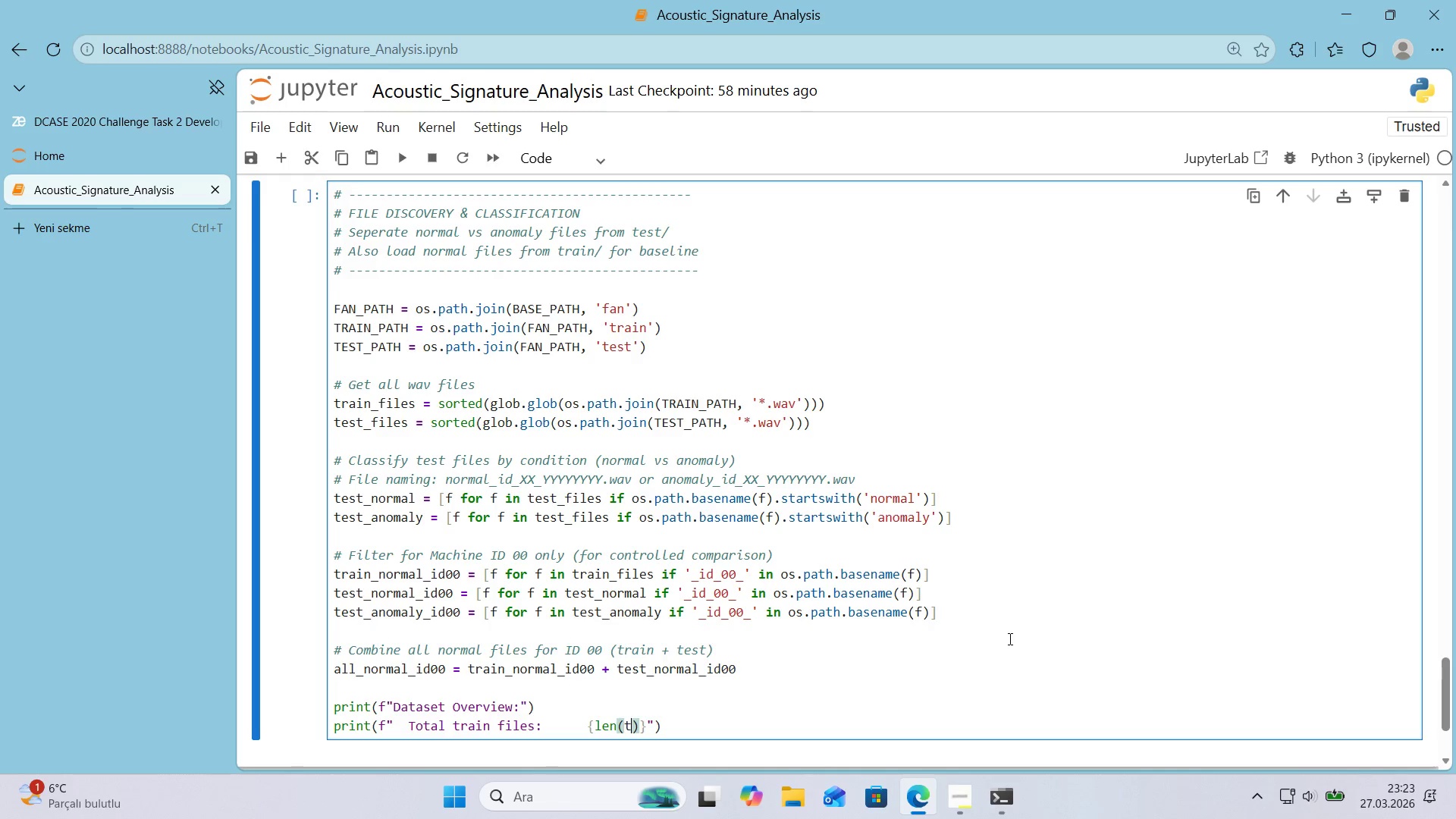 
 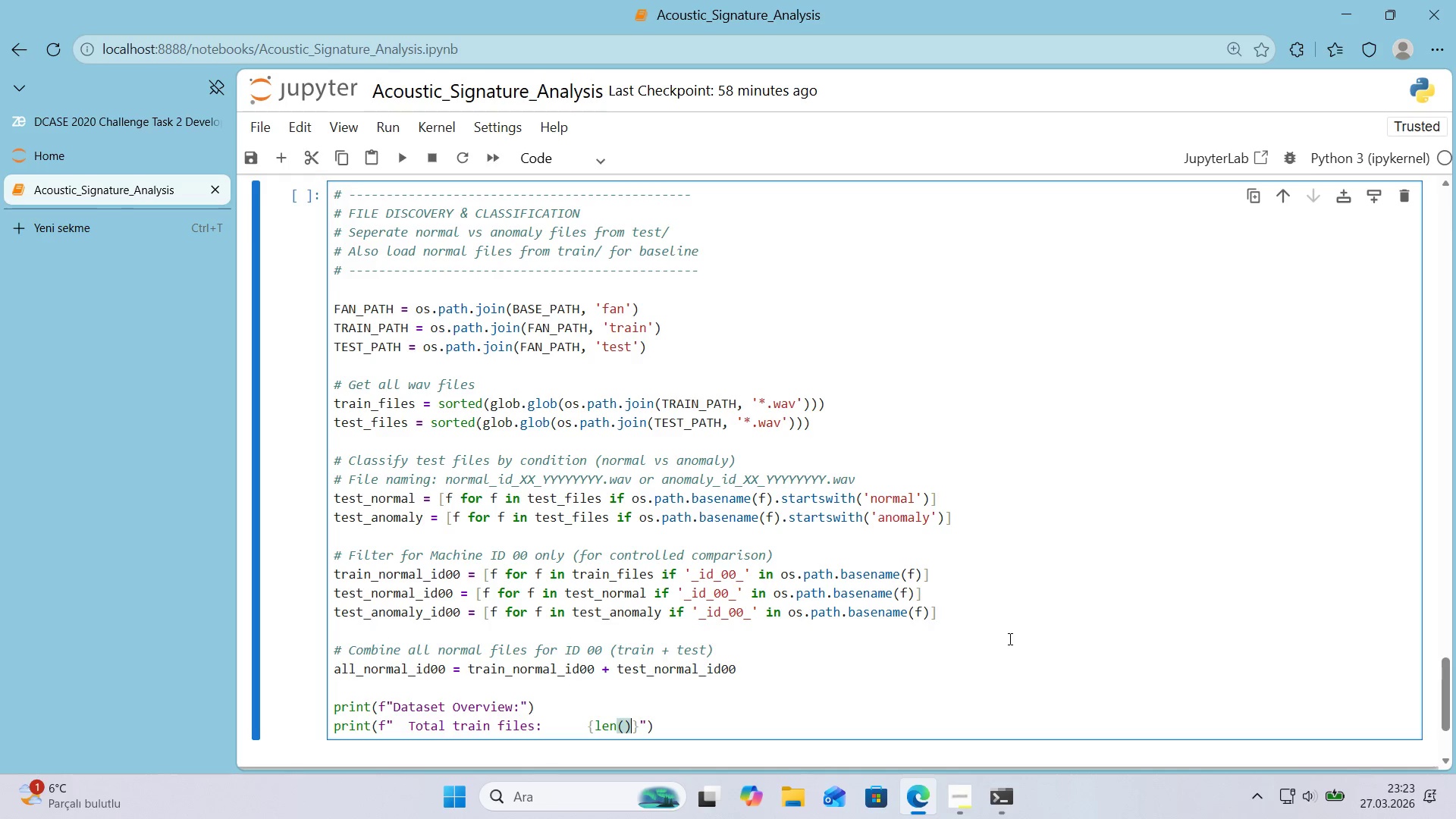 
key(ArrowLeft)
 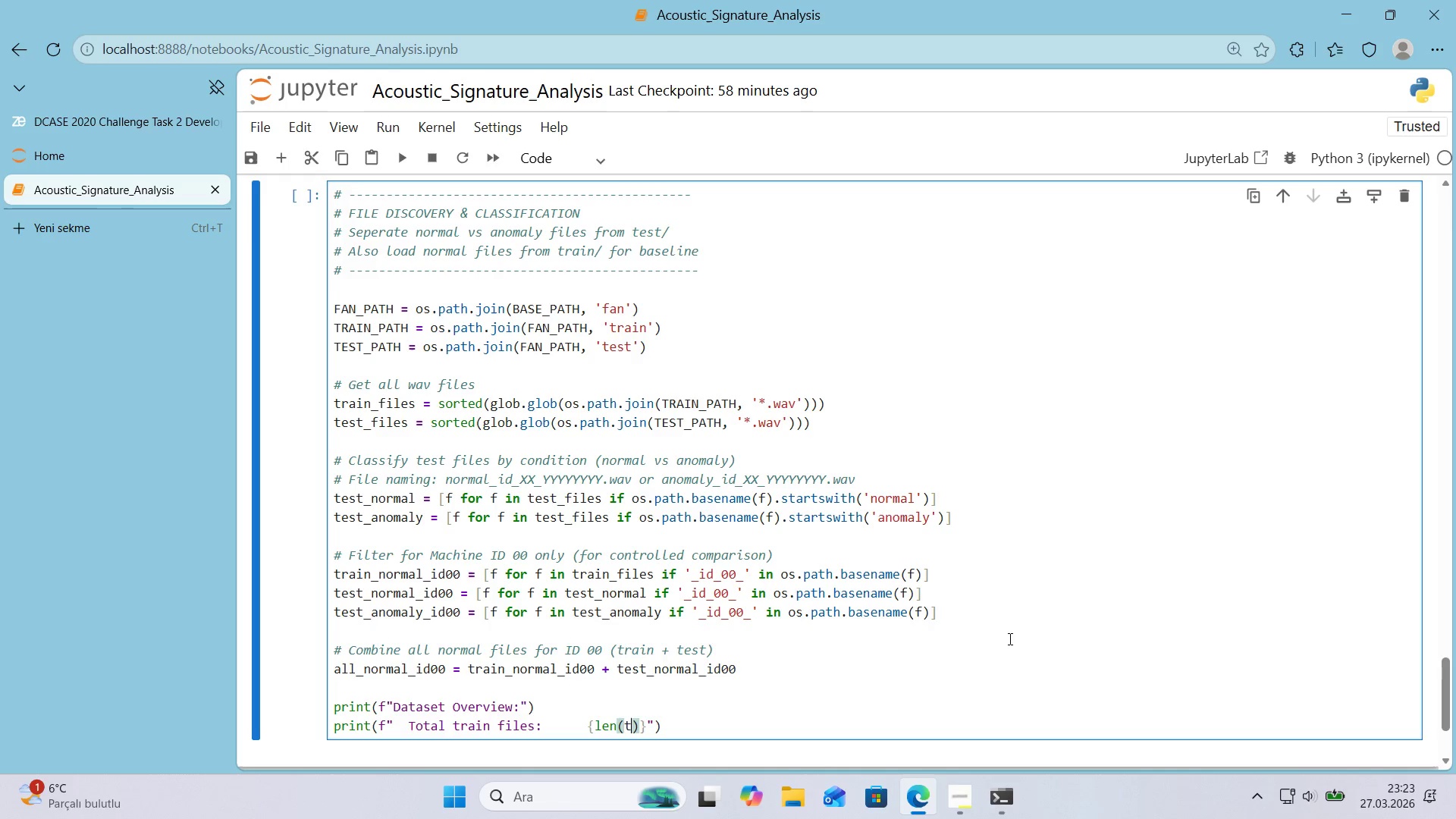 
type(tra'n_f'les)
 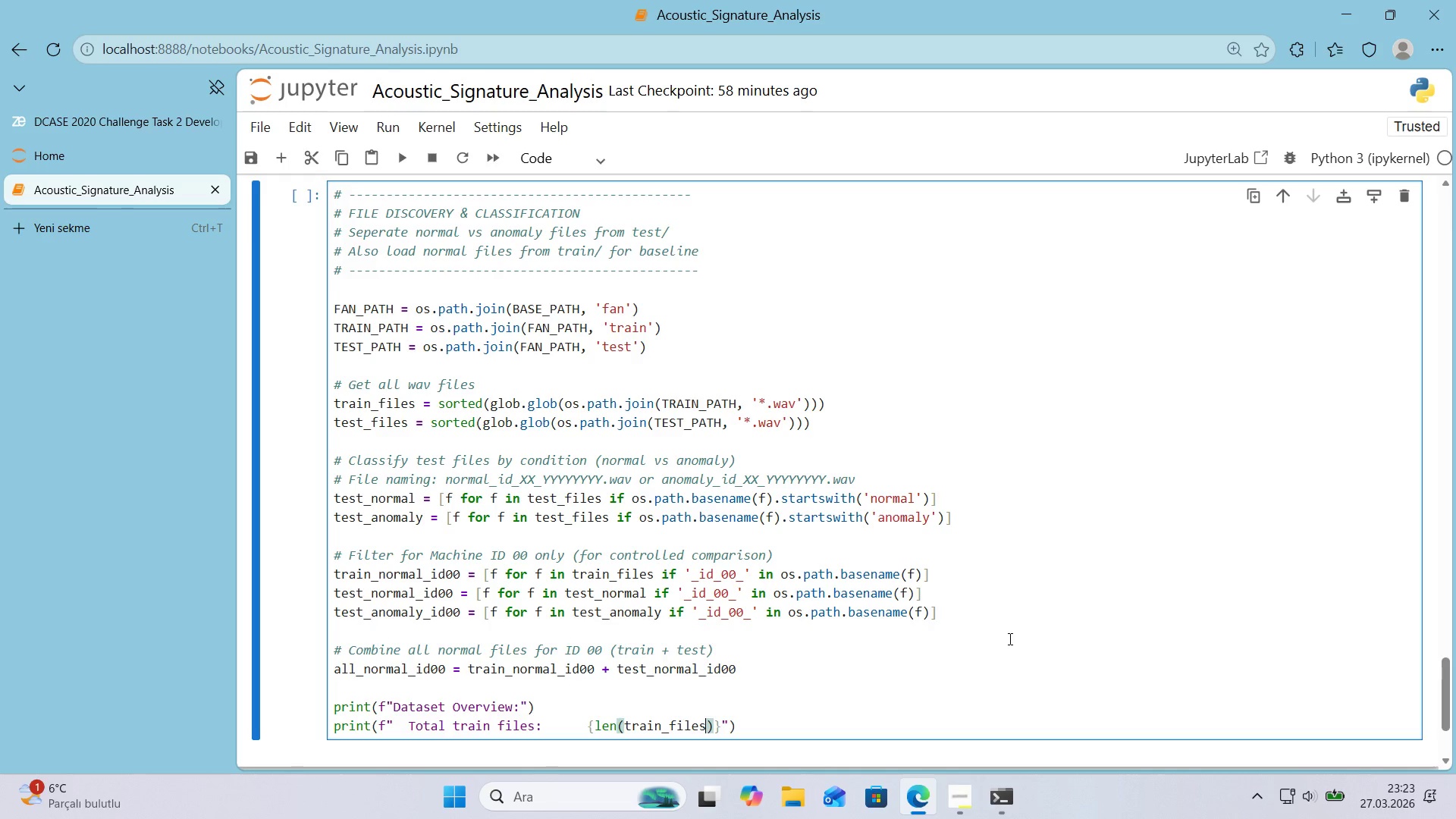 
scroll: coordinate [1009, 639], scroll_direction: down, amount: 1.0
 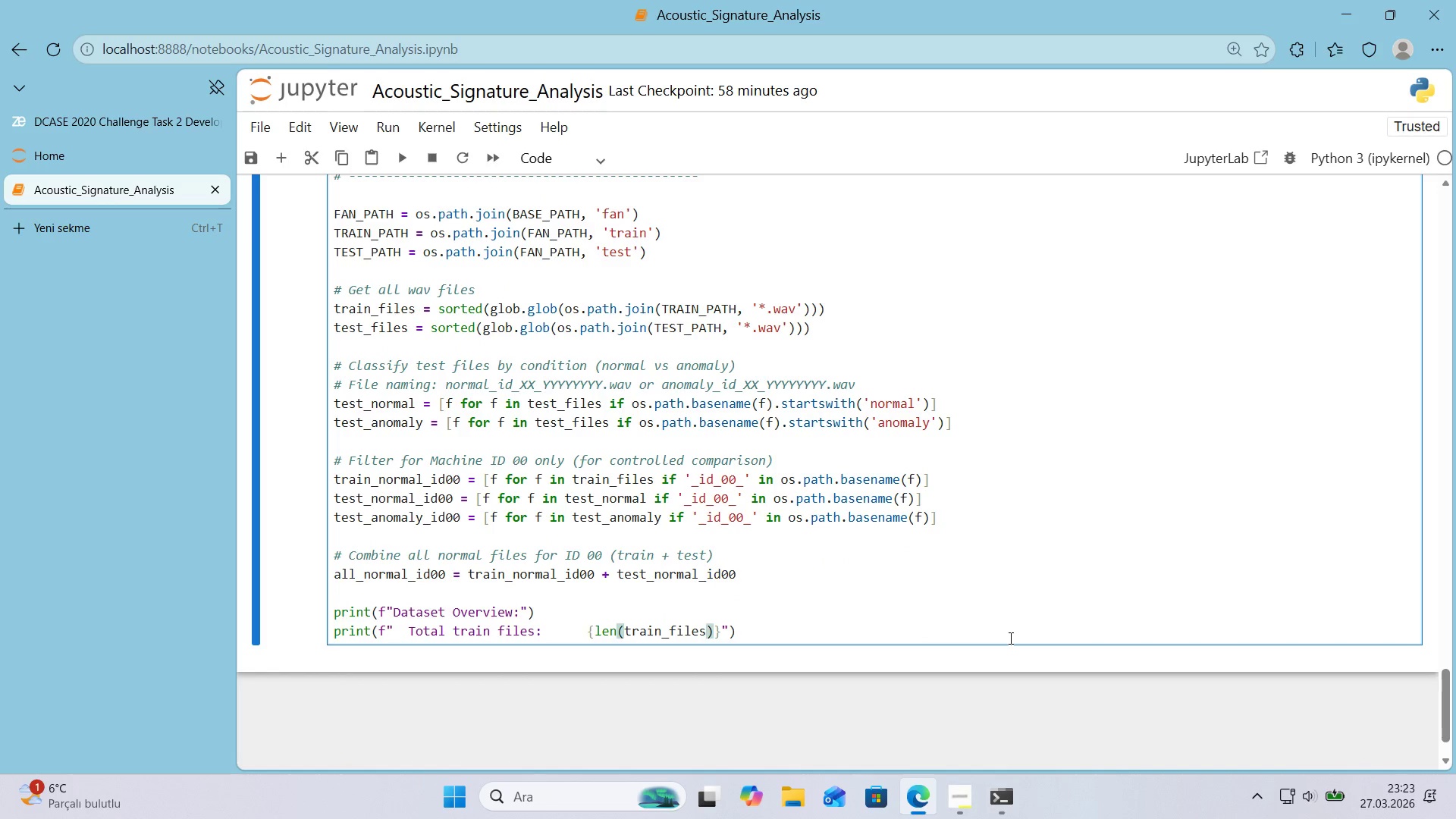 
key(ArrowRight)
 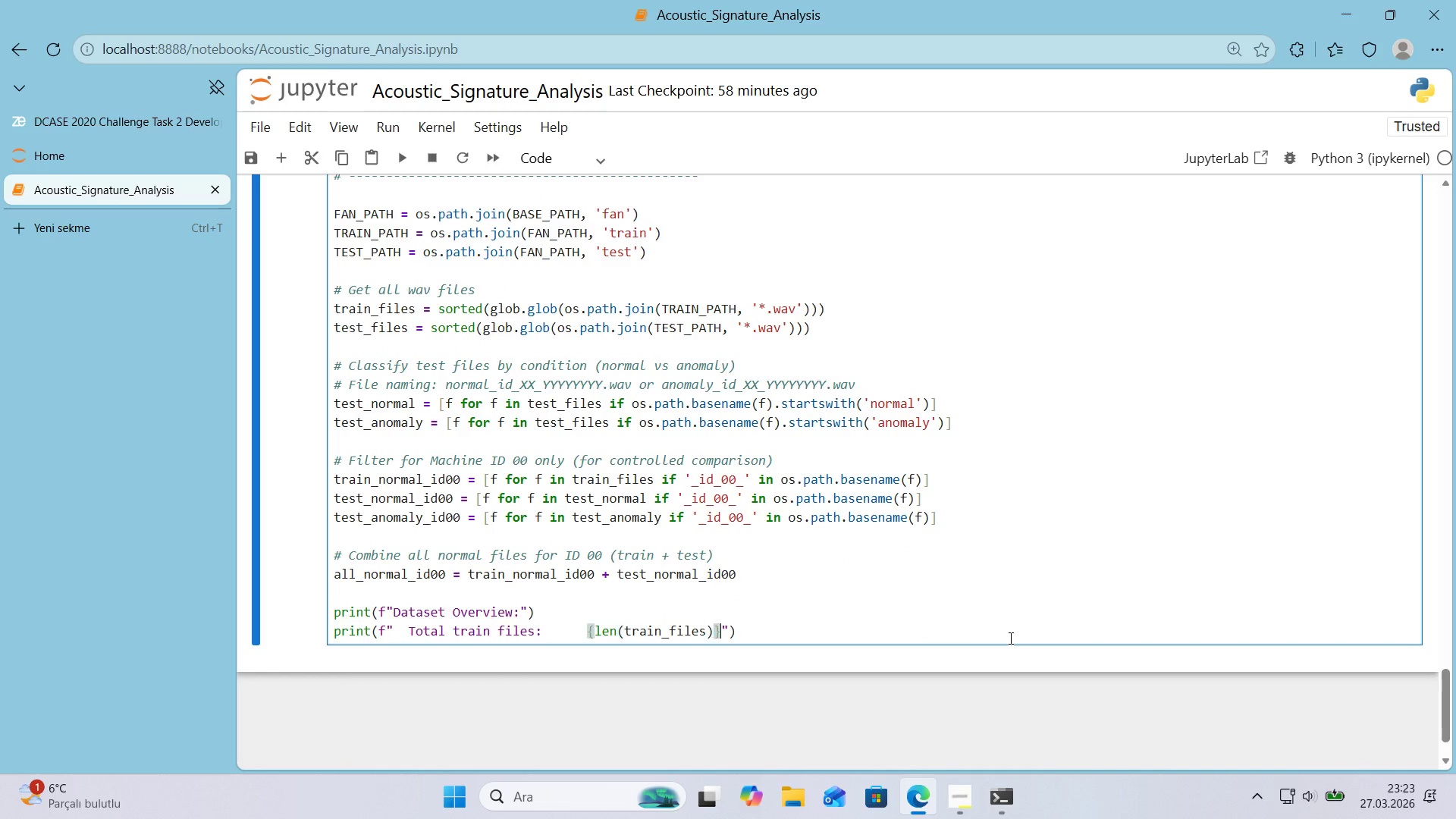 
key(ArrowRight)
 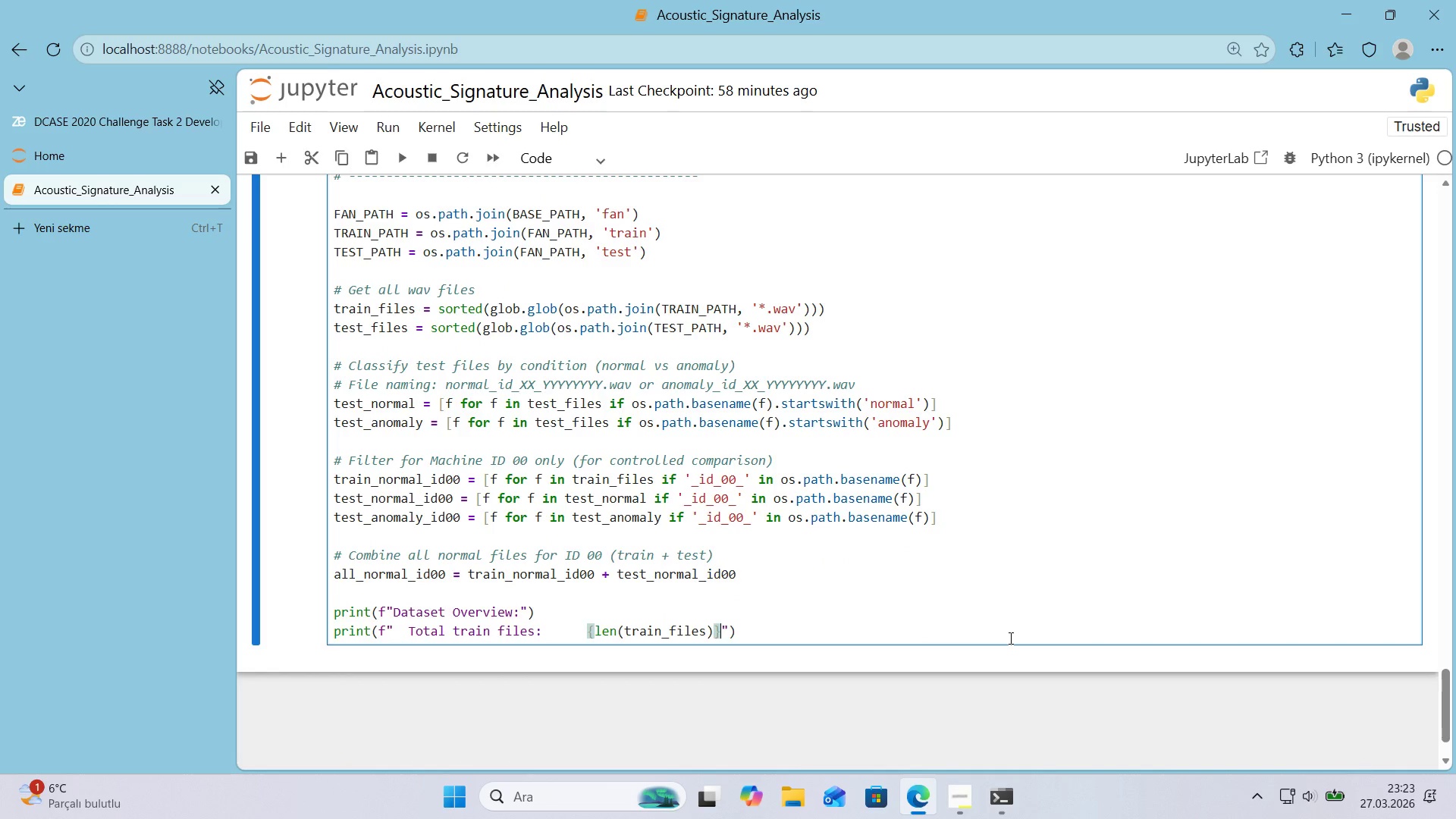 
key(ArrowRight)
 